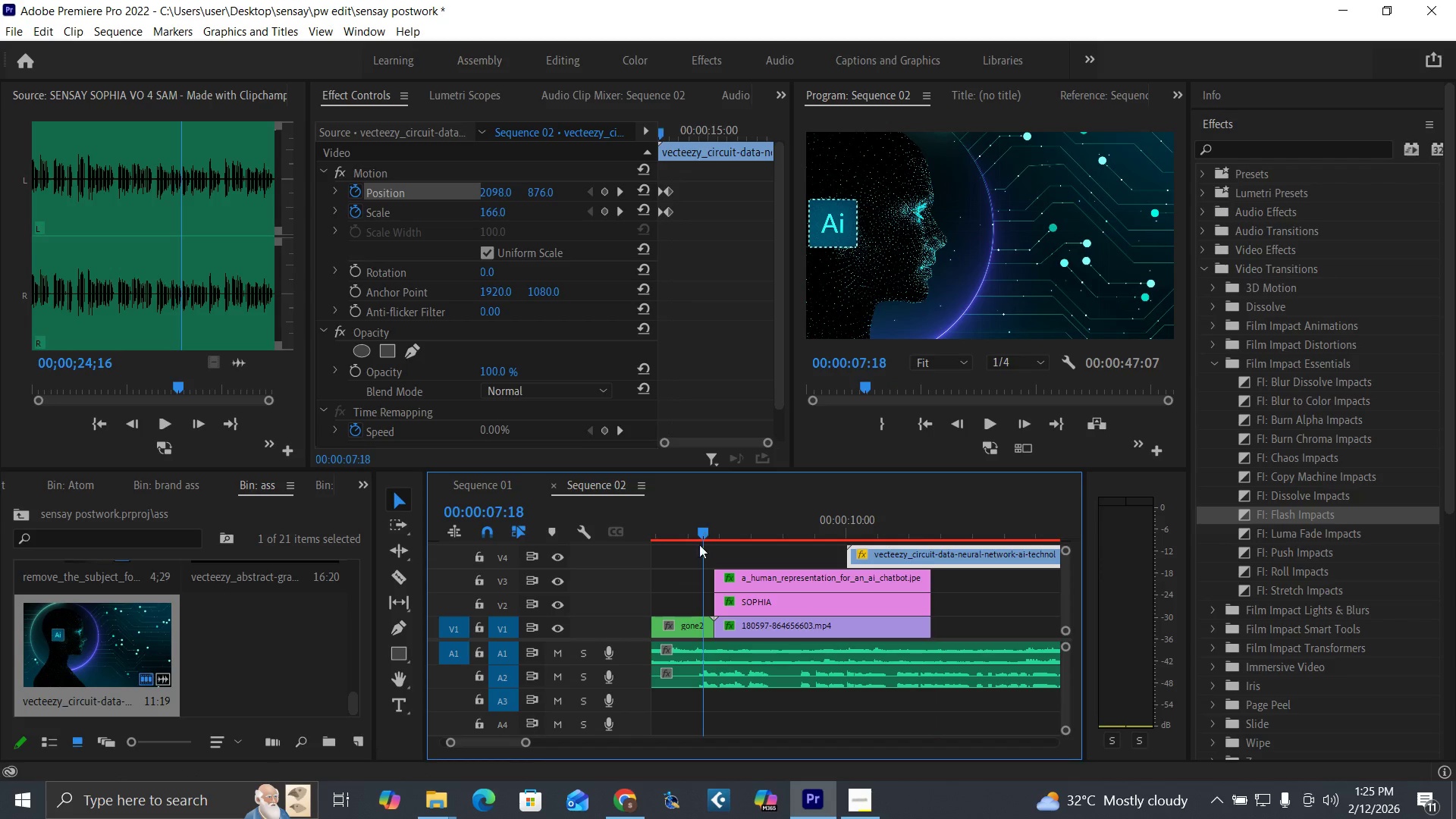 
key(Space)
 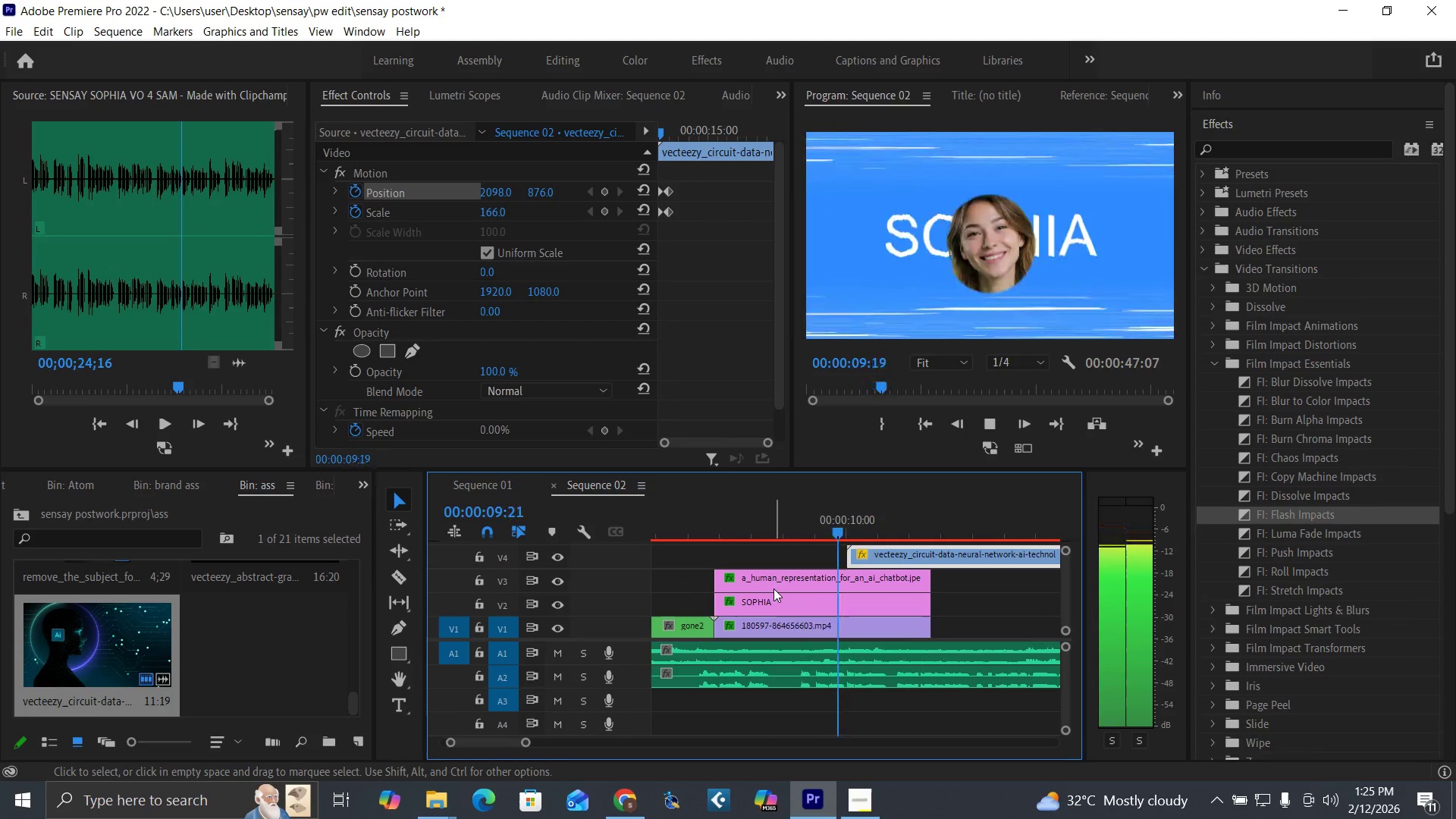 
wait(5.02)
 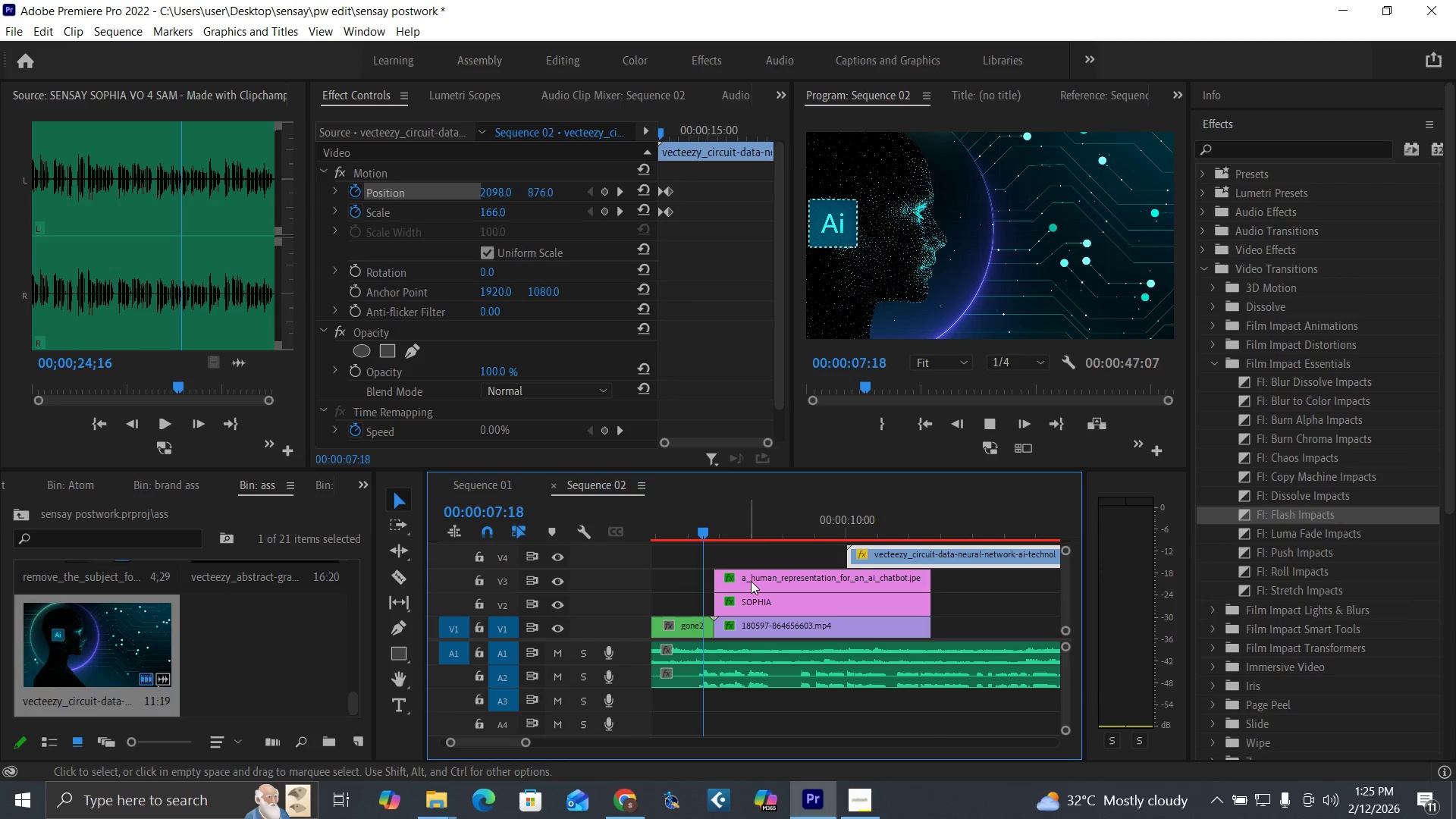 
key(Space)
 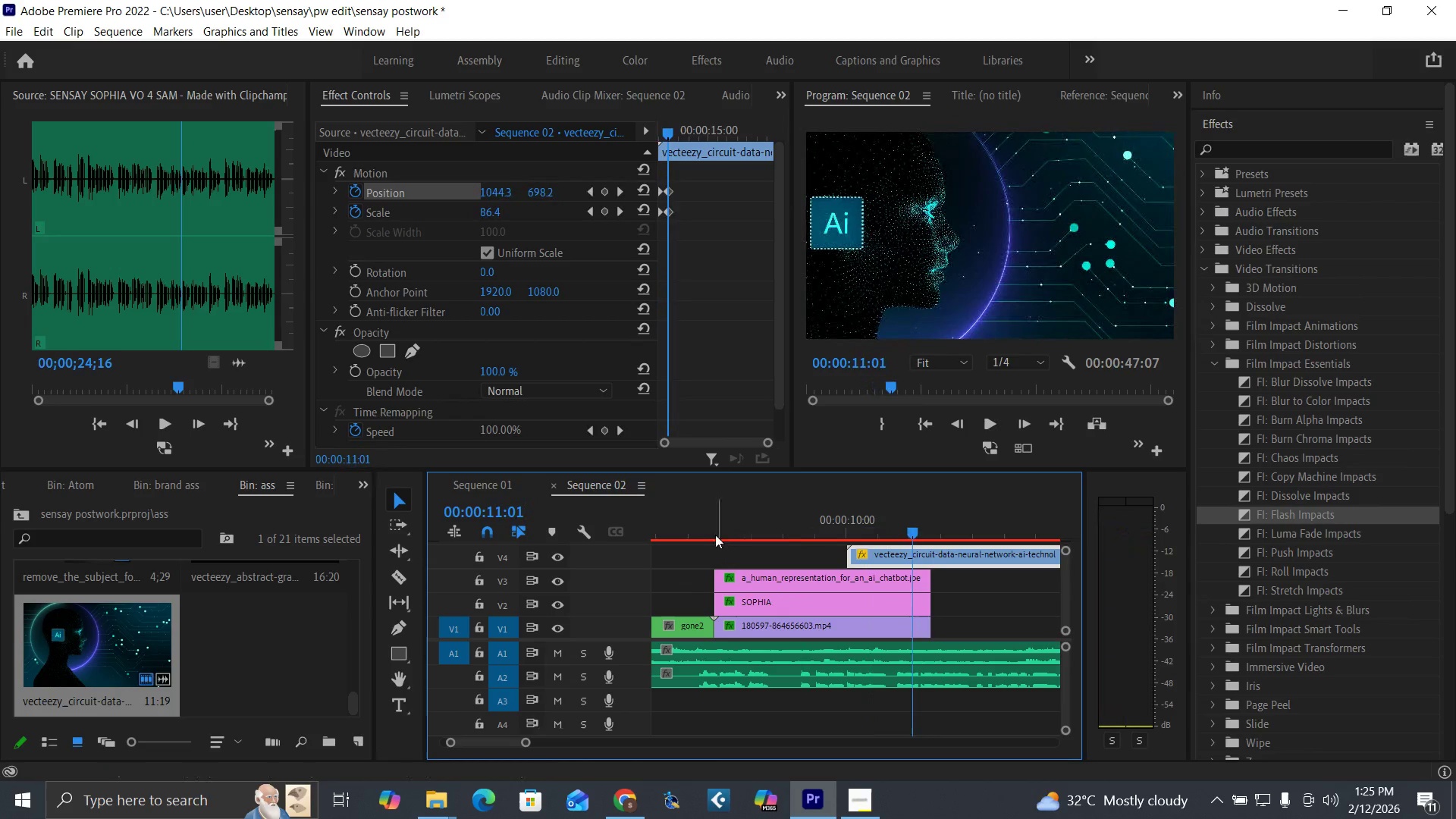 
left_click([708, 529])
 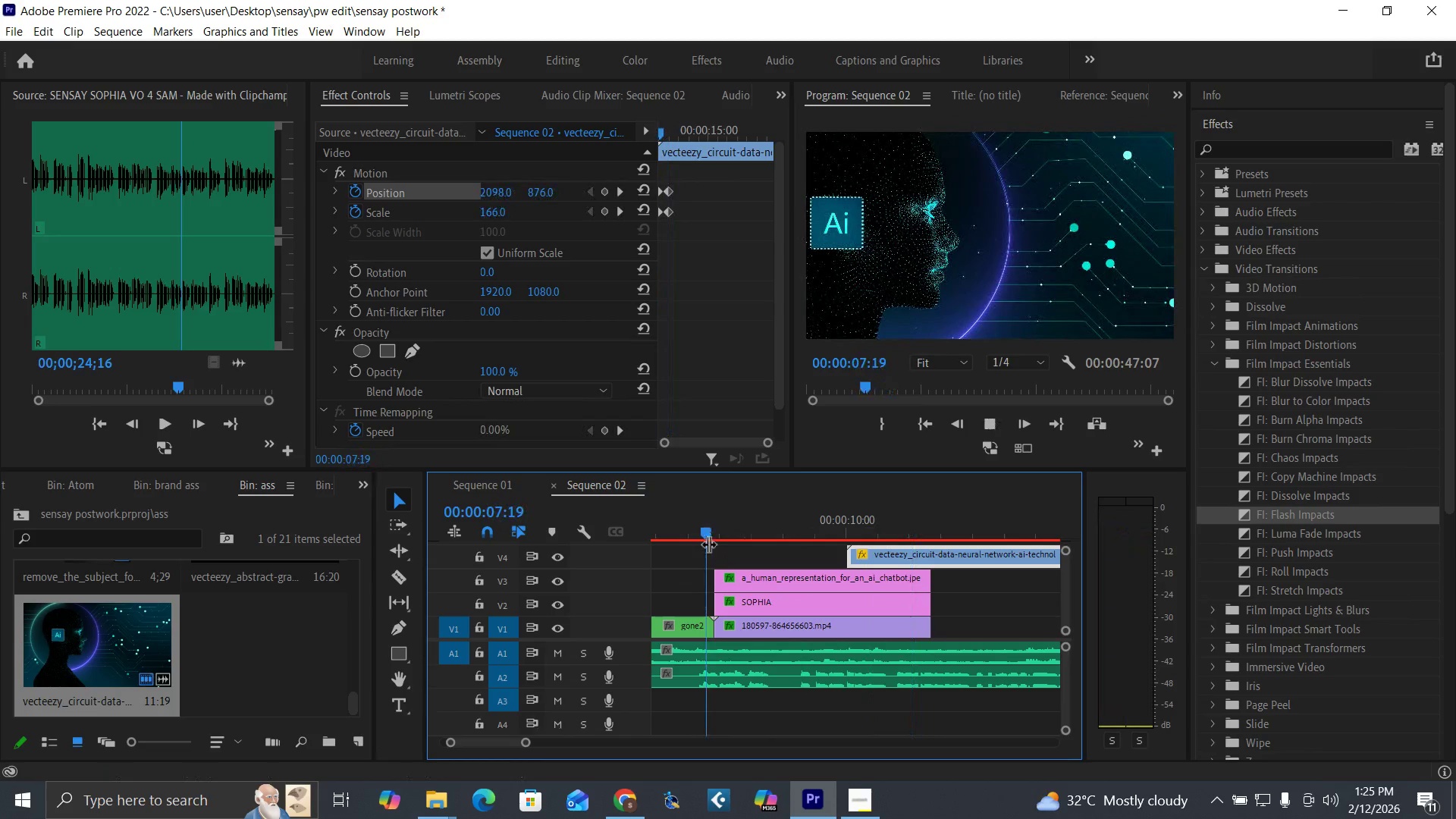 
key(Space)
 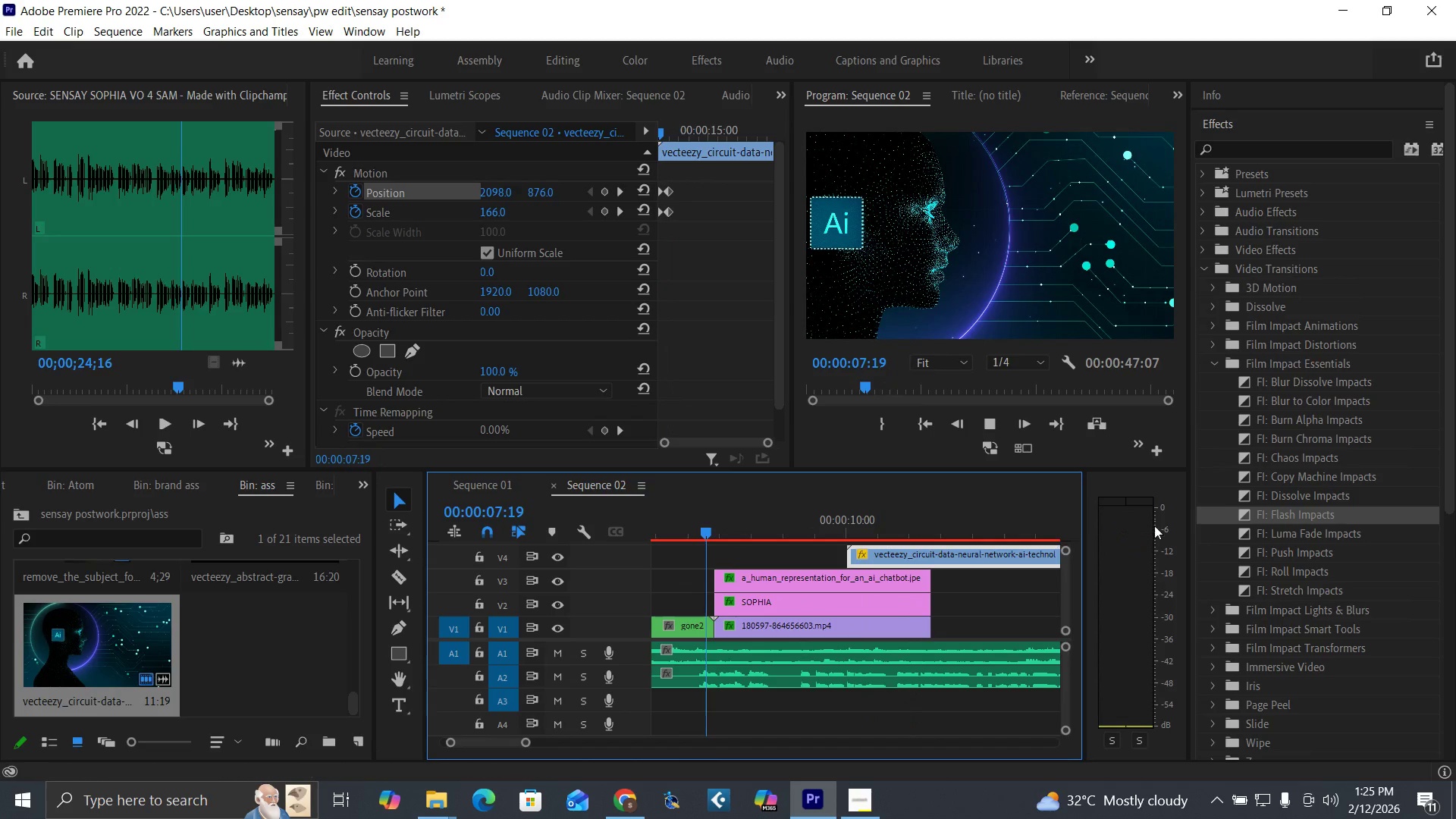 
key(Space)
 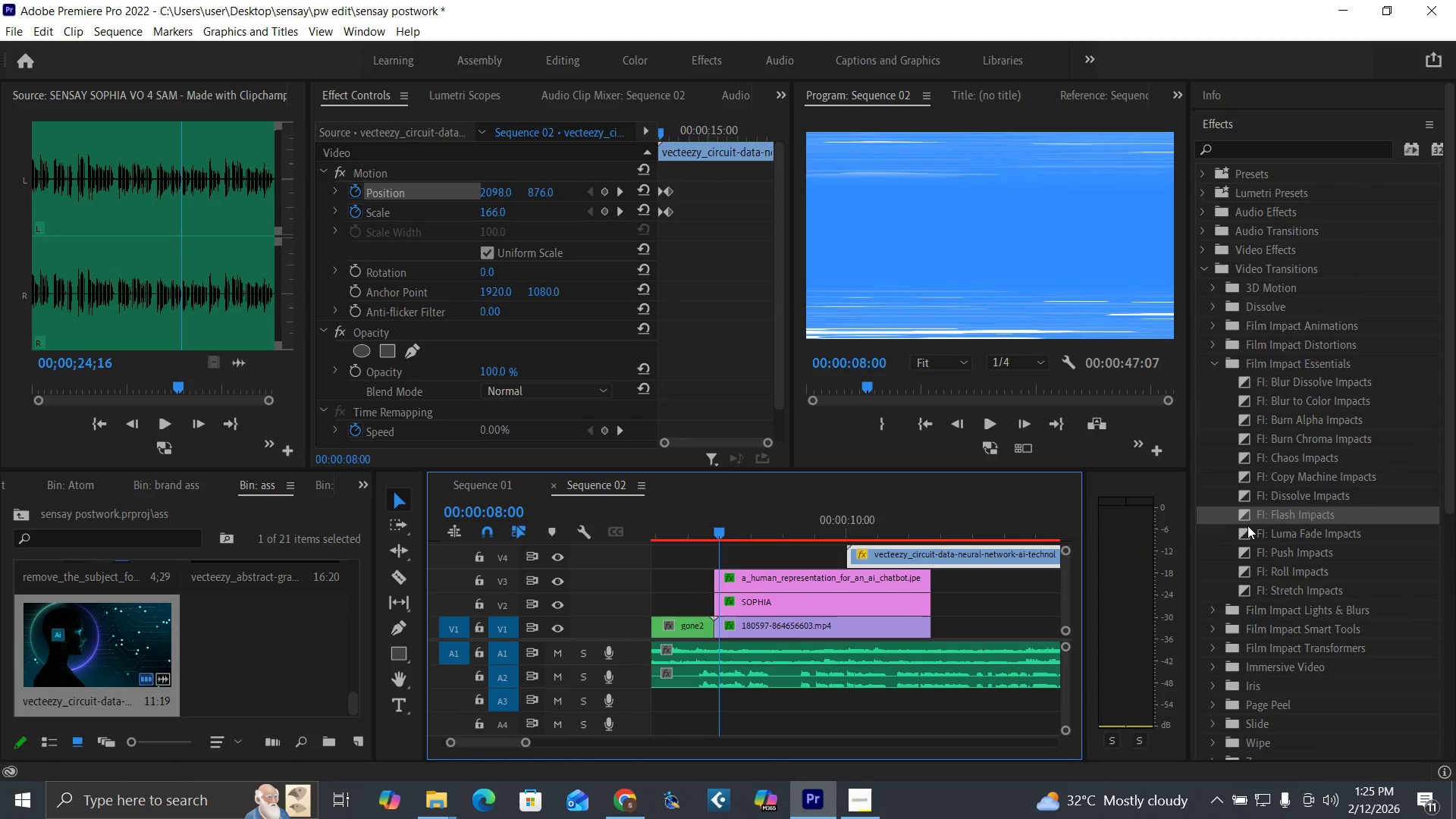 
left_click_drag(start_coordinate=[1247, 532], to_coordinate=[852, 555])
 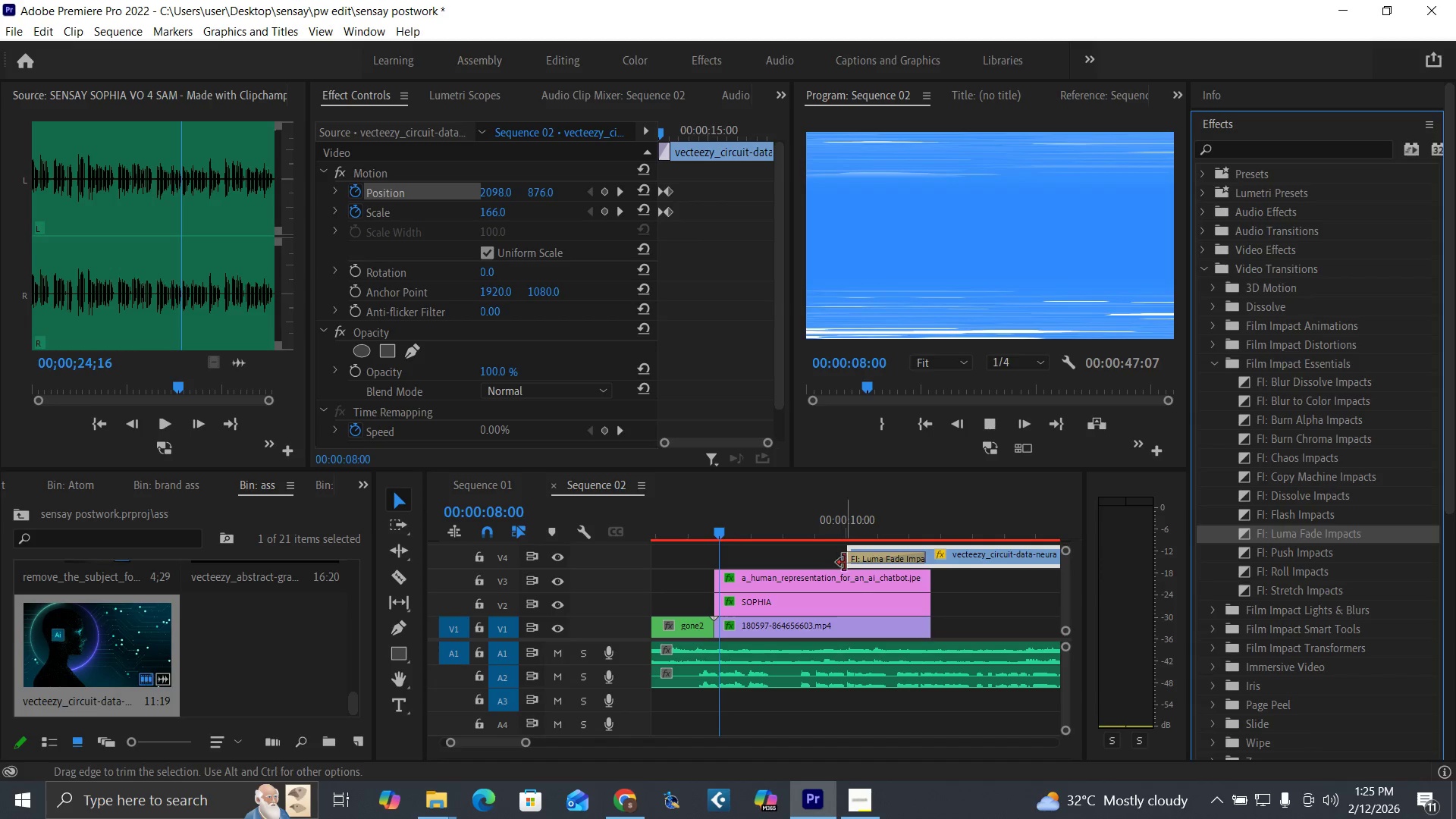 
key(Space)
 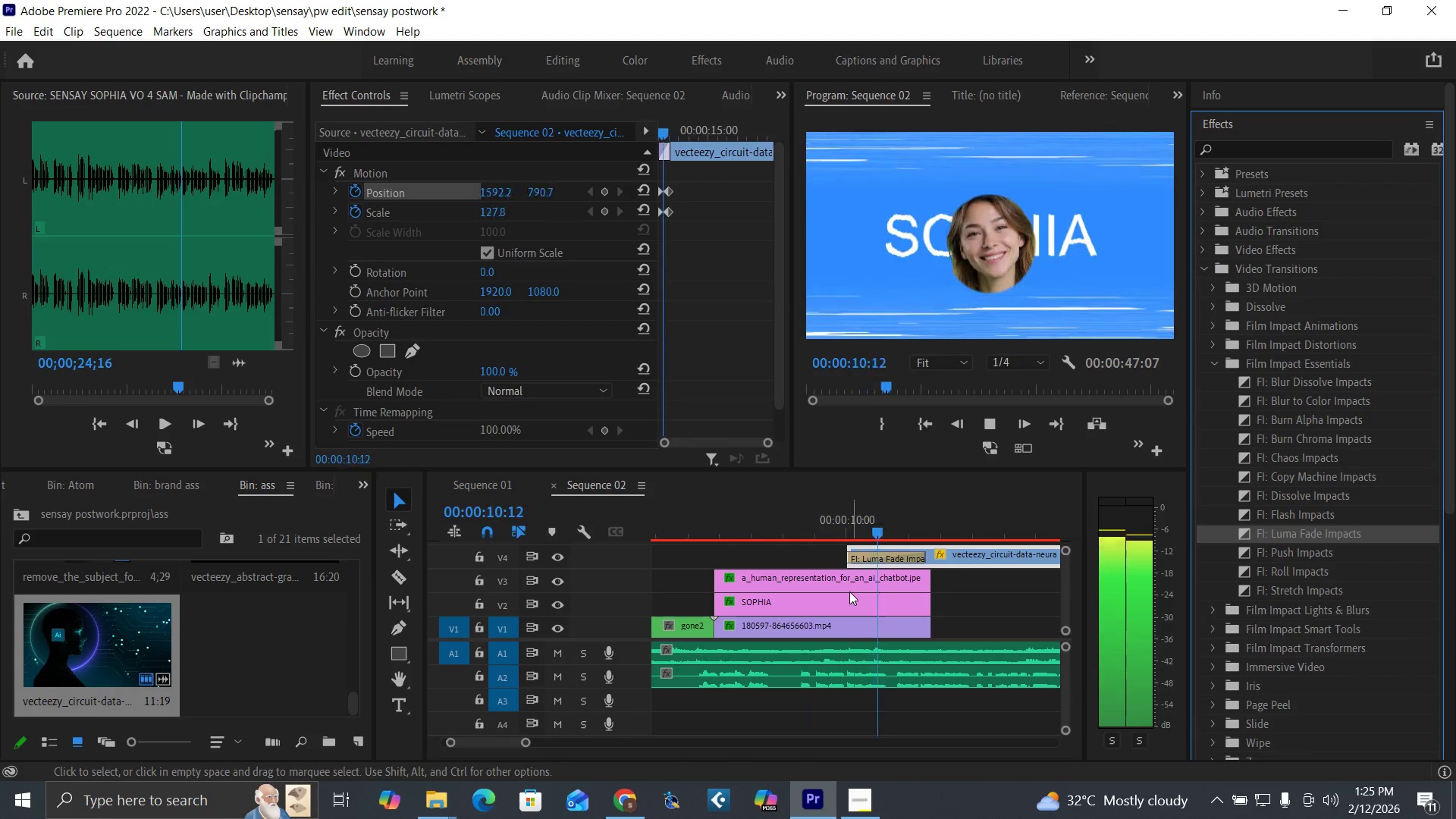 
key(Space)
 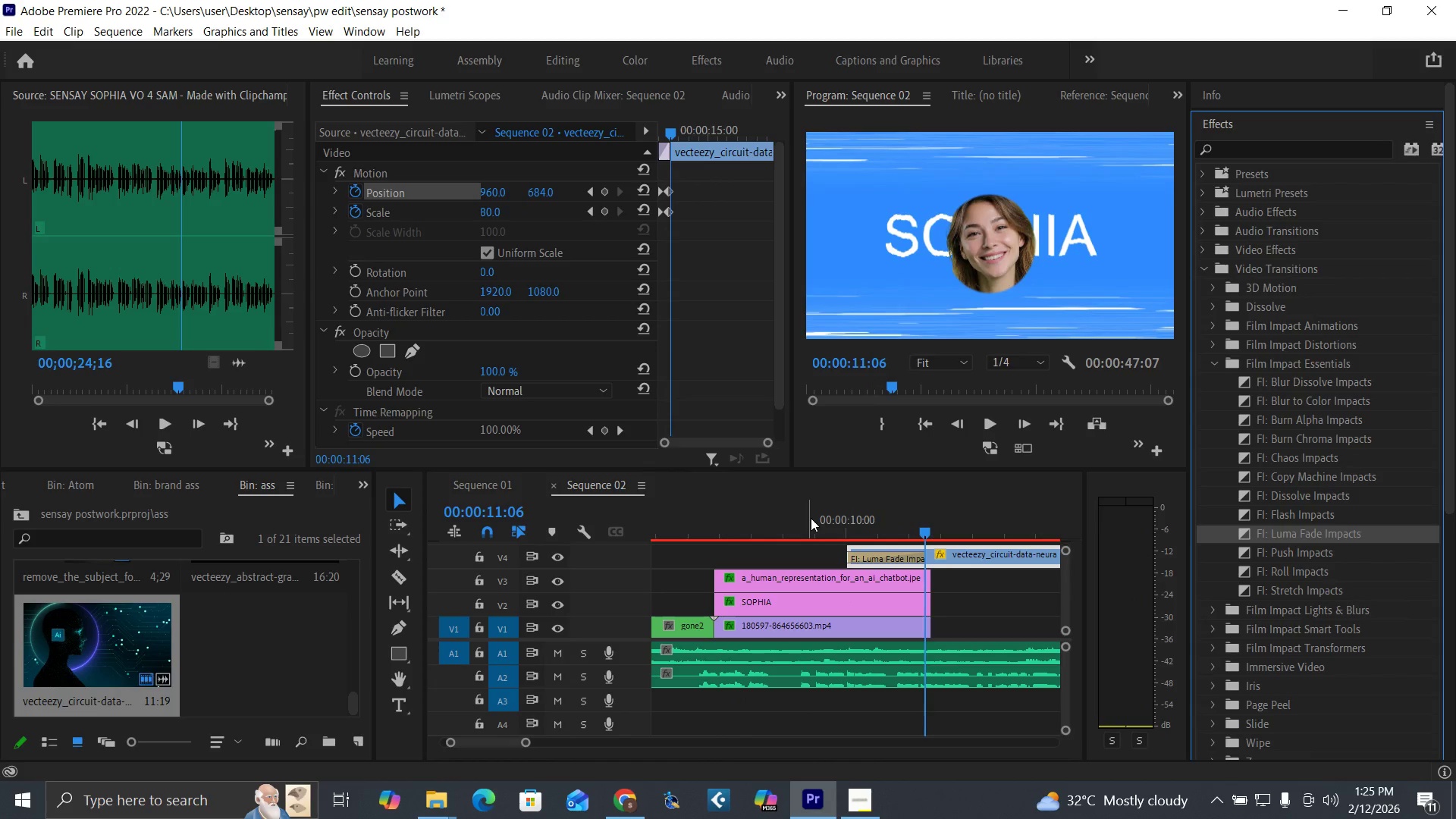 
left_click([811, 518])
 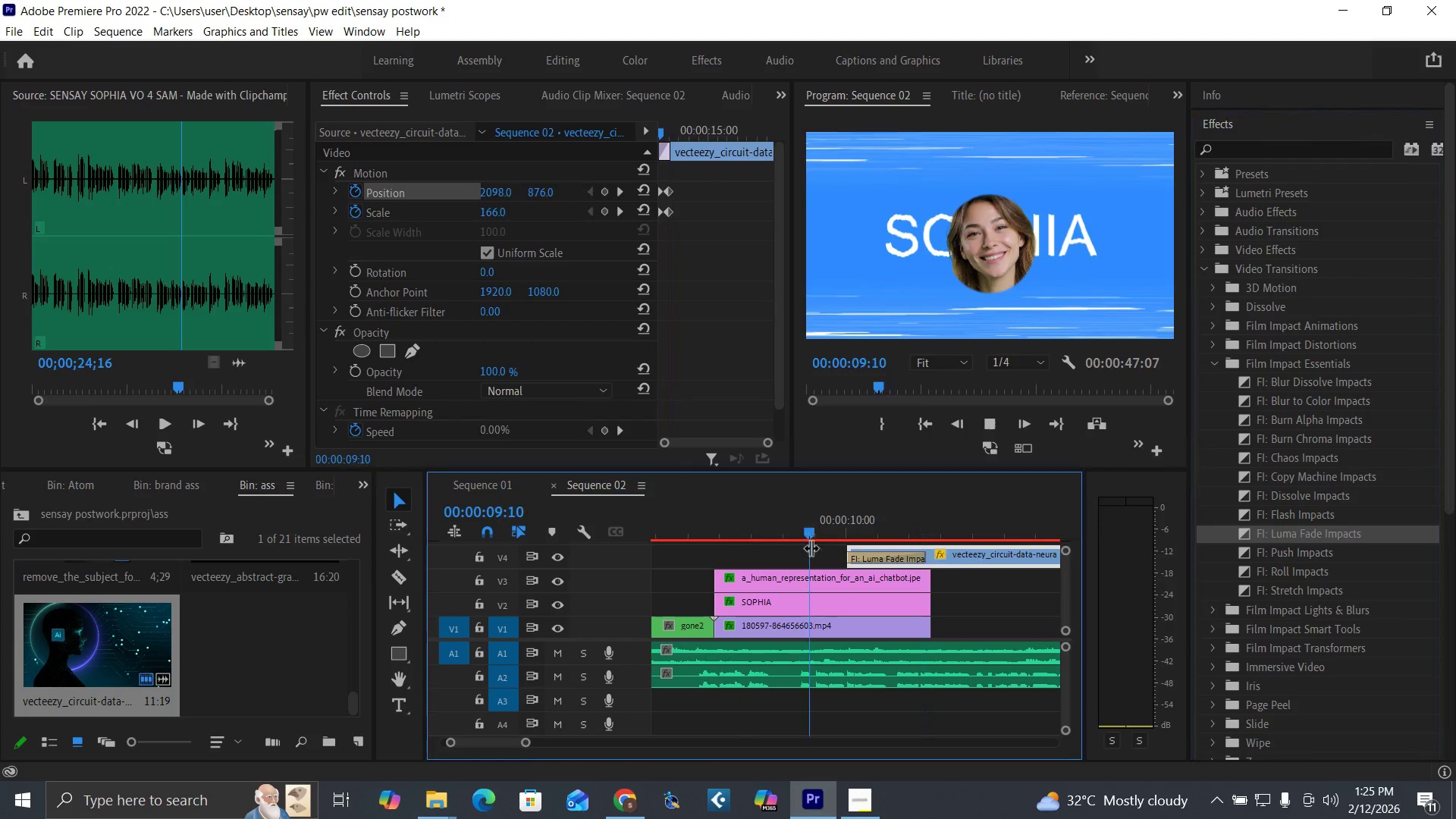 
key(Space)
 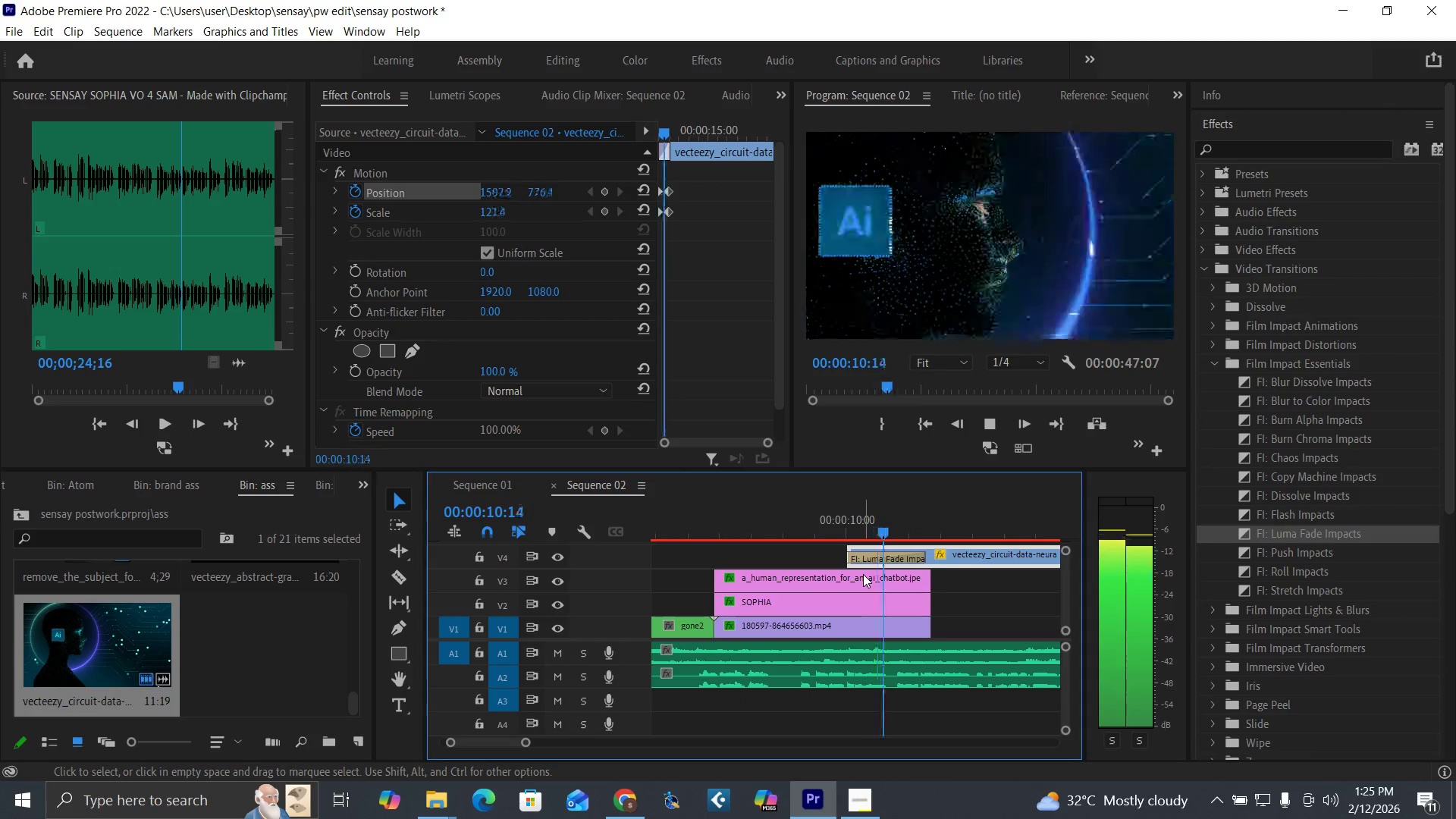 
key(Space)
 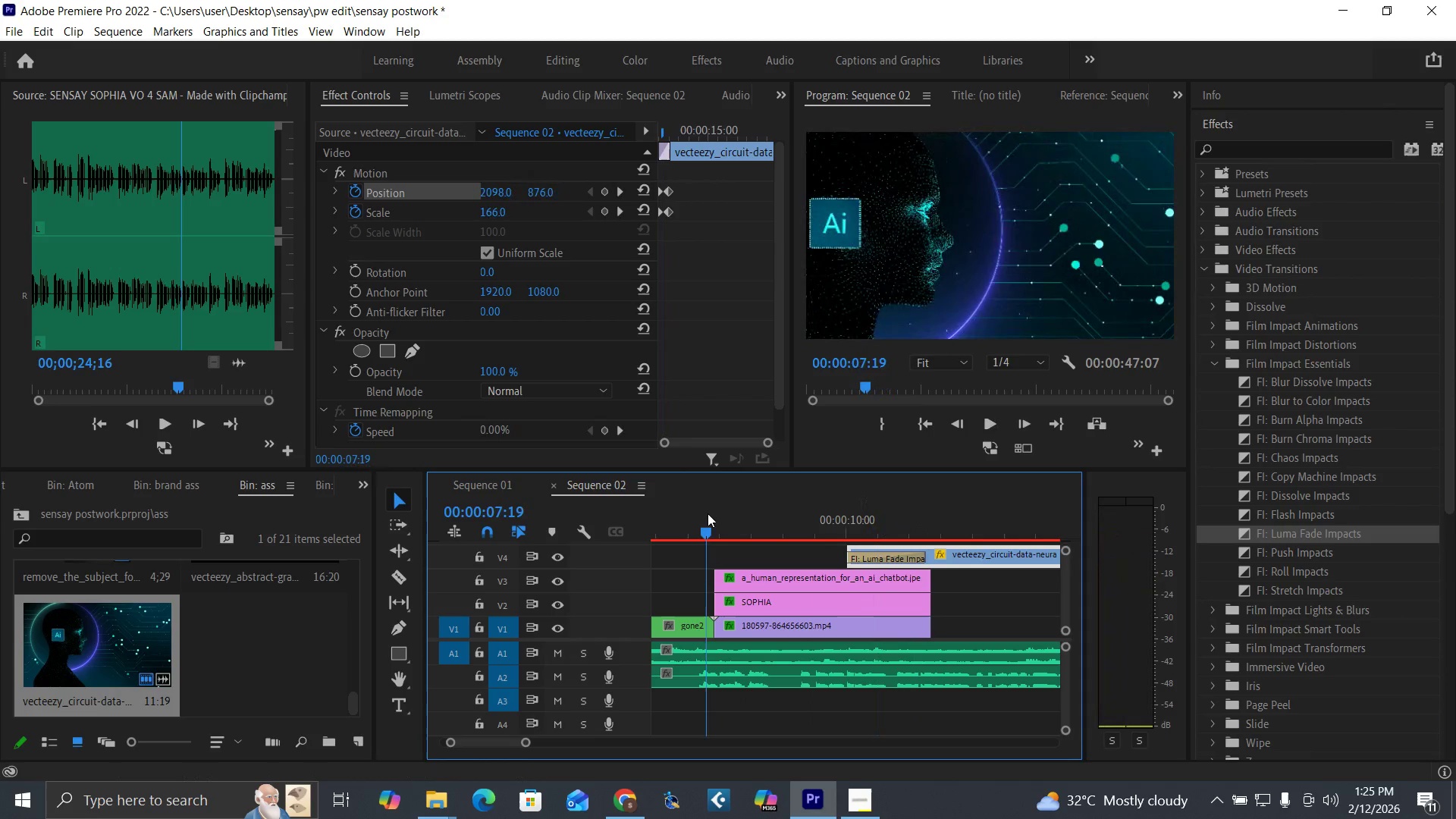 
left_click([708, 513])
 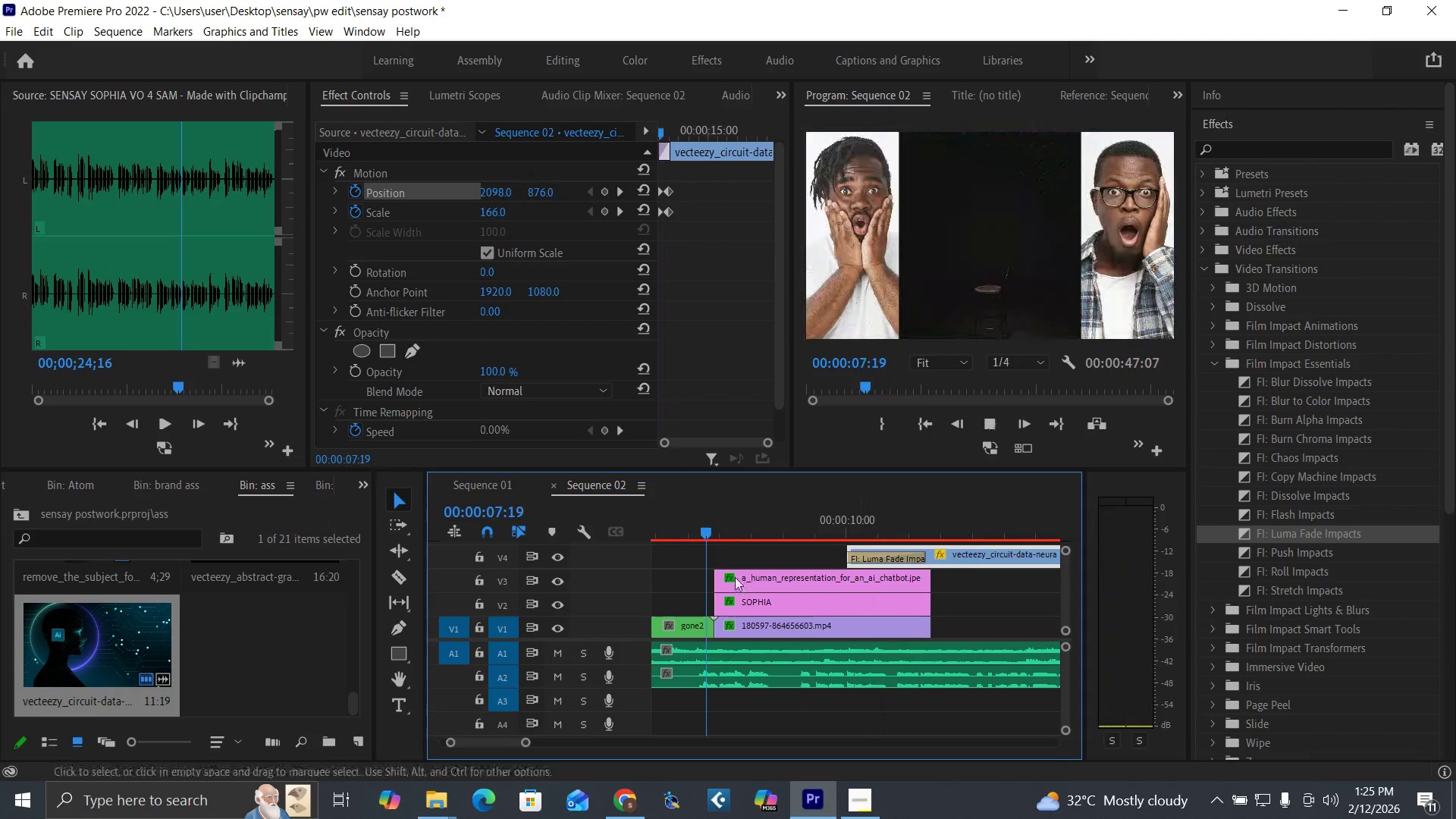 
key(Space)
 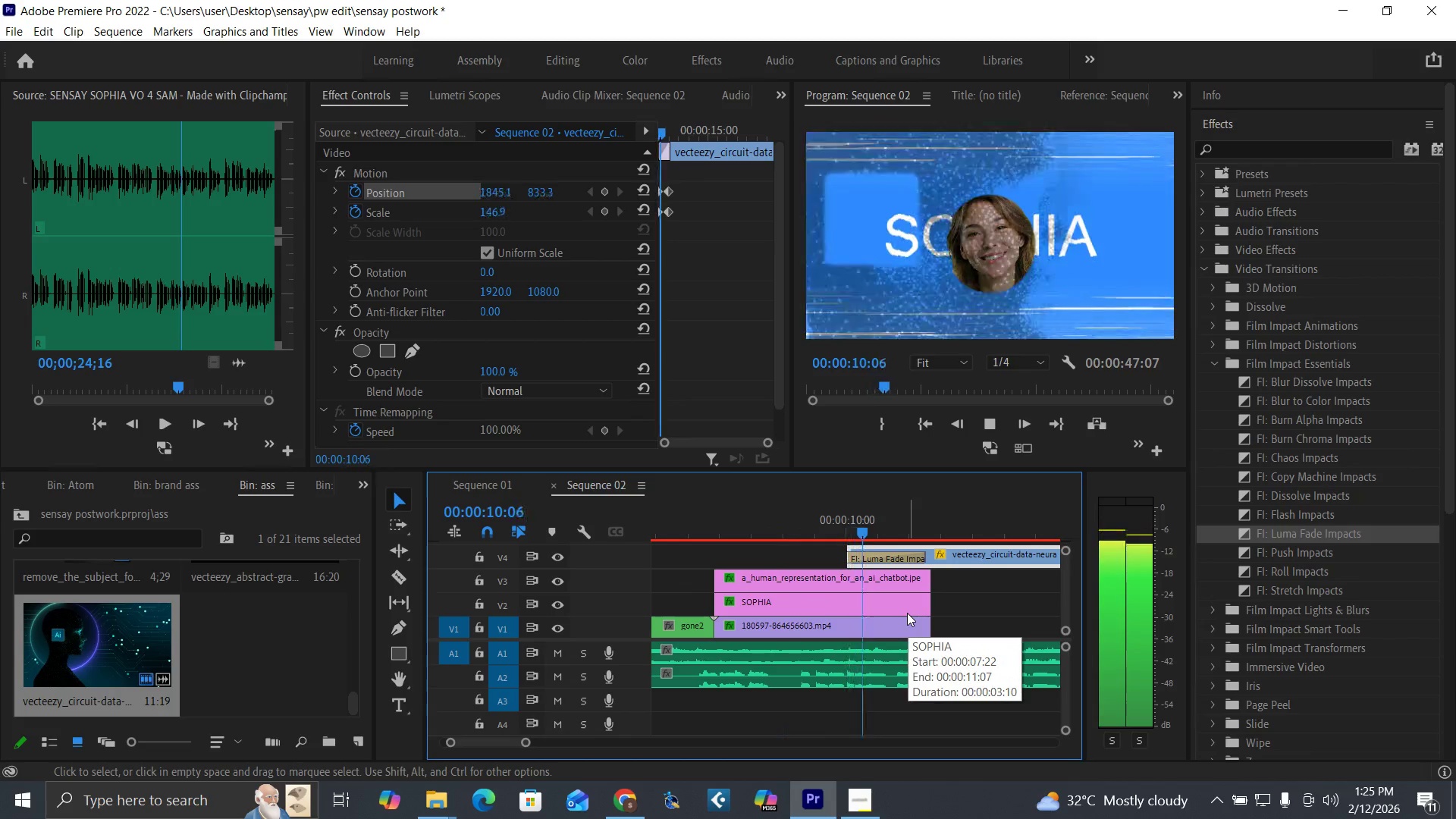 
wait(5.52)
 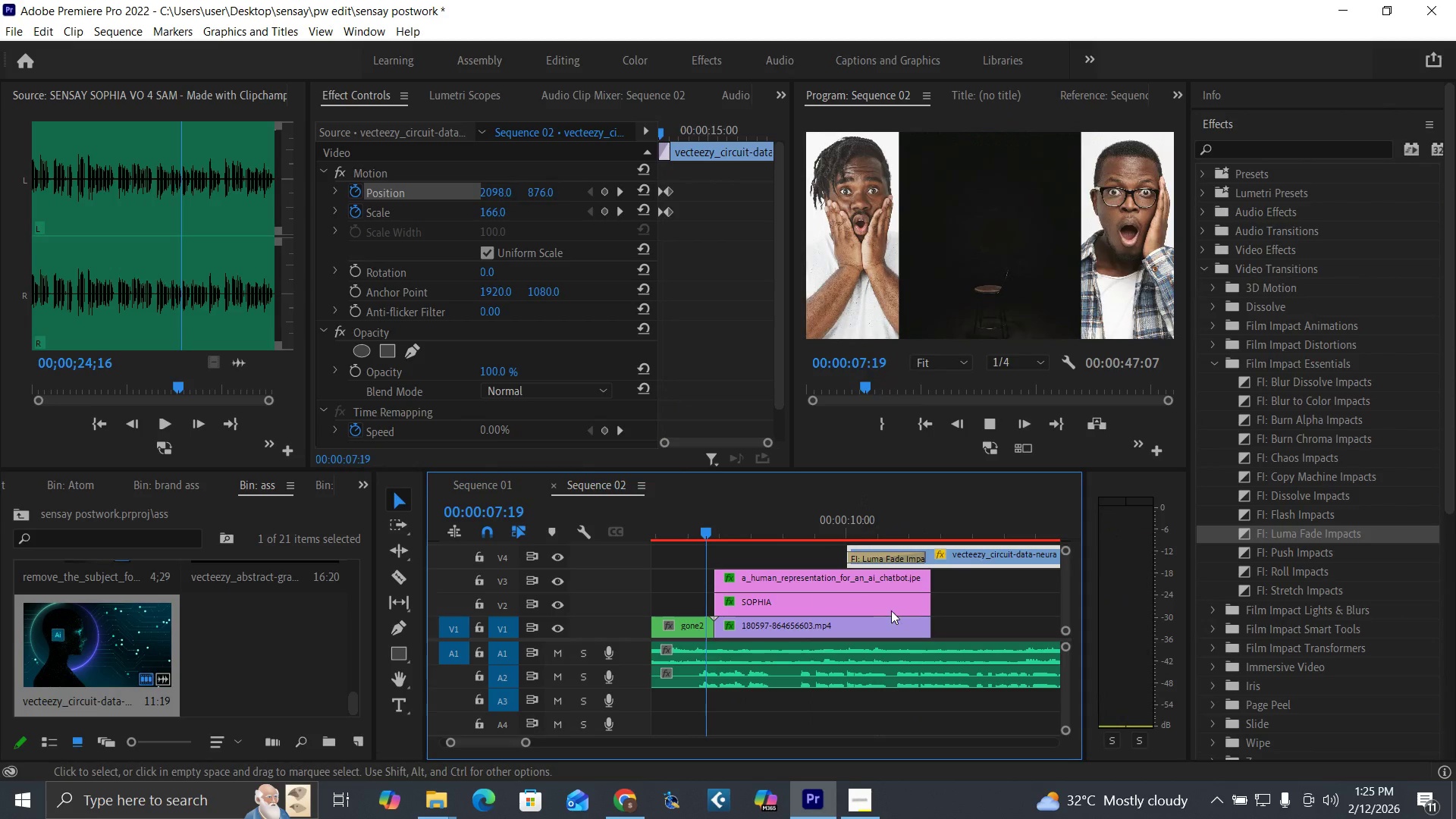 
key(Space)
 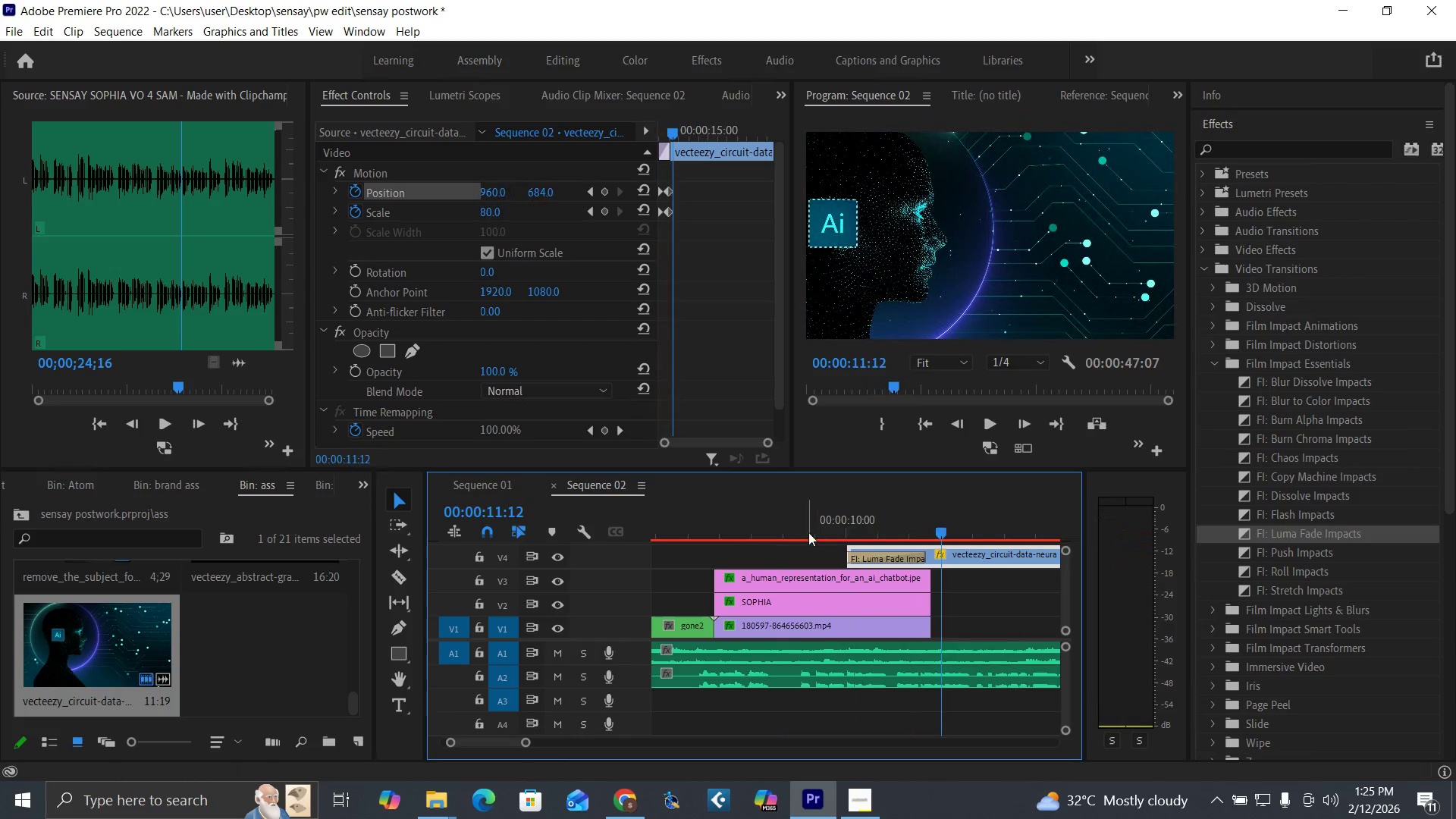 
left_click_drag(start_coordinate=[808, 532], to_coordinate=[922, 604])
 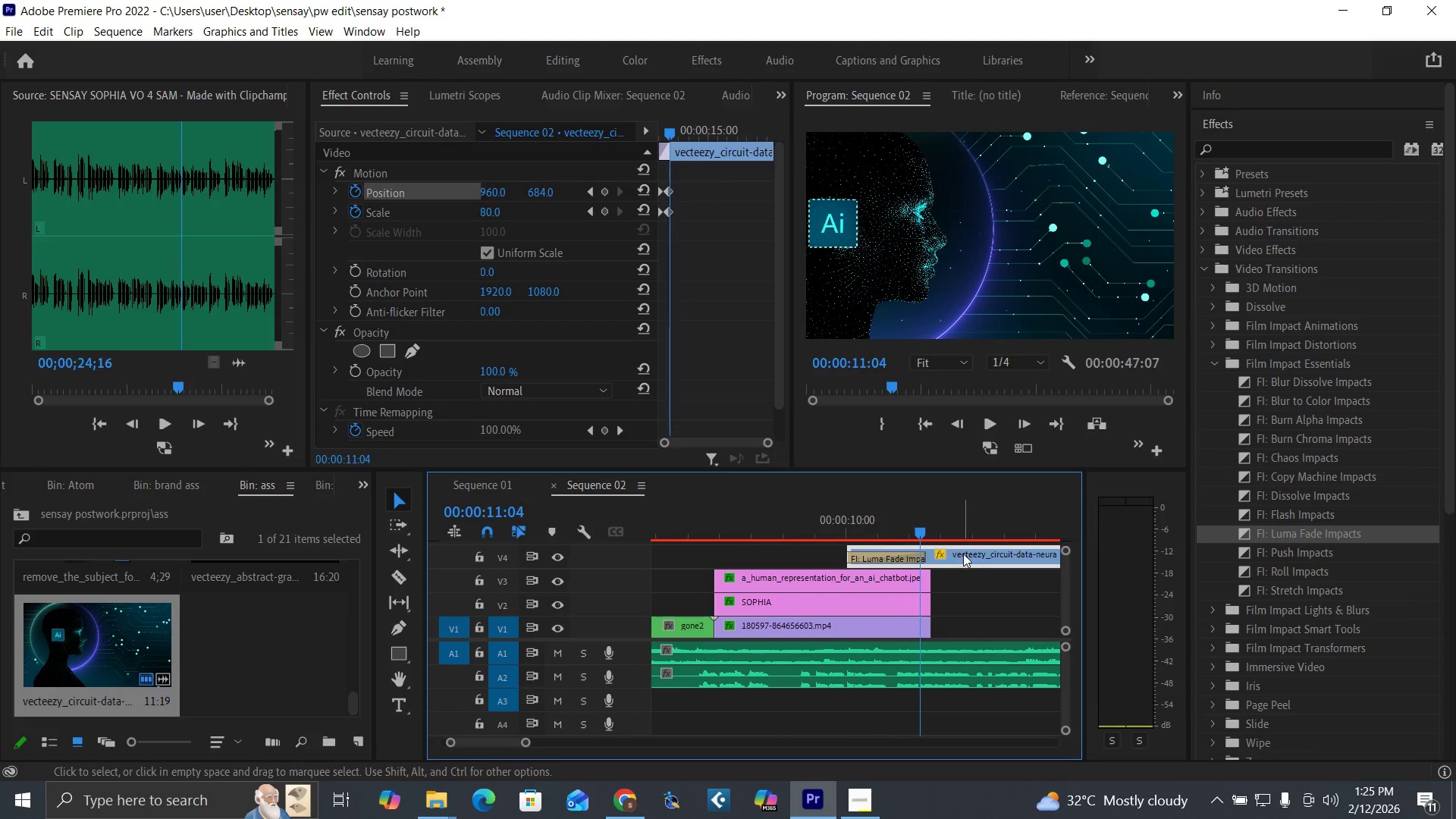 
left_click_drag(start_coordinate=[963, 554], to_coordinate=[968, 571])
 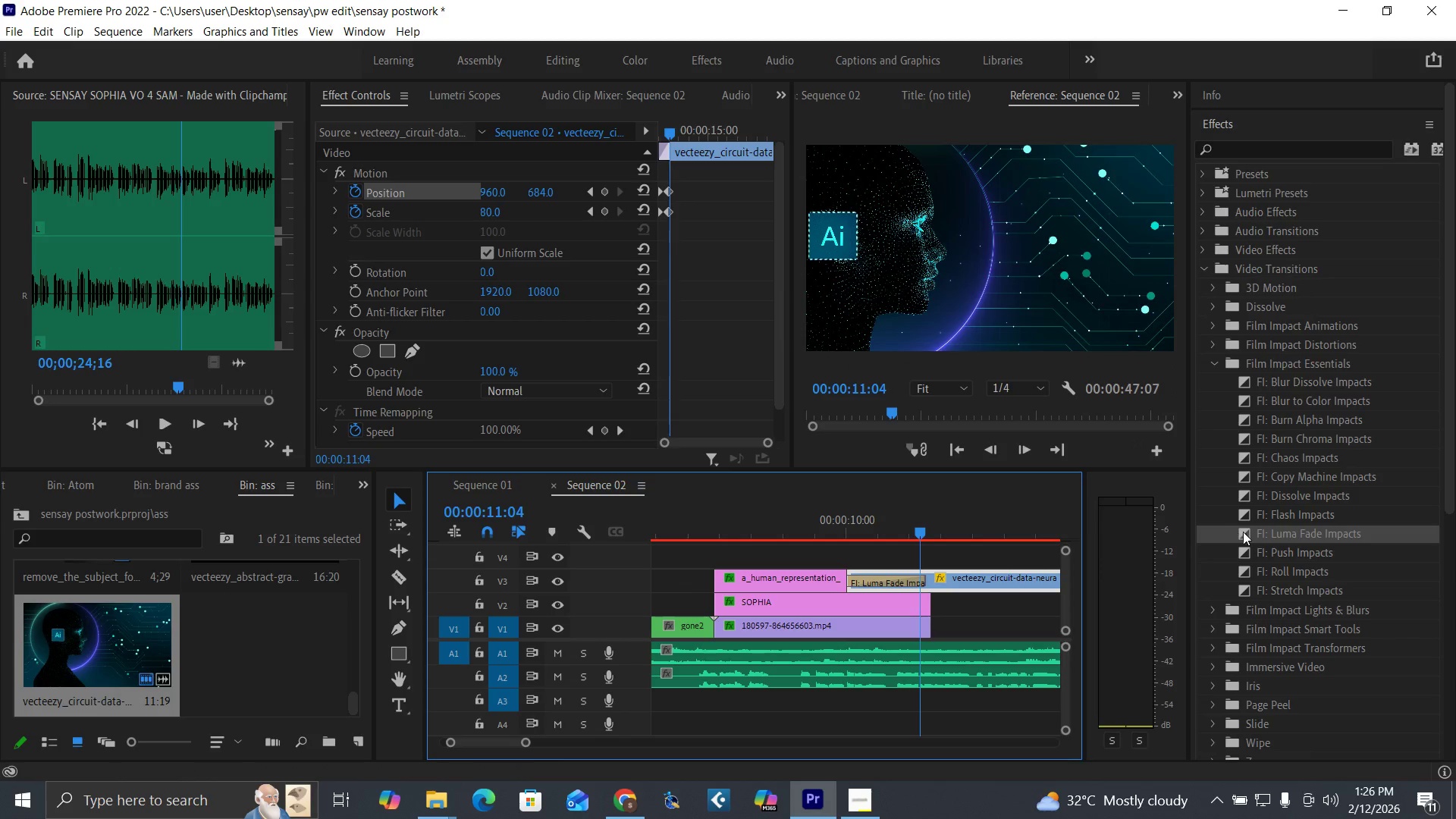 
left_click_drag(start_coordinate=[1245, 533], to_coordinate=[857, 579])
 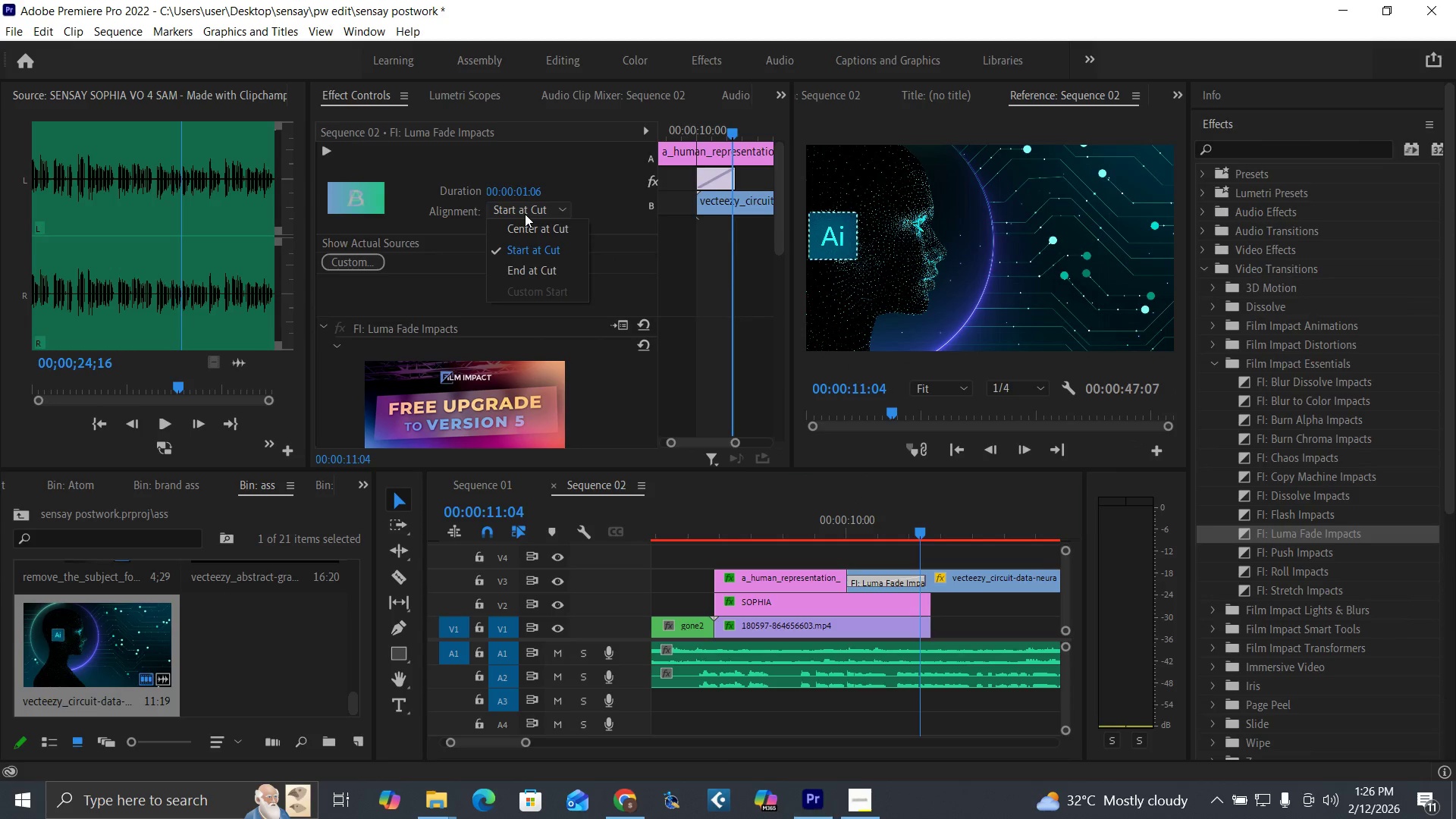 
double_click([532, 223])
 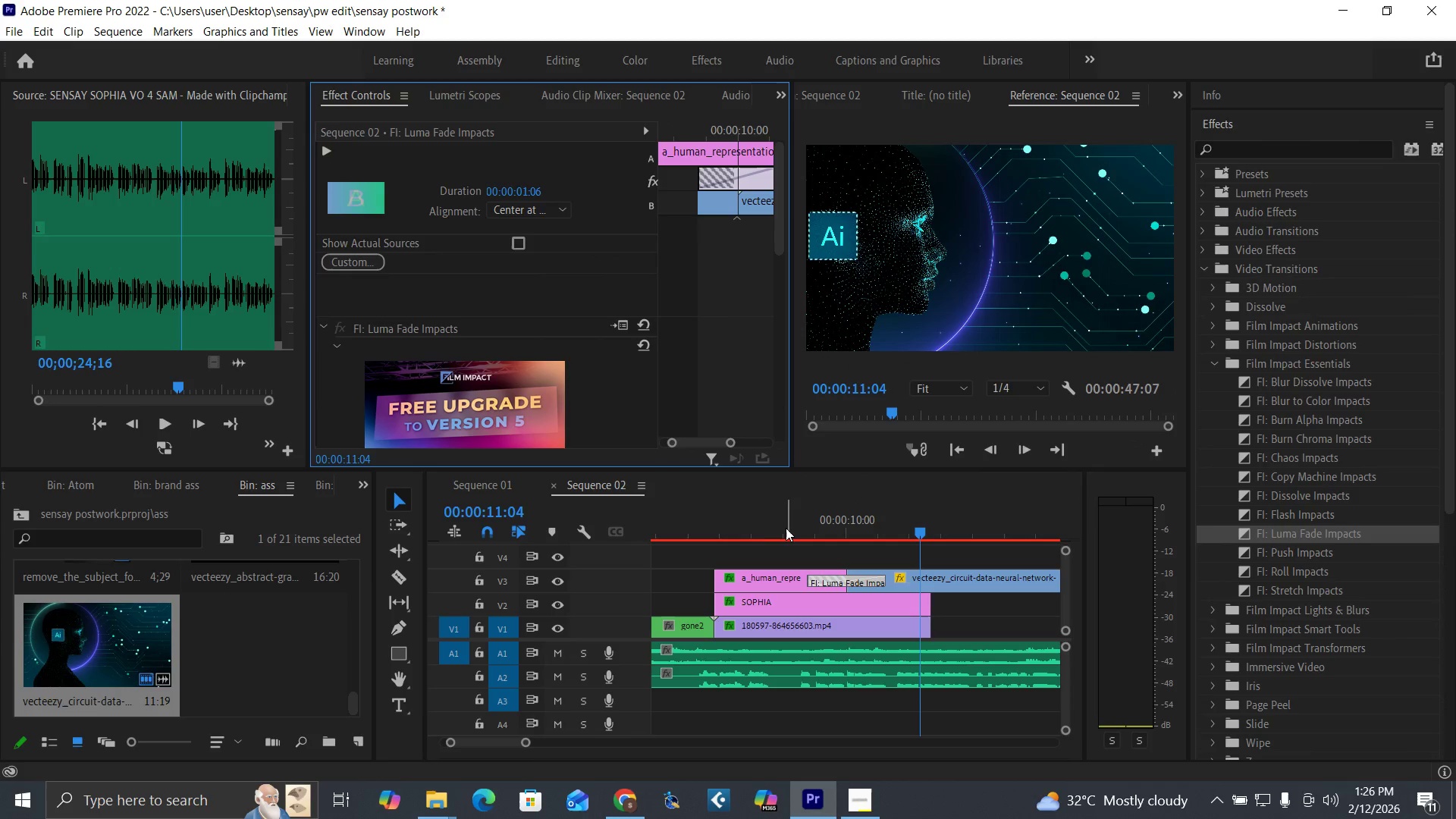 
left_click_drag(start_coordinate=[786, 528], to_coordinate=[890, 629])
 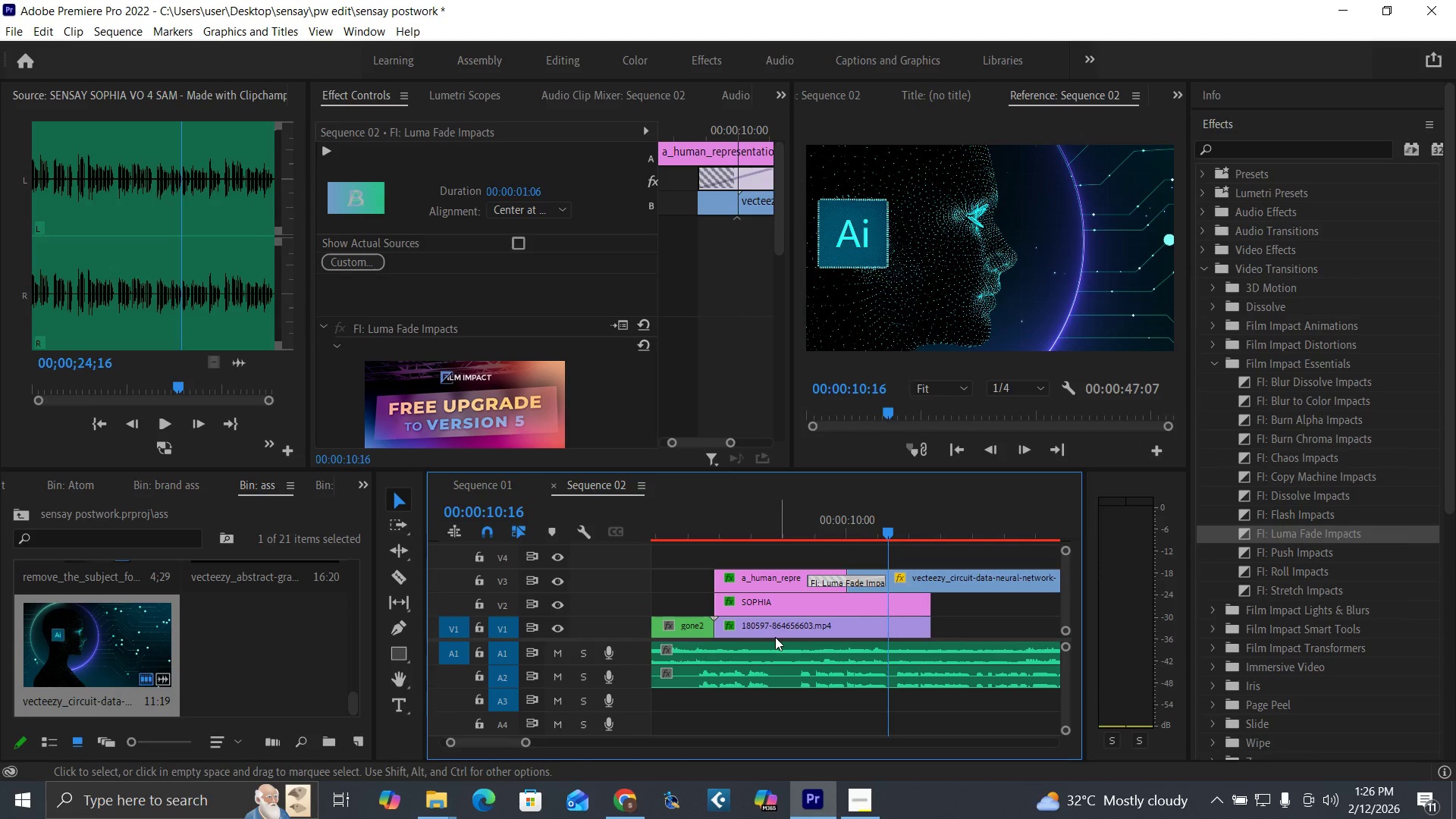 
wait(10.95)
 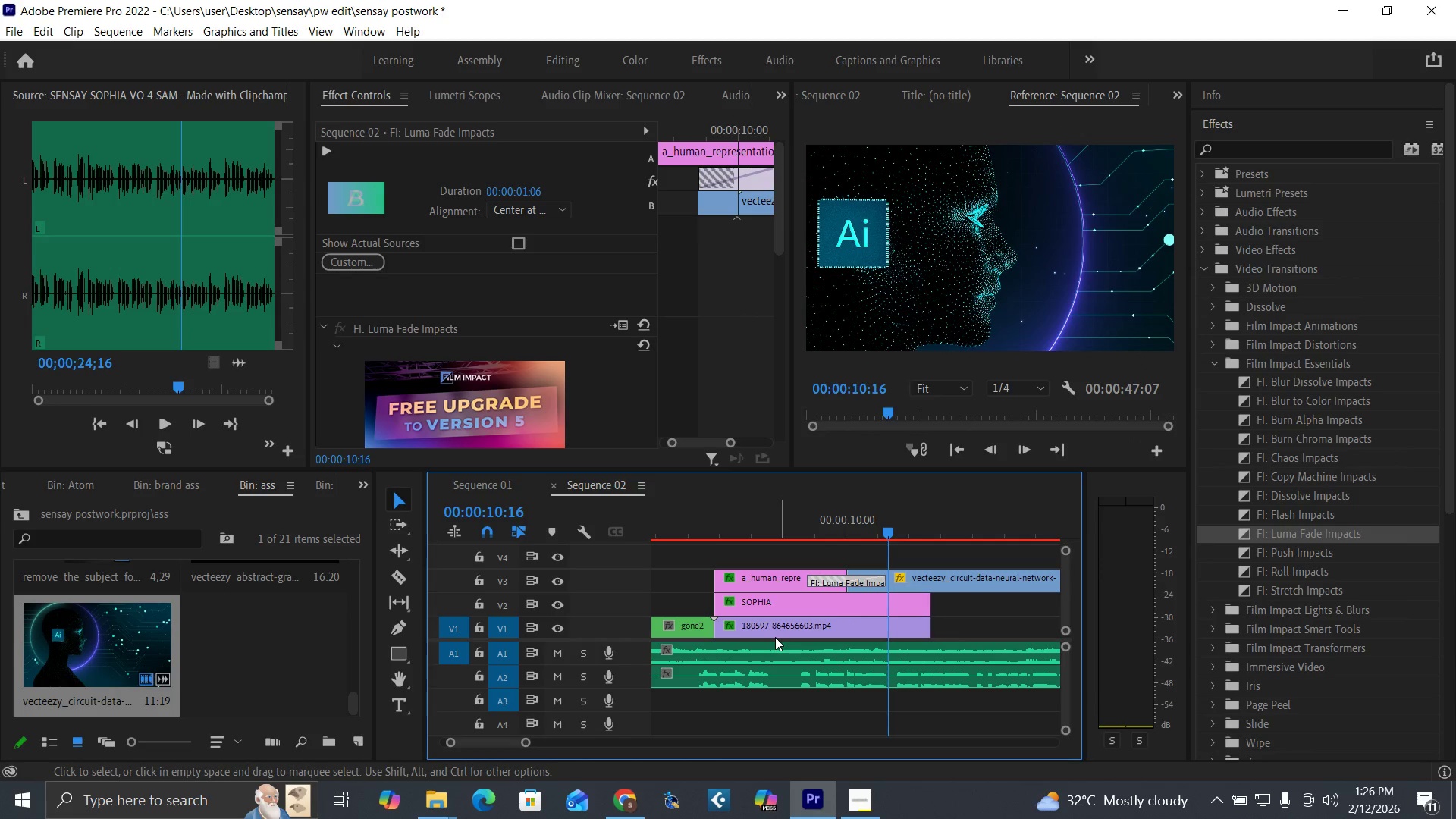 
left_click_drag(start_coordinate=[1249, 510], to_coordinate=[814, 576])
 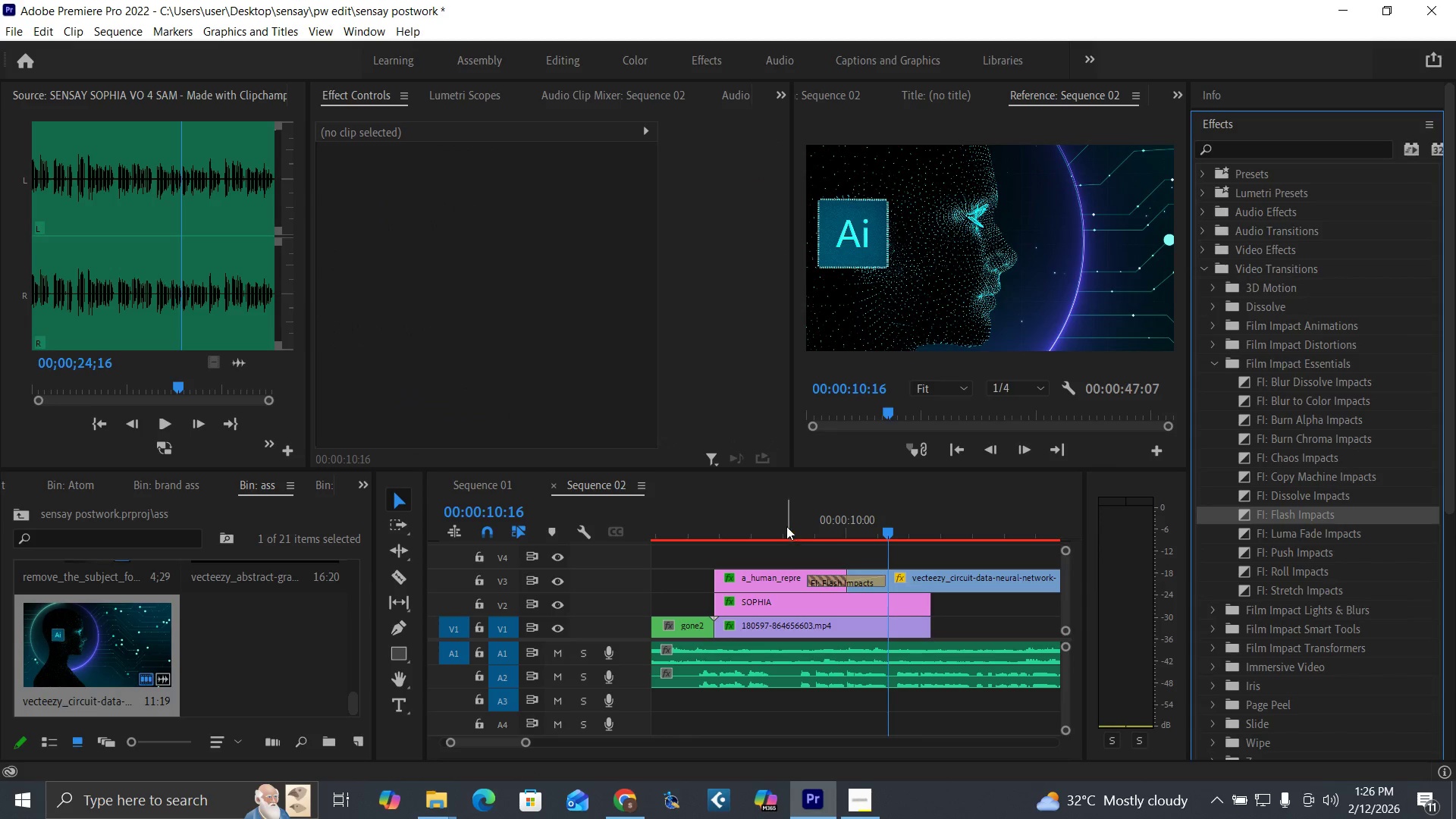 
left_click_drag(start_coordinate=[786, 526], to_coordinate=[900, 610])
 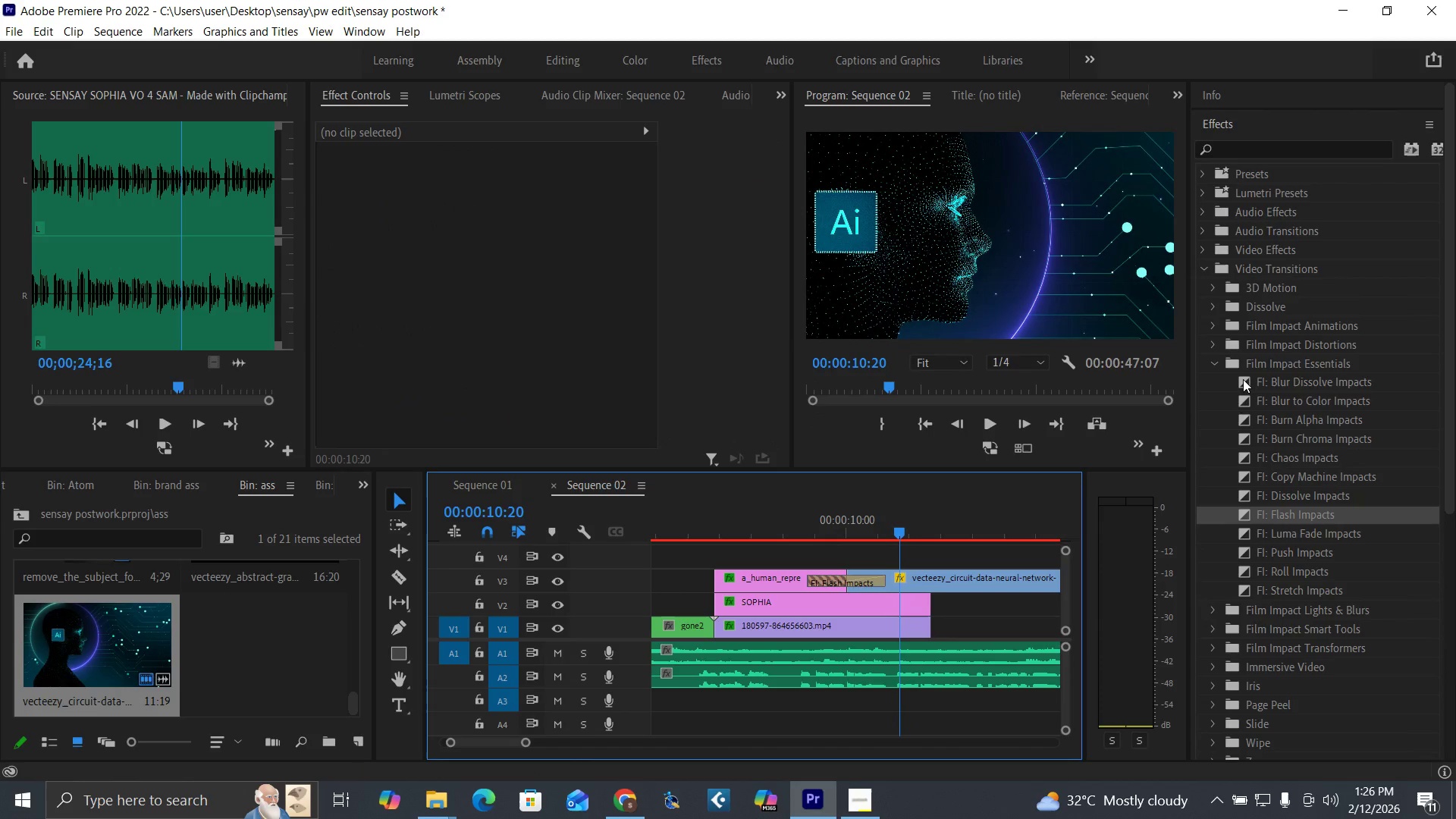 
left_click_drag(start_coordinate=[1243, 378], to_coordinate=[855, 576])
 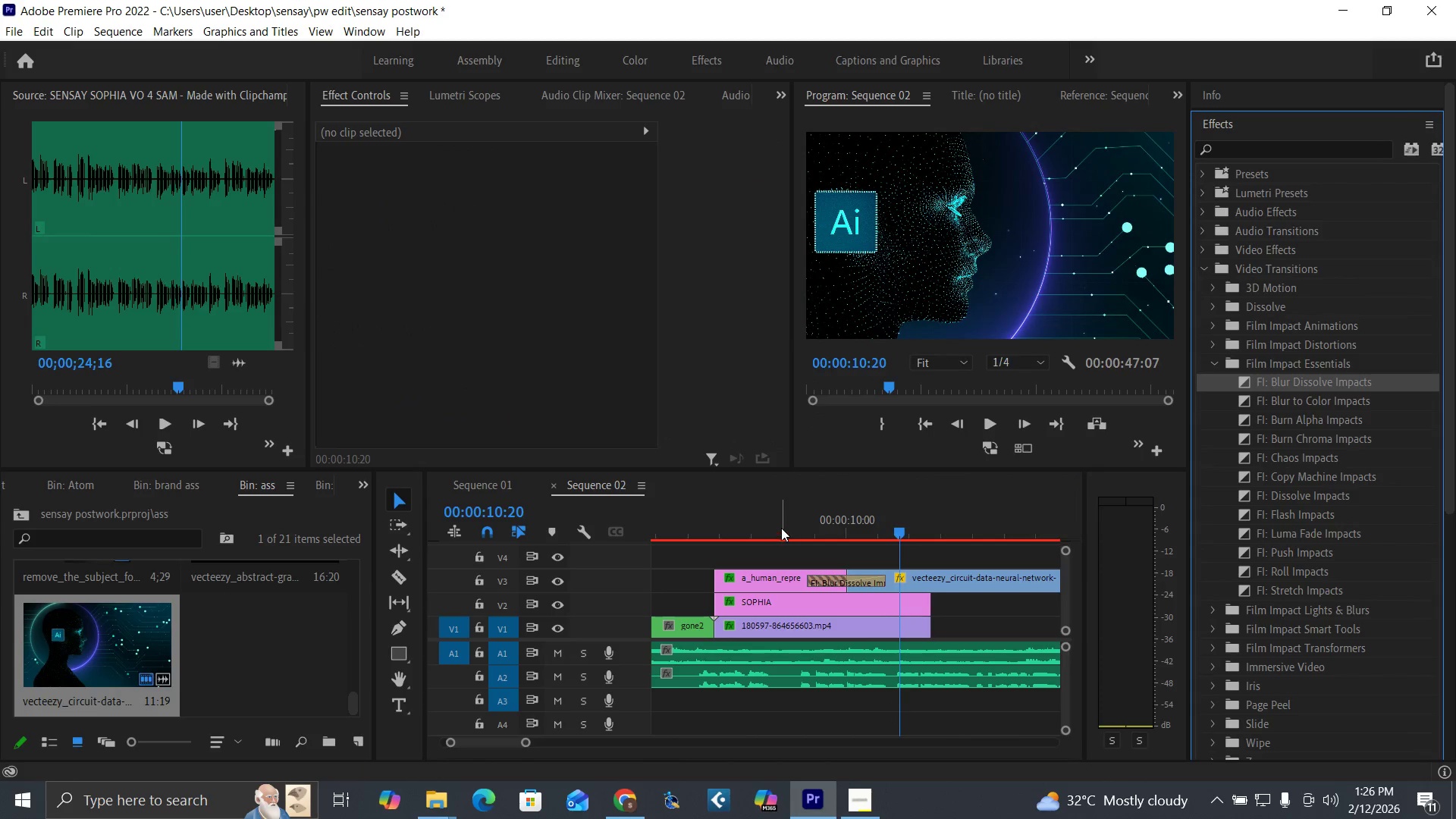 
left_click_drag(start_coordinate=[781, 528], to_coordinate=[893, 597])
 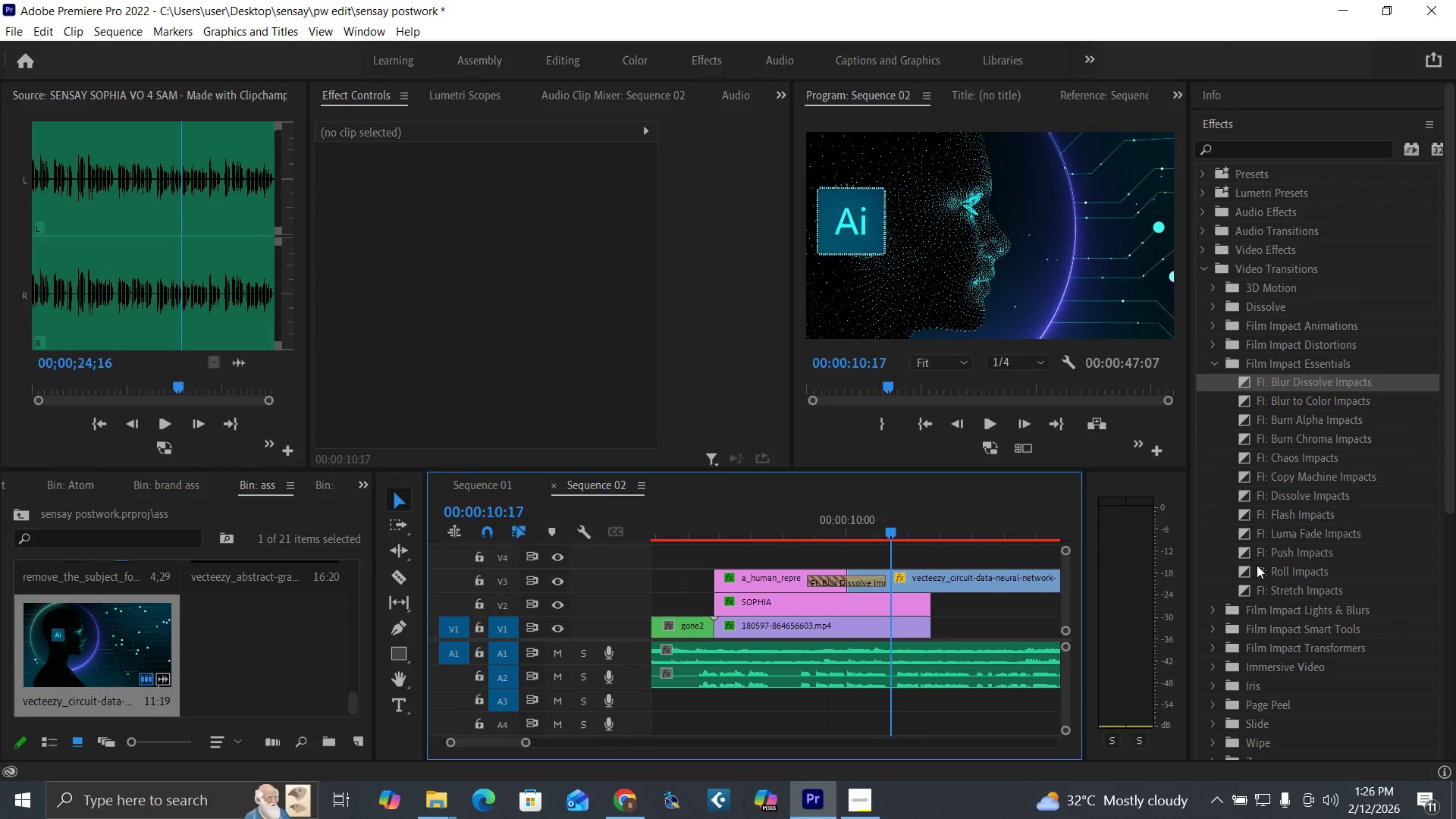 
left_click_drag(start_coordinate=[1242, 551], to_coordinate=[852, 582])
 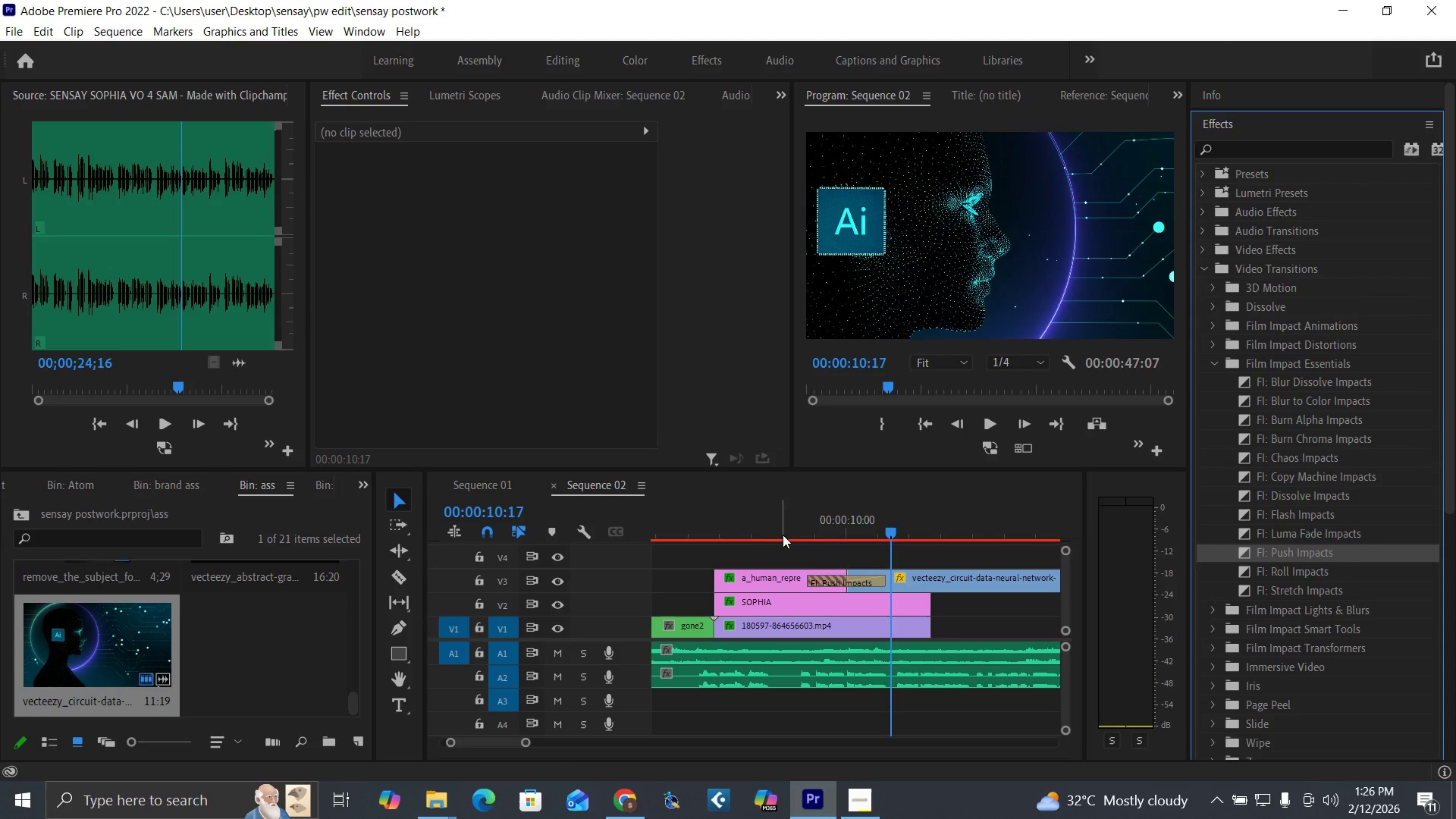 
left_click_drag(start_coordinate=[783, 535], to_coordinate=[890, 589])
 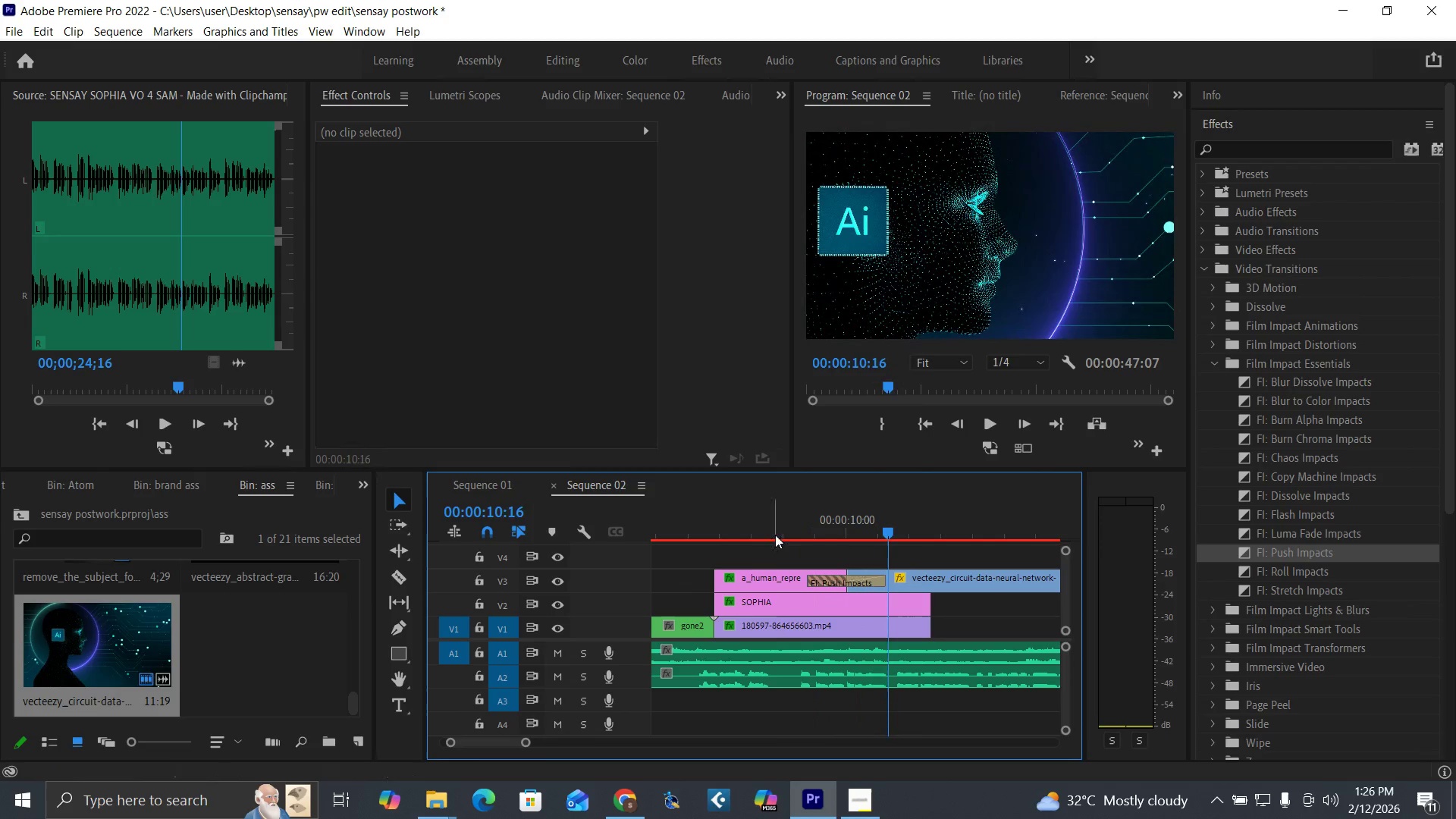 
left_click_drag(start_coordinate=[775, 535], to_coordinate=[896, 601])
 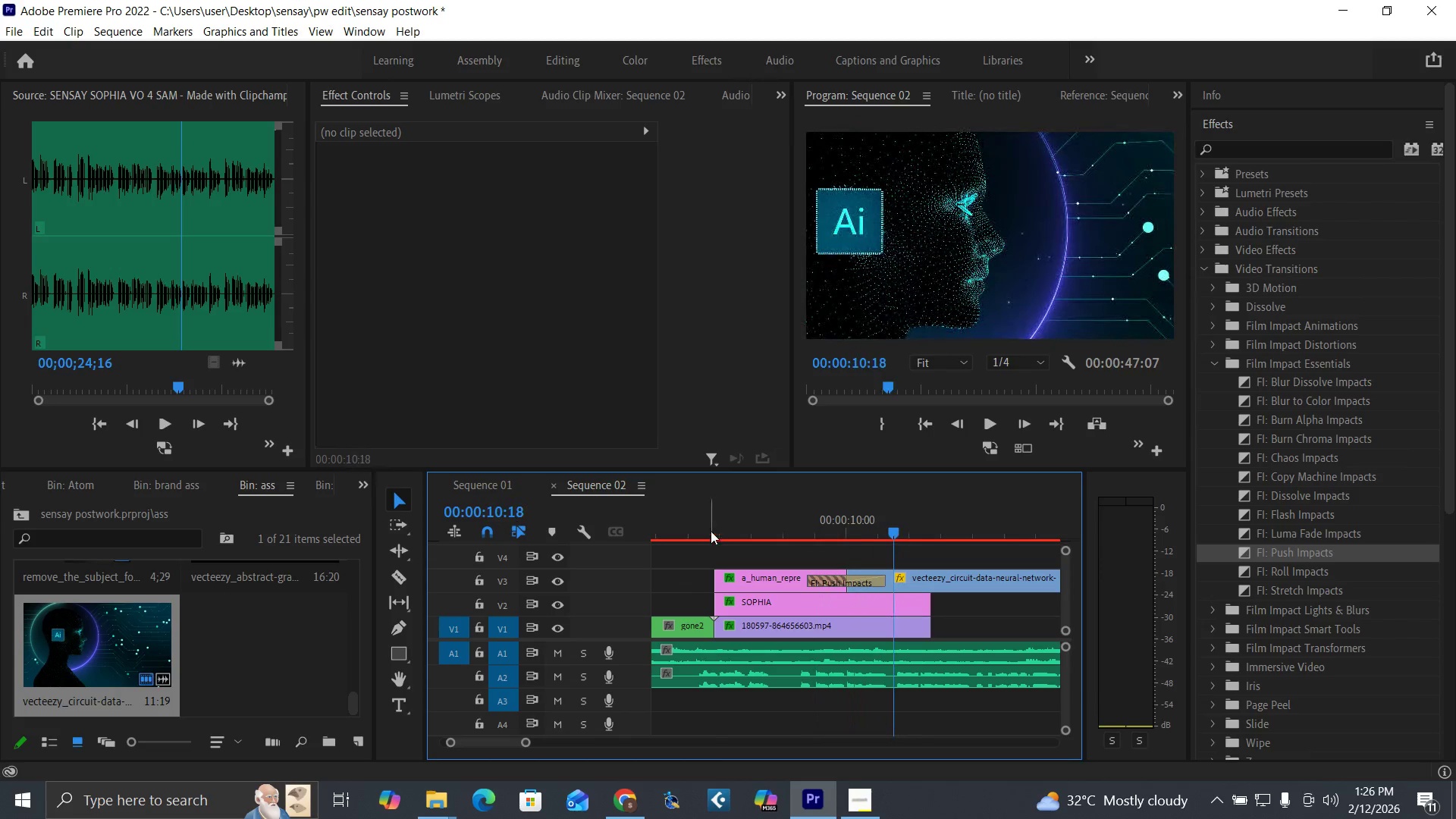 
left_click([711, 530])
 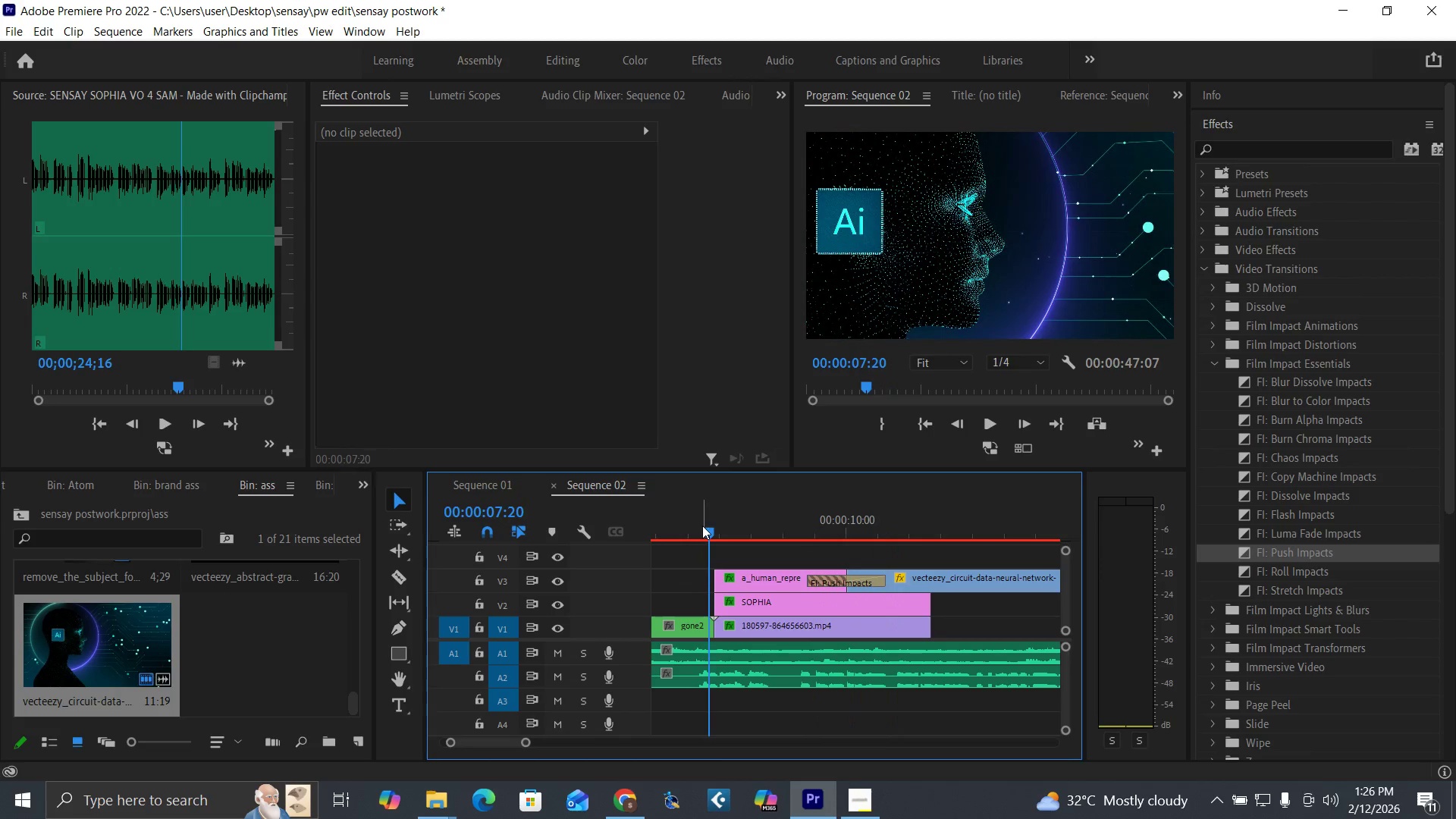 
key(Space)
 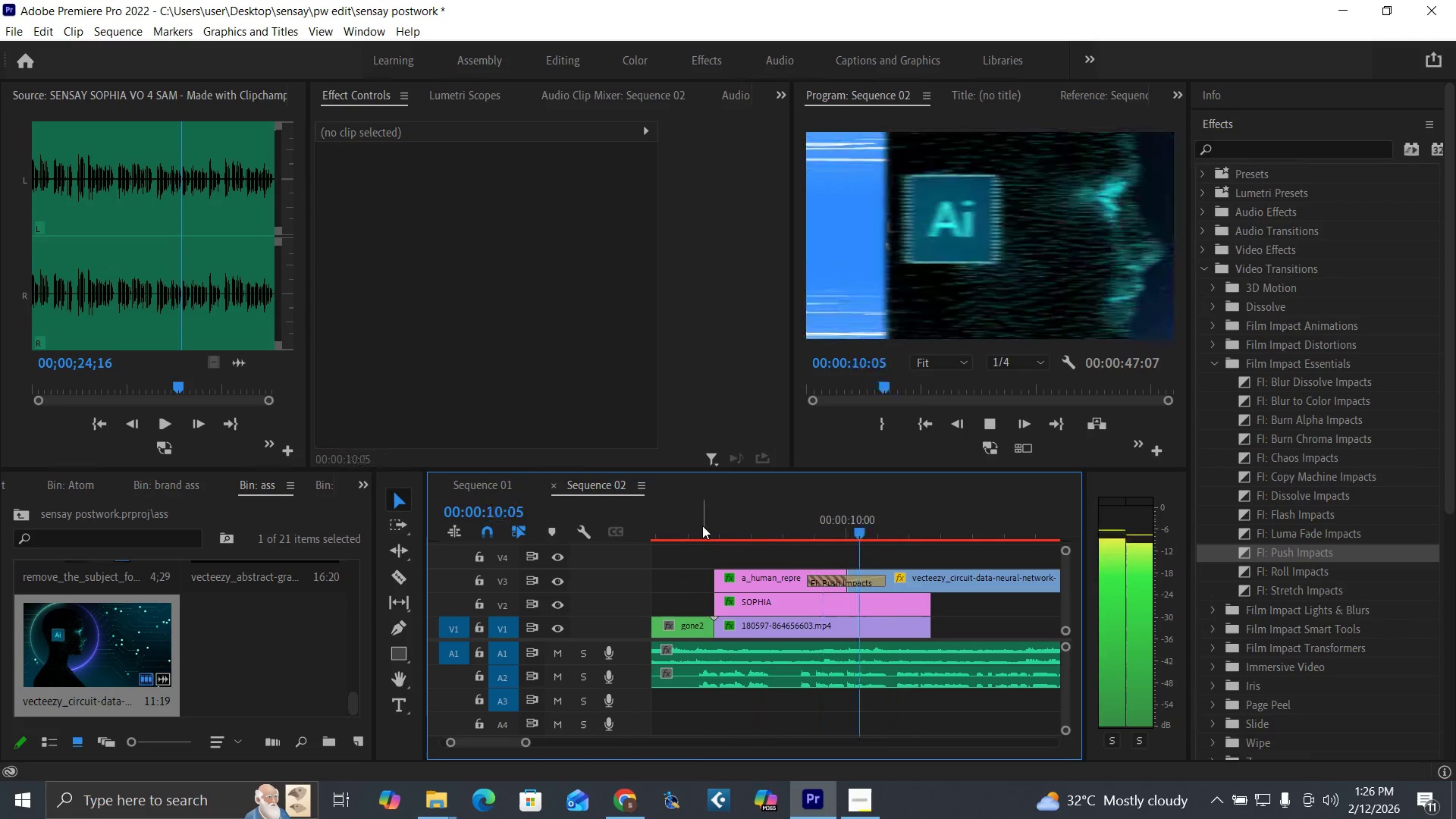 
key(Space)
 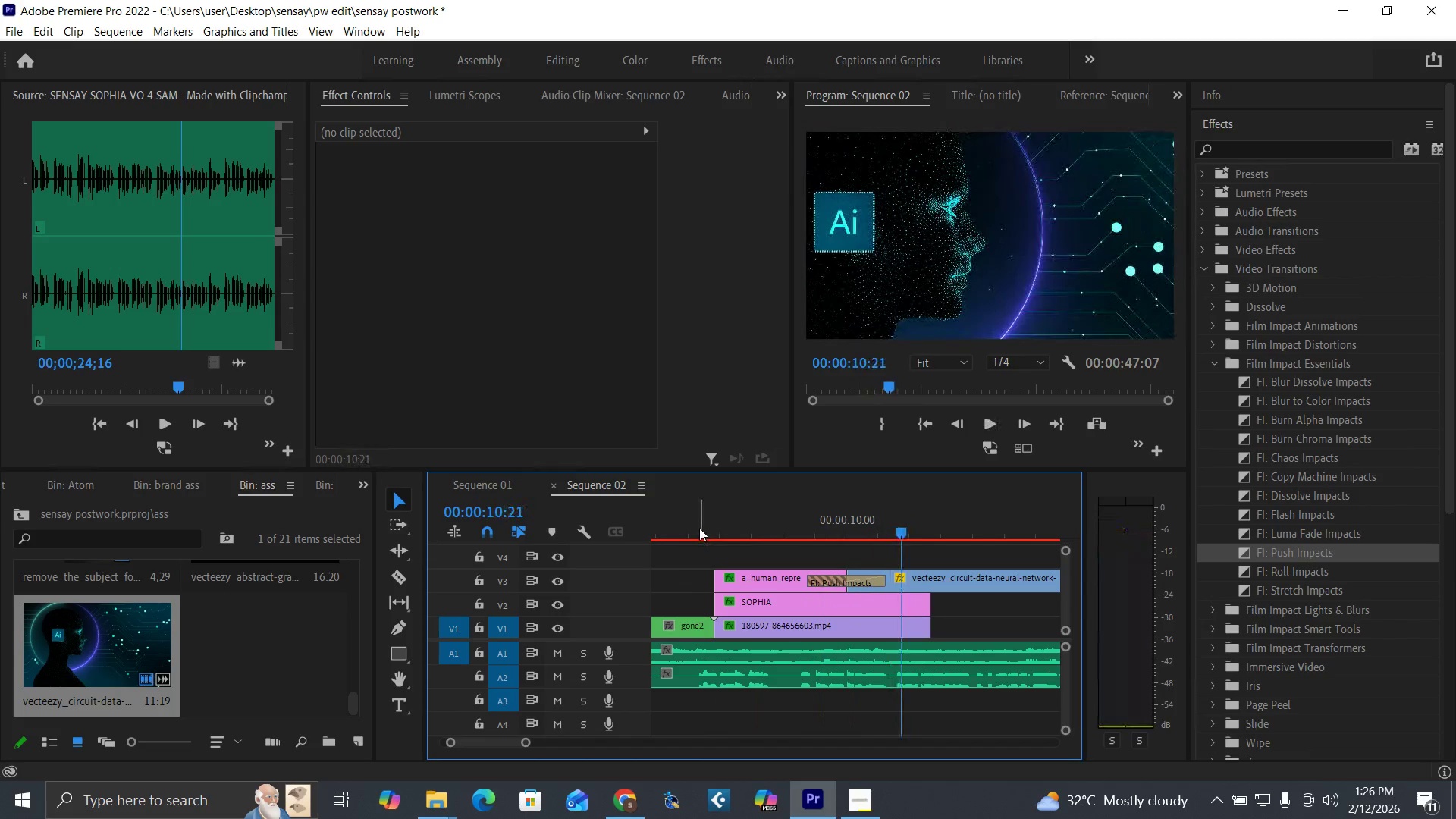 
left_click([699, 528])
 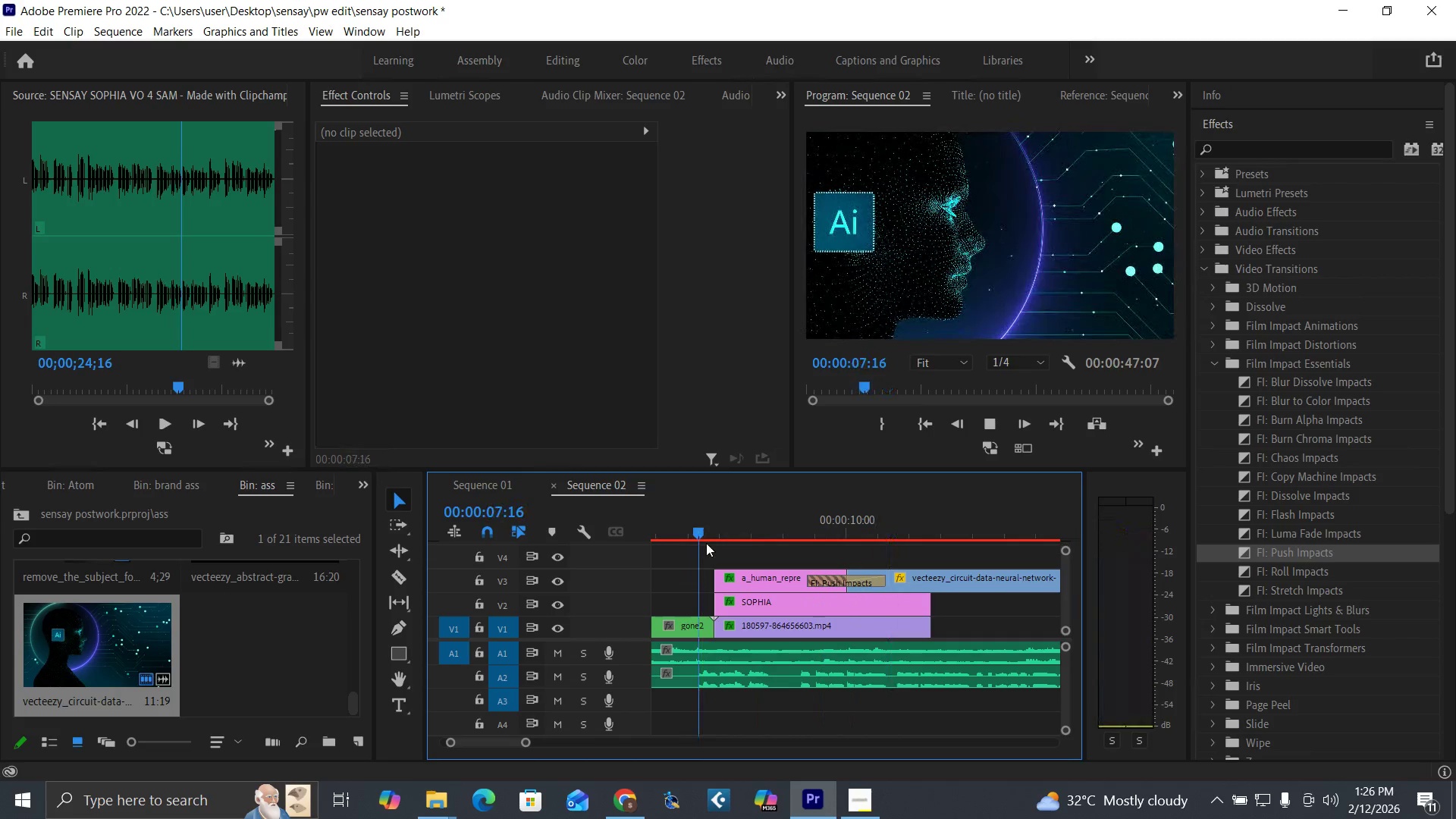 
key(Space)
 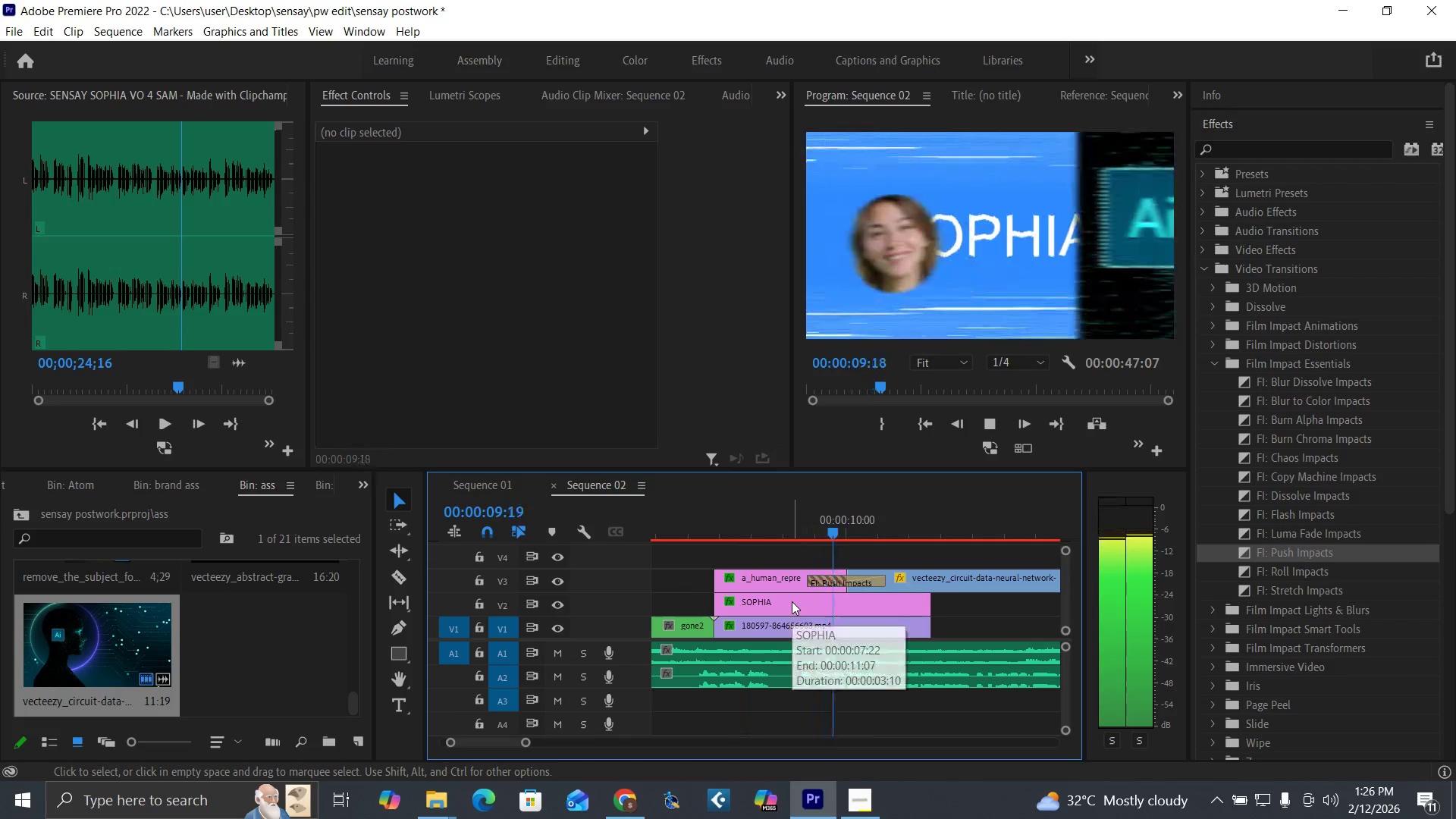 
key(Space)
 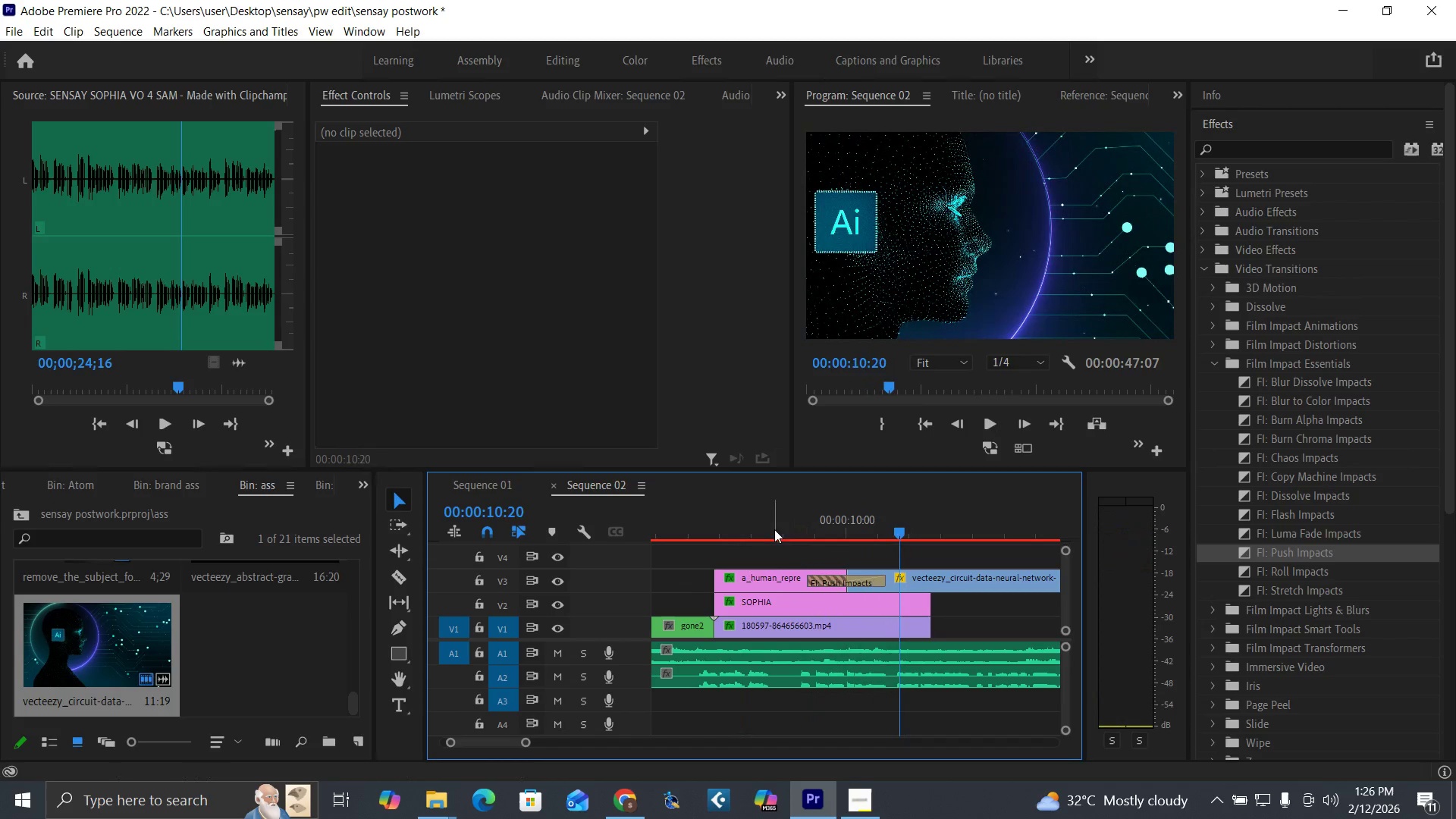 
left_click([774, 580])
 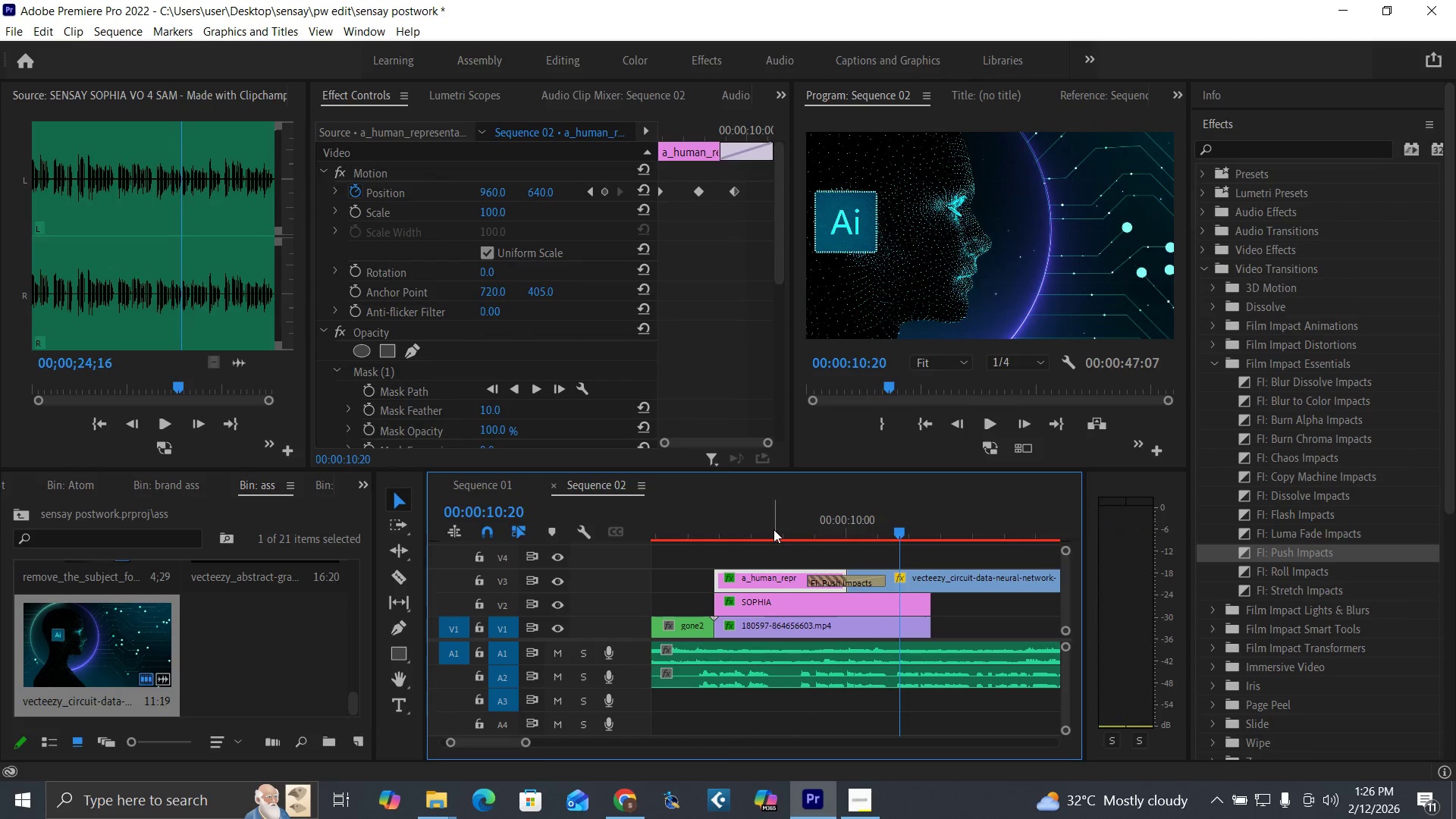 
left_click([774, 529])
 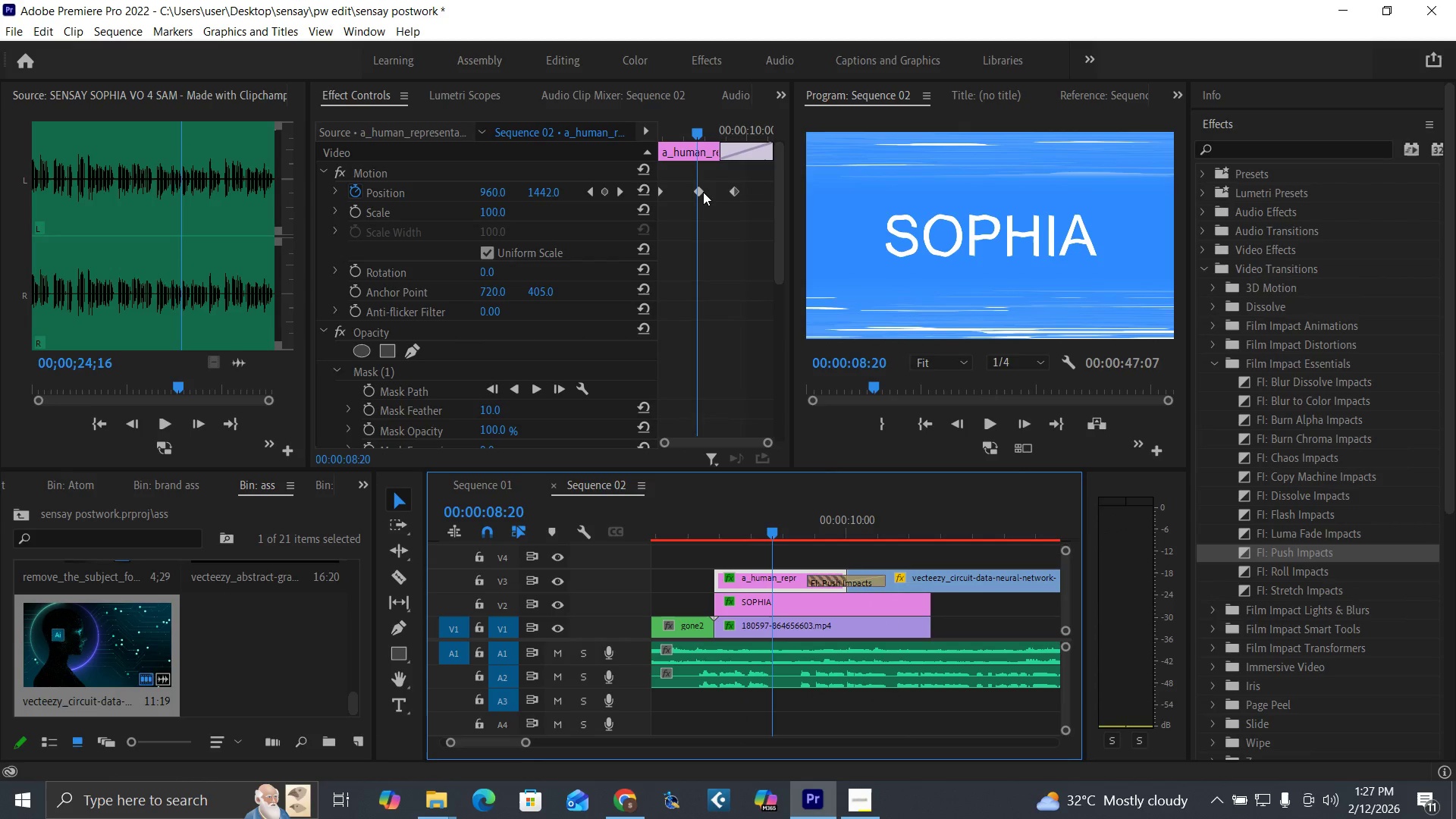 
left_click_drag(start_coordinate=[696, 193], to_coordinate=[681, 196])
 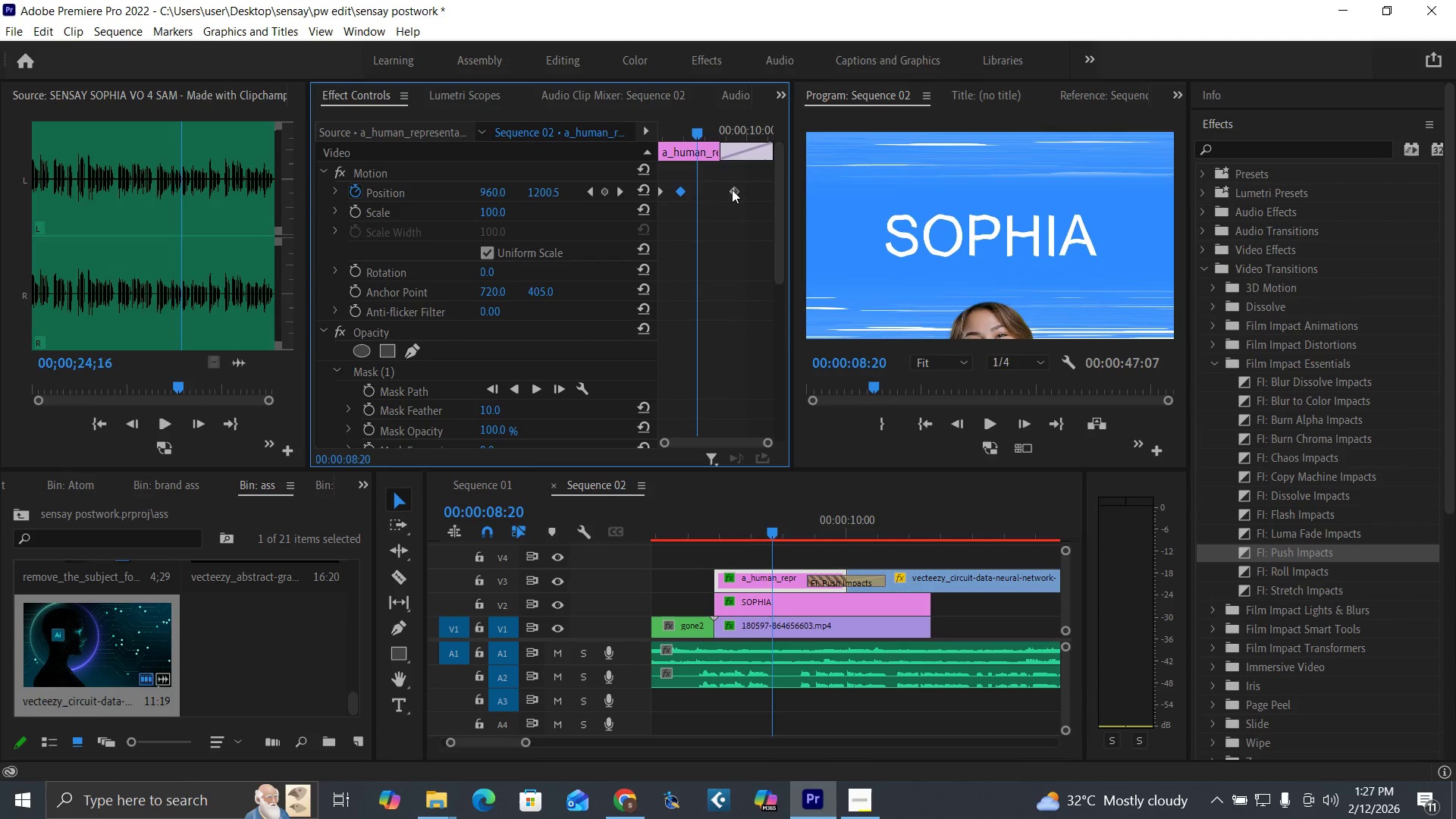 
left_click_drag(start_coordinate=[732, 189], to_coordinate=[703, 191])
 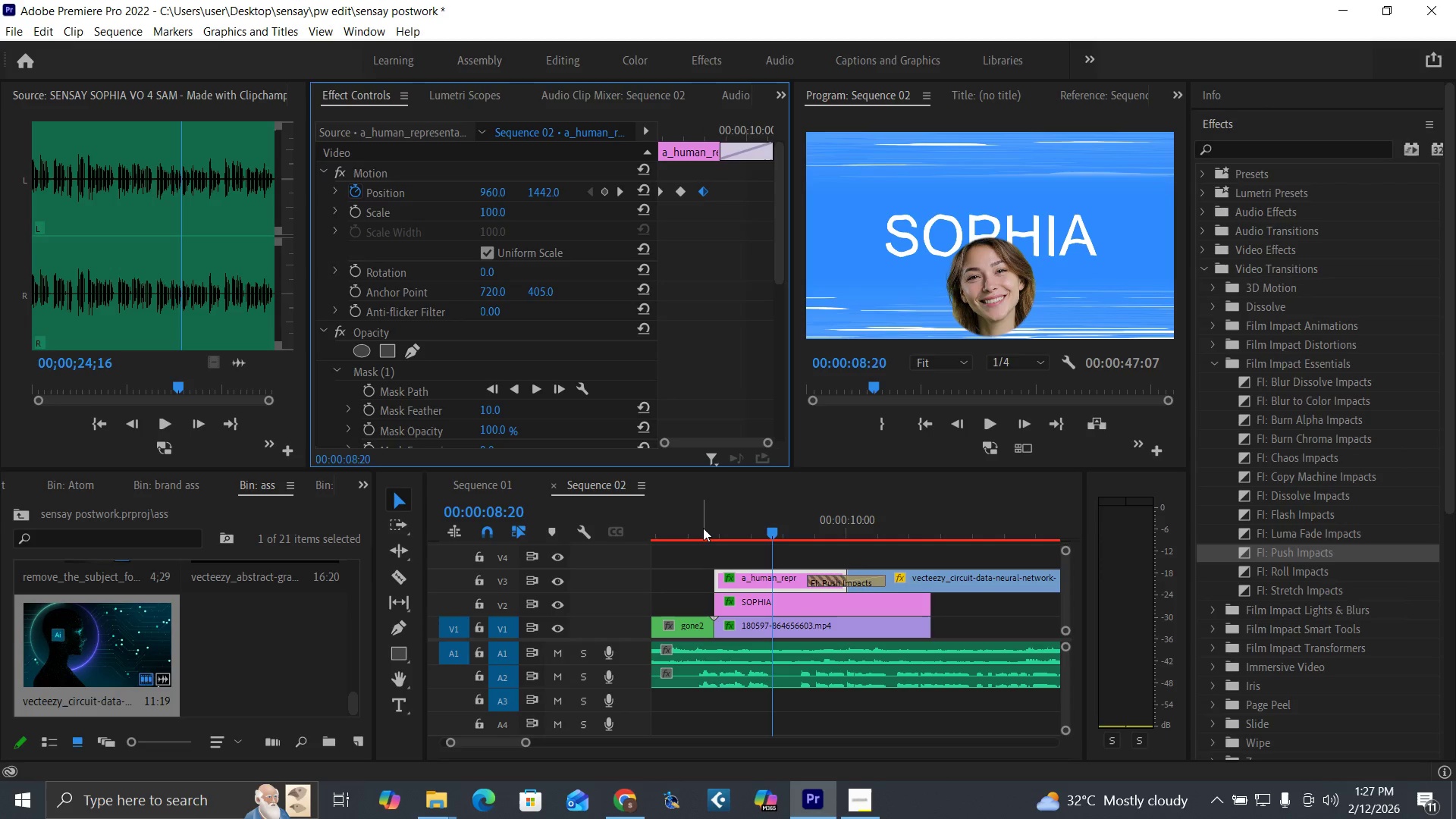 
key(Space)
 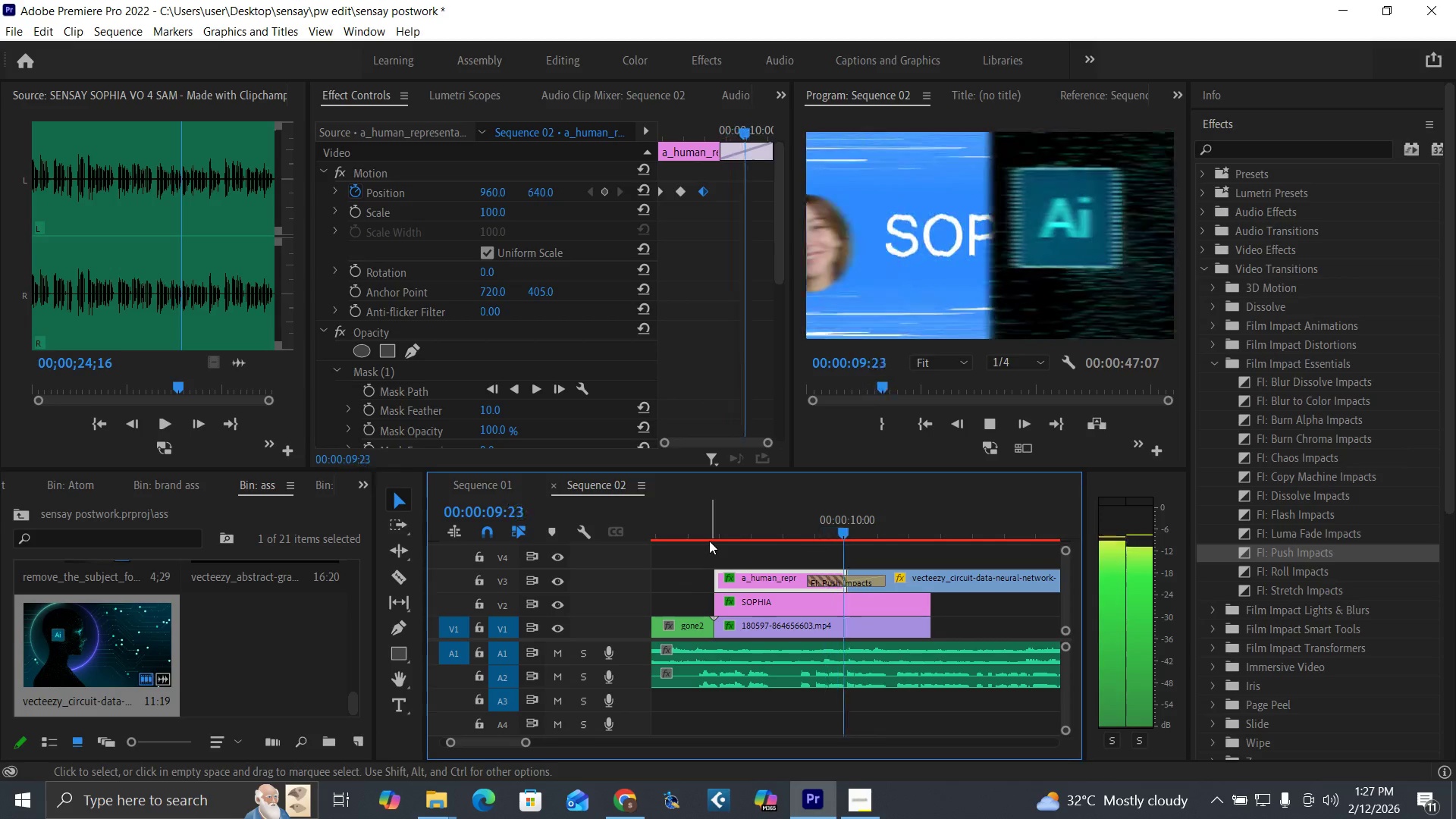 
key(Space)
 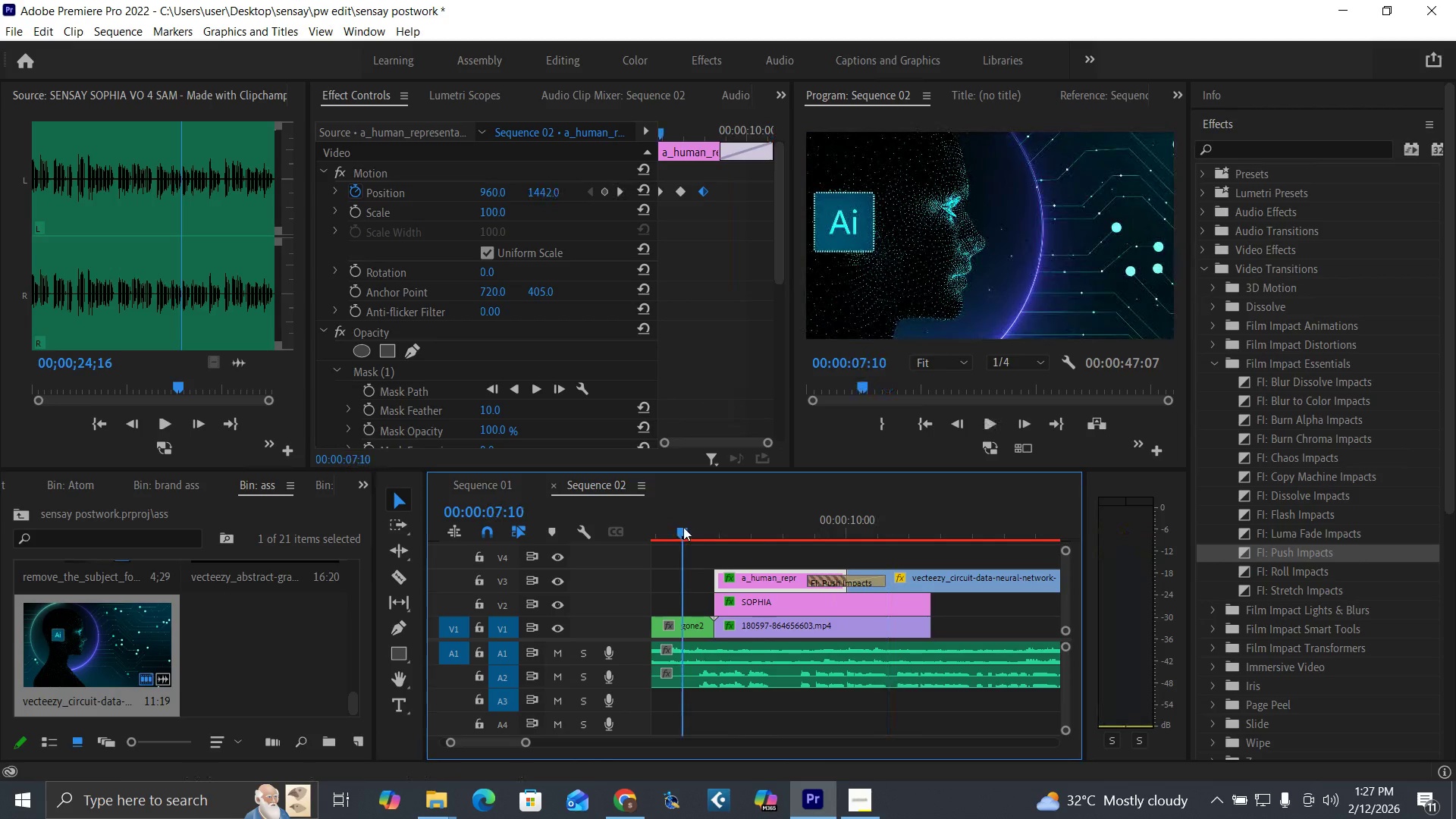 
key(Space)
 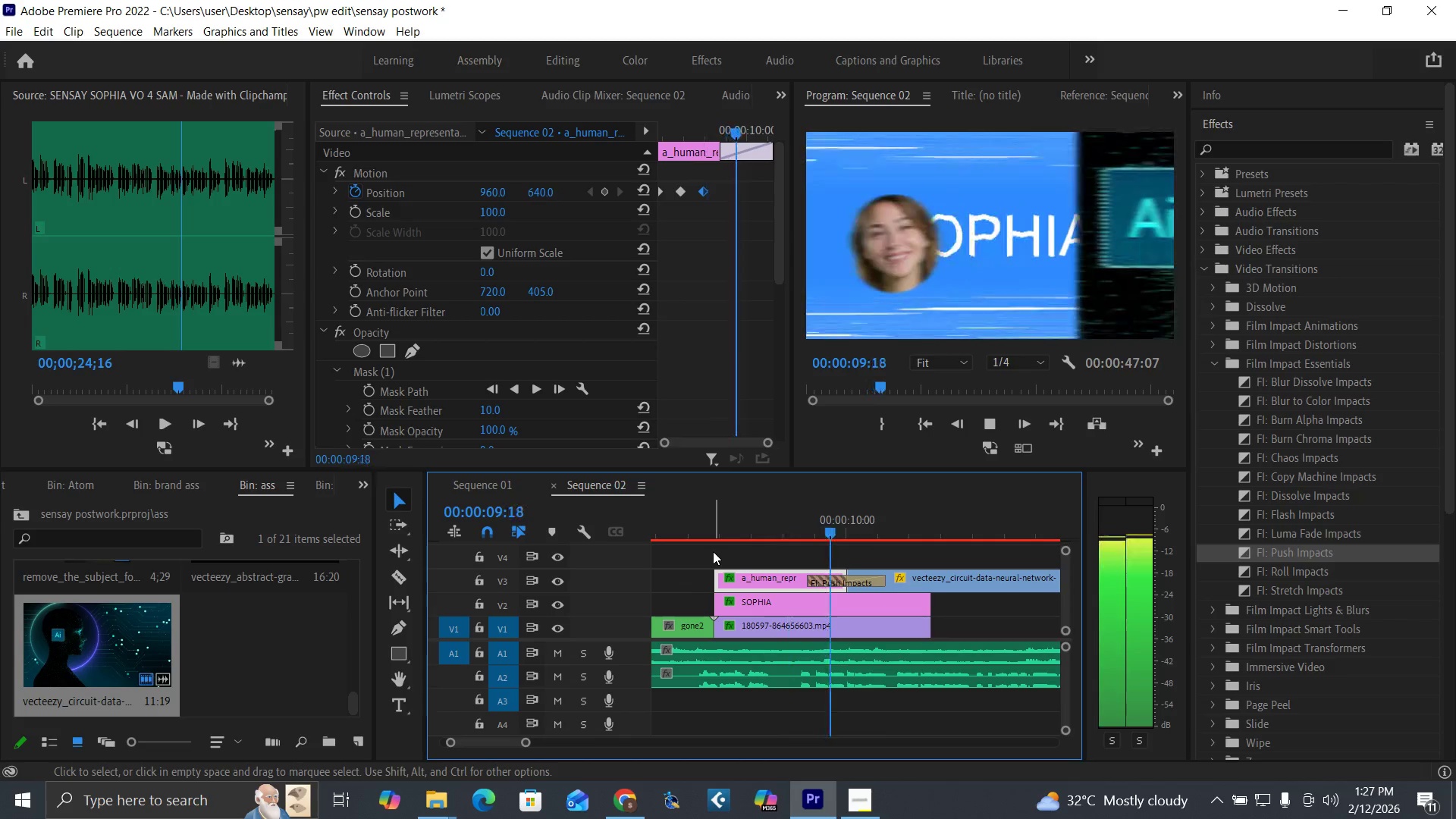 
wait(5.09)
 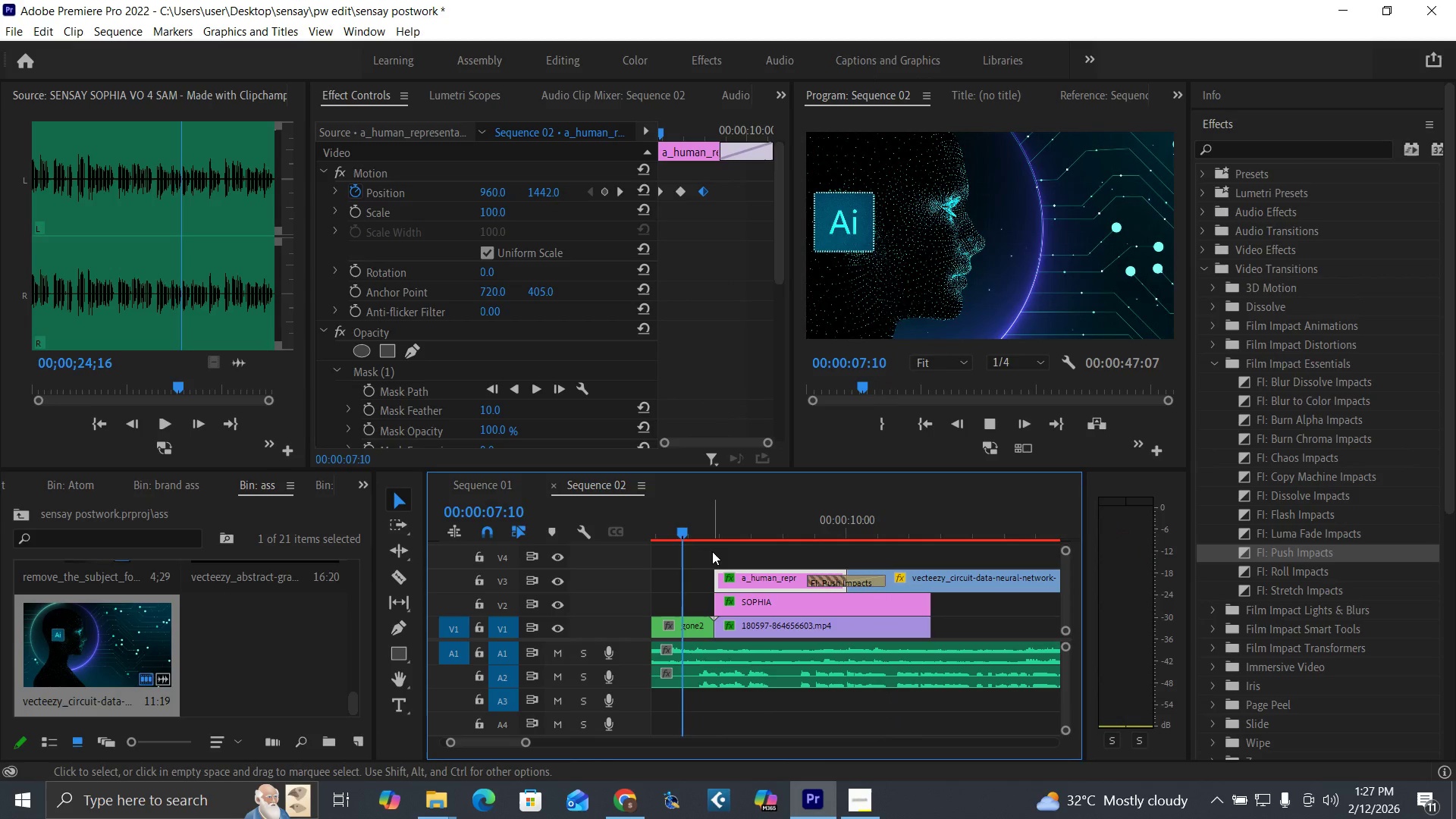 
key(Space)
 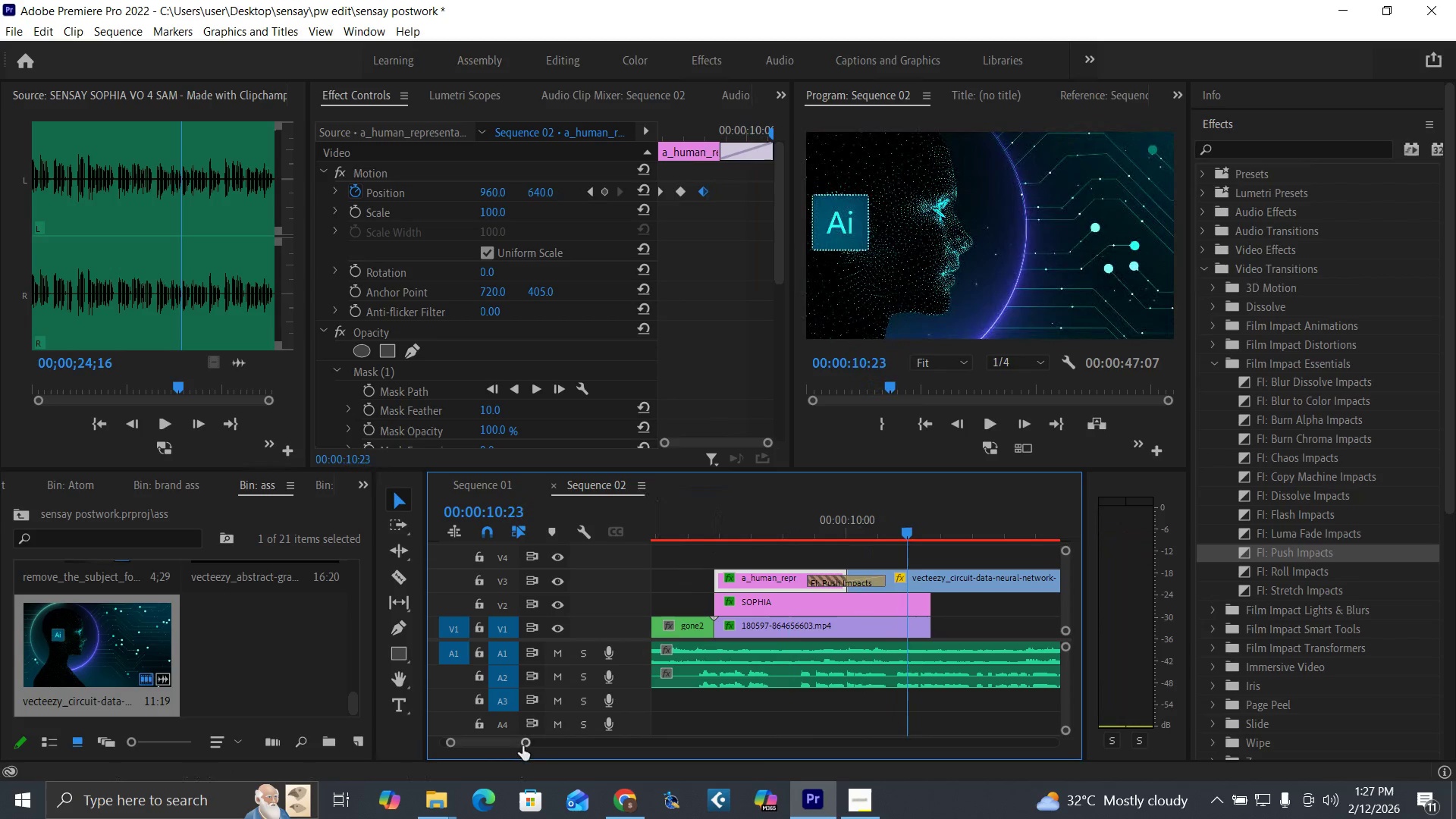 
left_click_drag(start_coordinate=[522, 746], to_coordinate=[541, 752])
 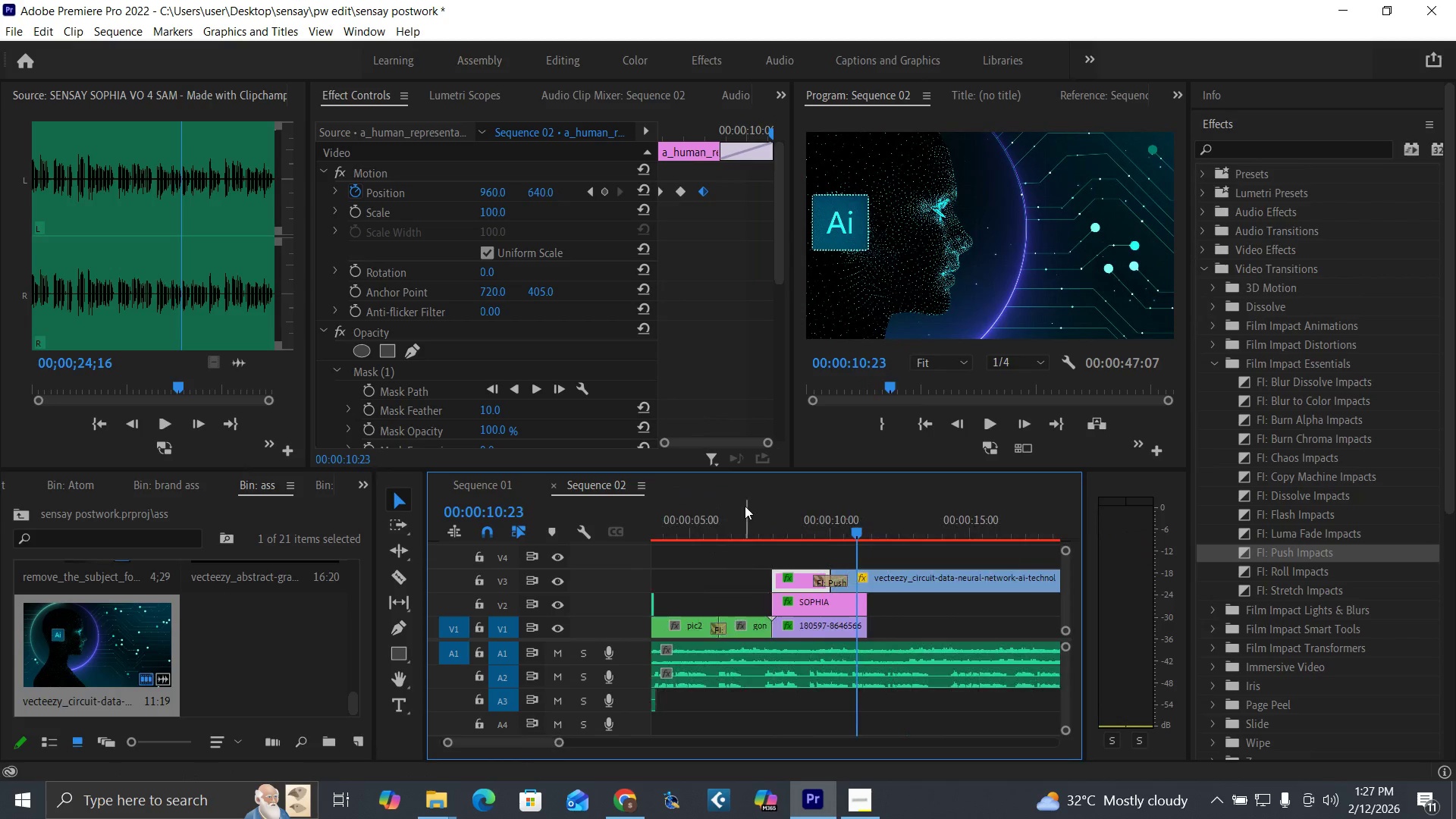 
left_click([745, 506])
 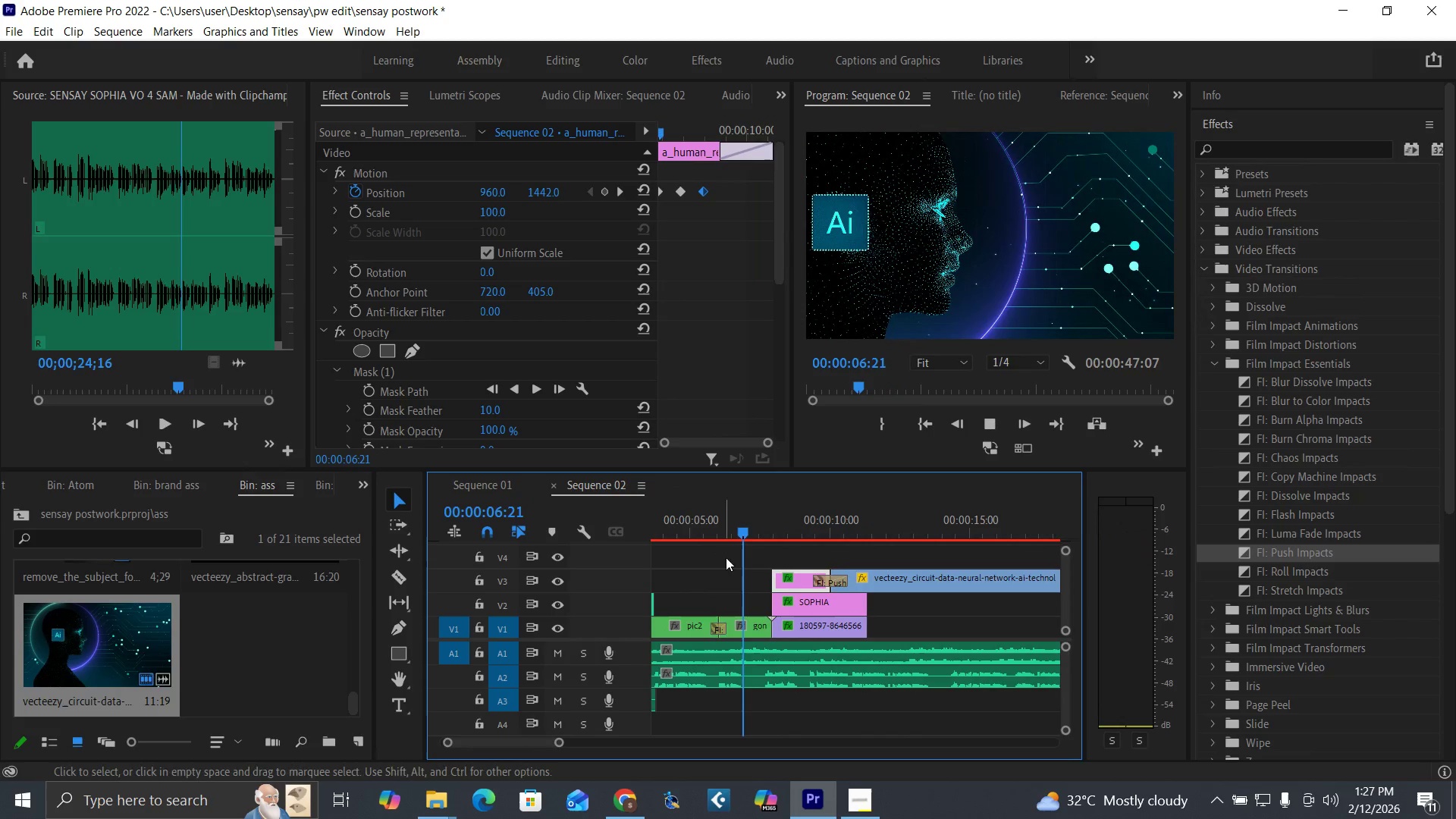 
key(Space)
 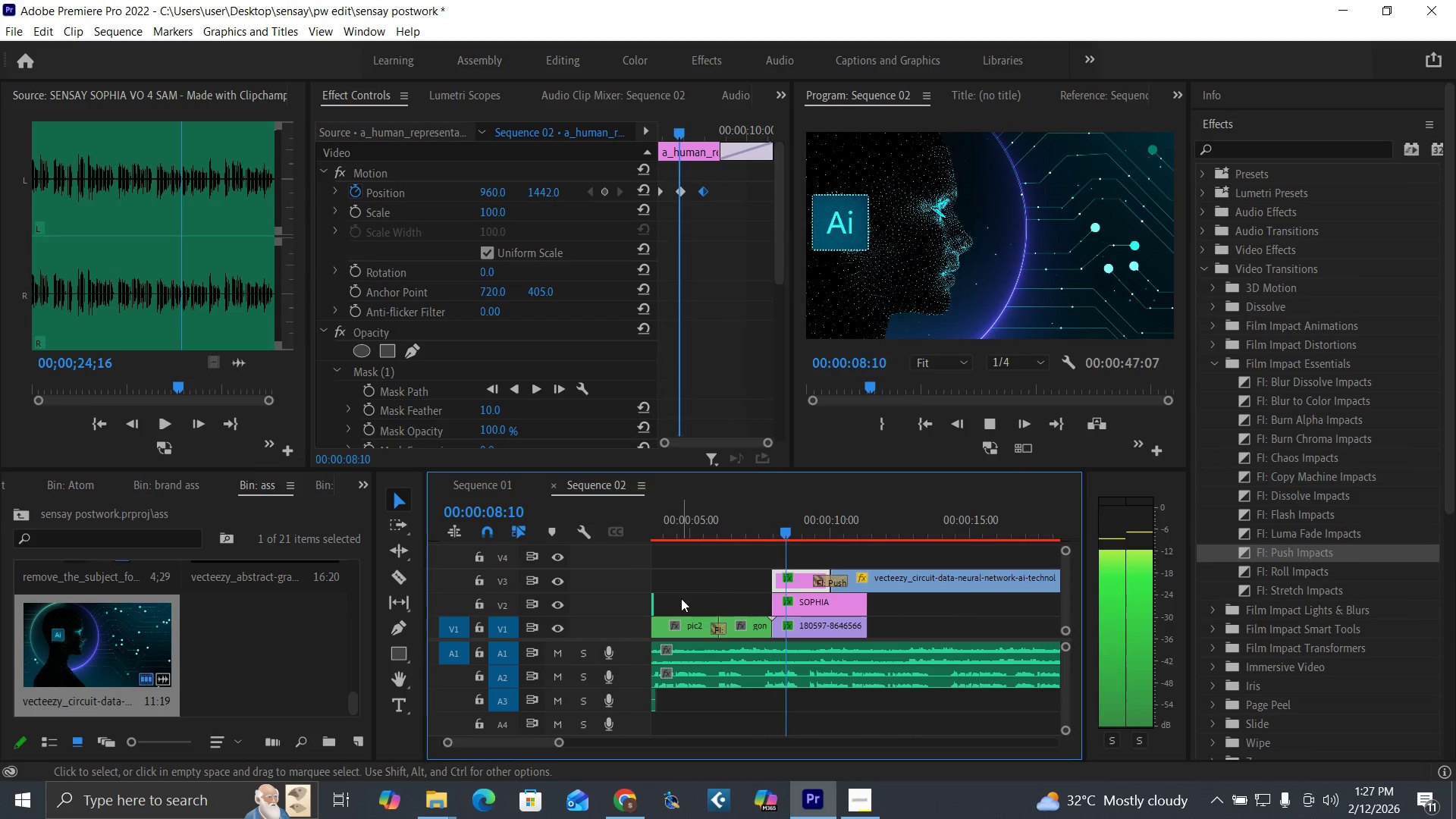 
wait(5.72)
 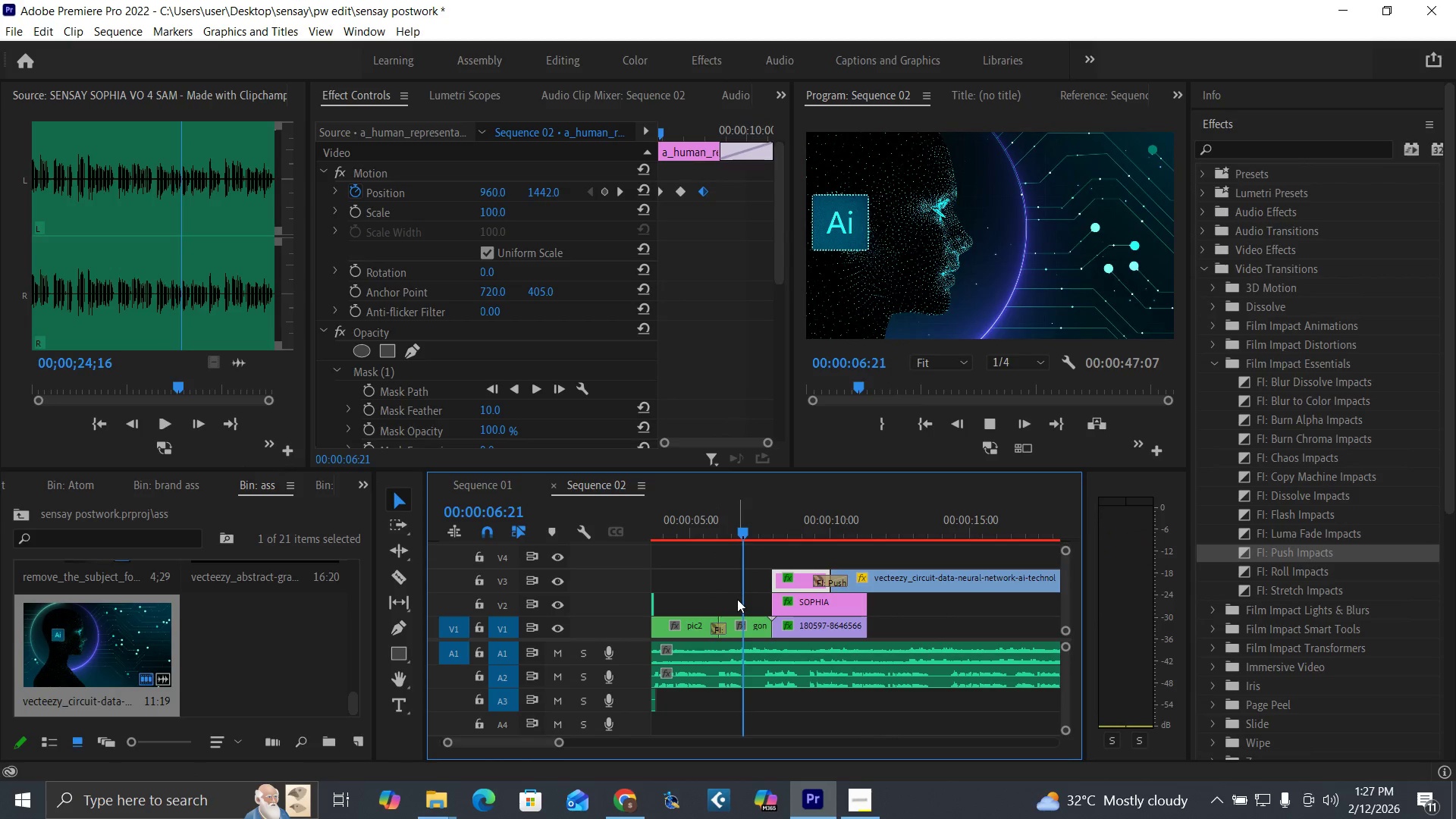 
key(Space)
 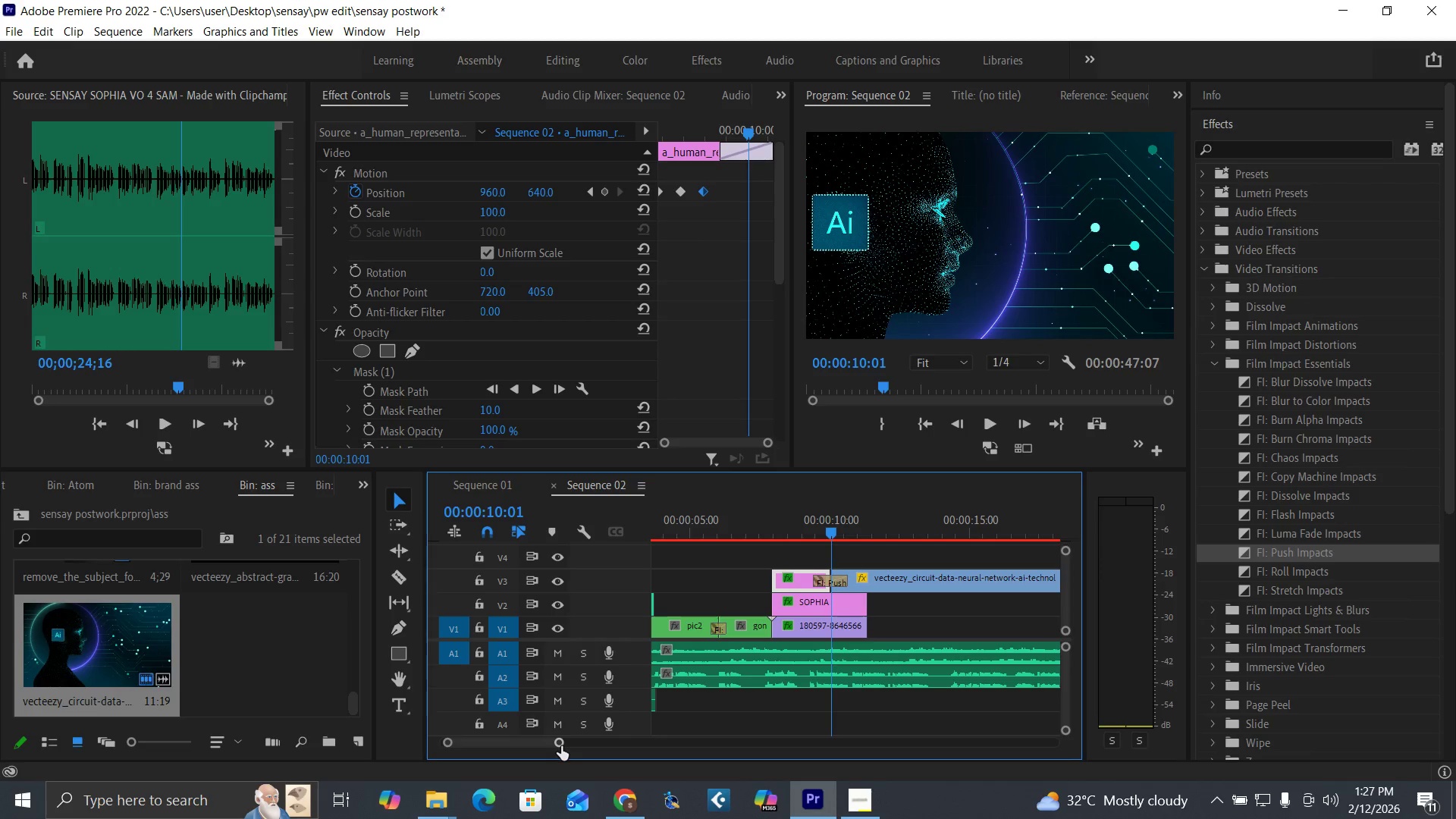 
left_click_drag(start_coordinate=[561, 746], to_coordinate=[590, 764])
 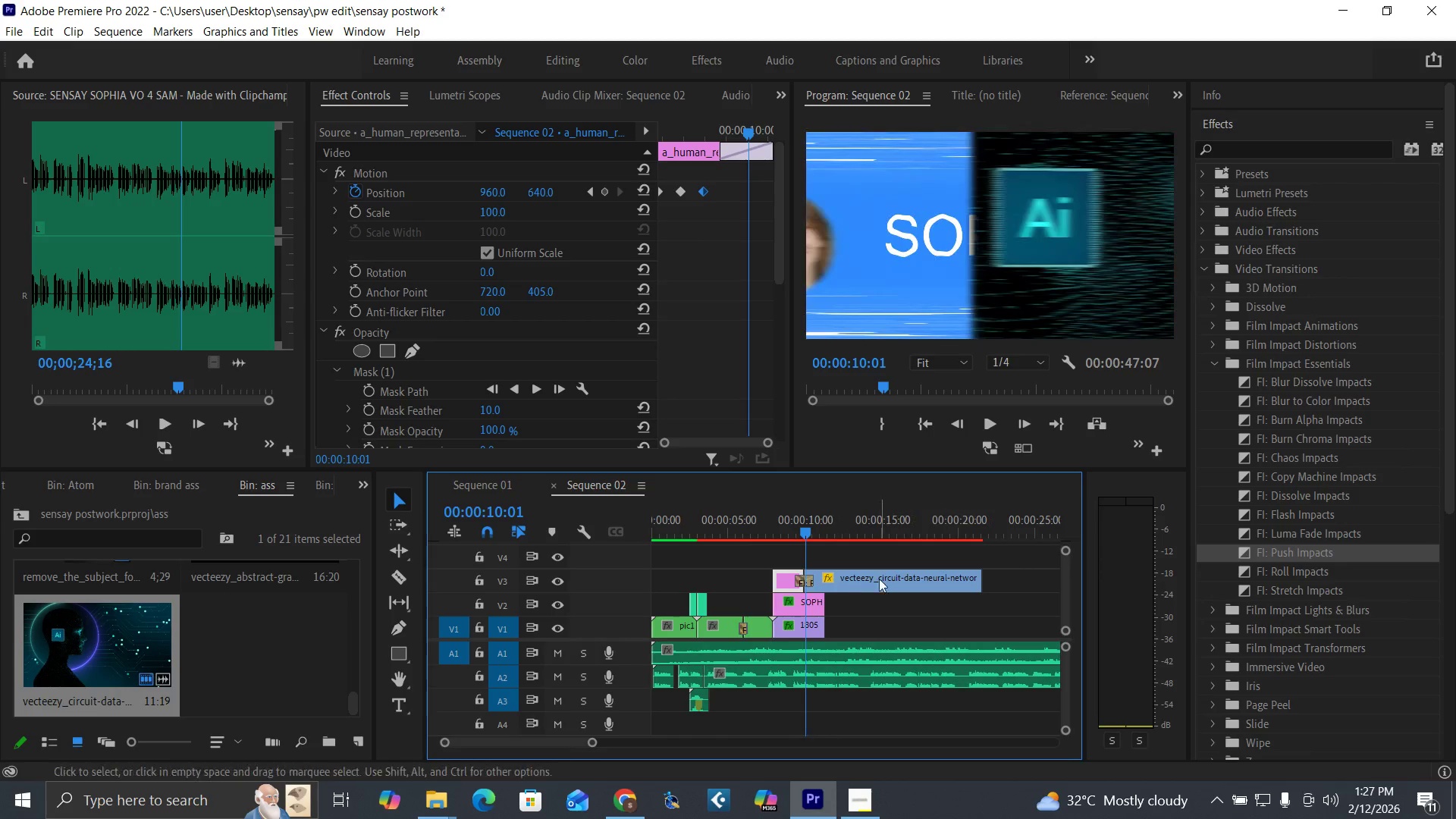 
key(Space)
 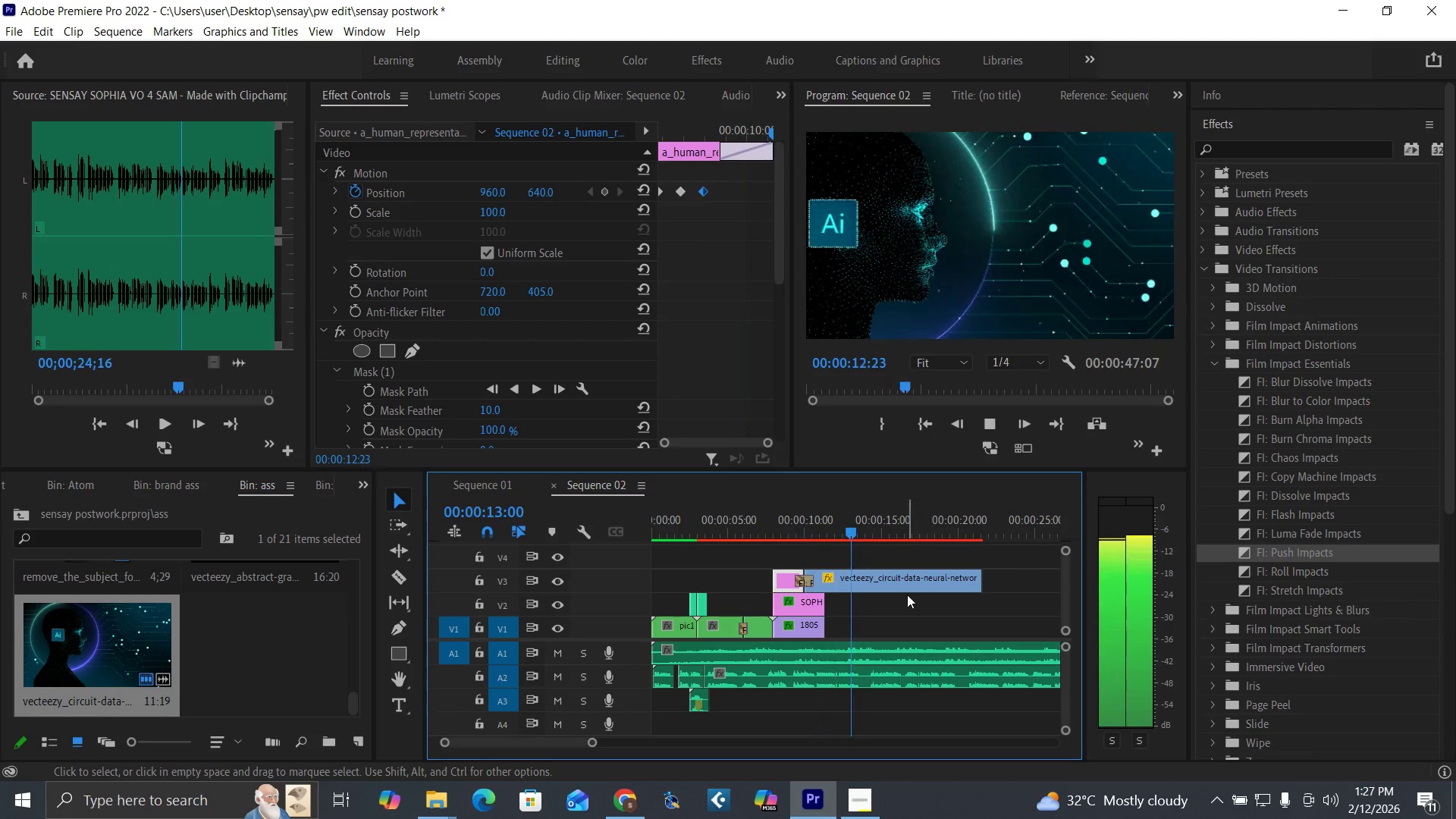 
key(Space)
 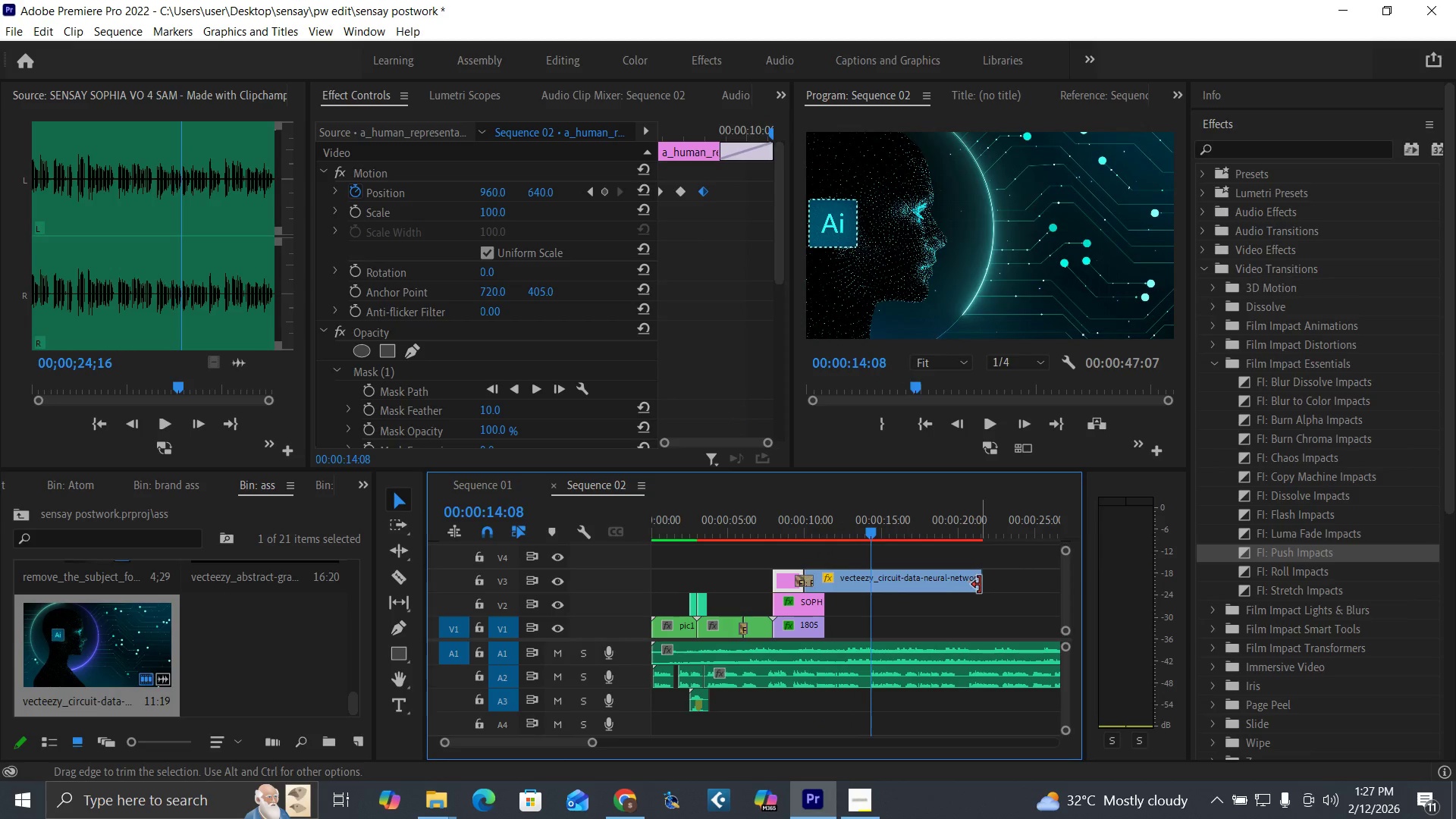 
left_click_drag(start_coordinate=[981, 585], to_coordinate=[871, 601])
 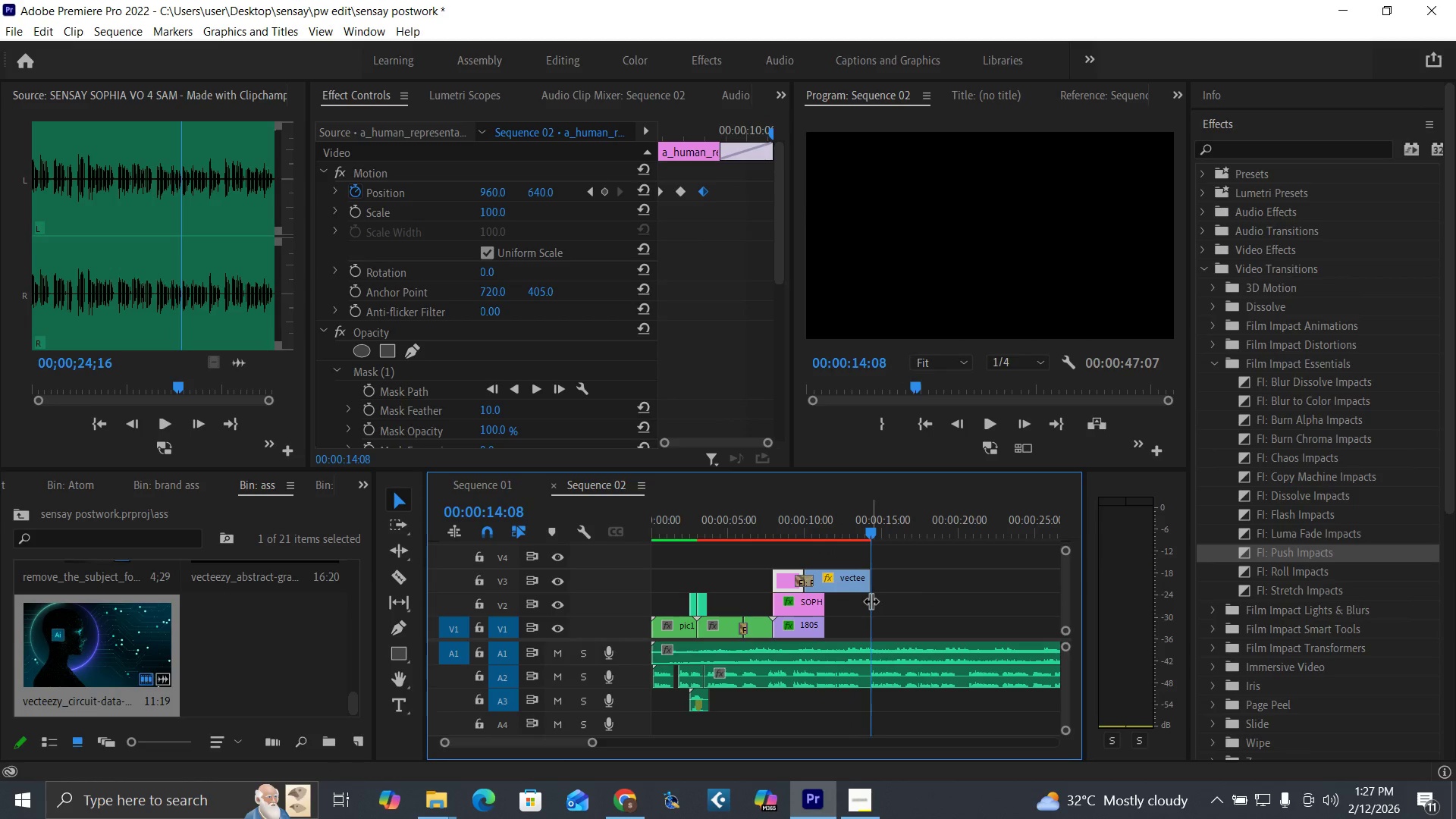 
key(Space)
 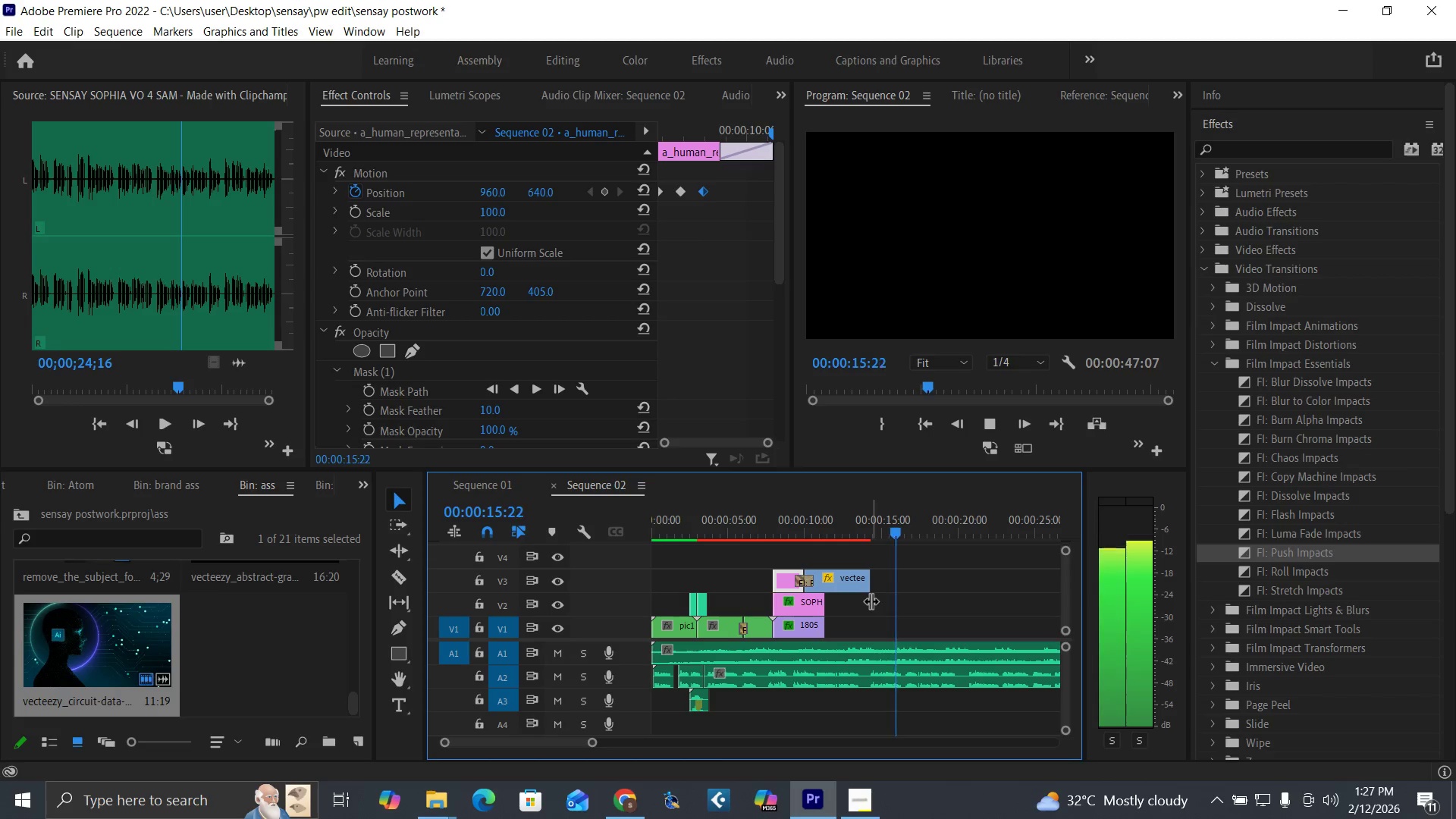 
key(Space)
 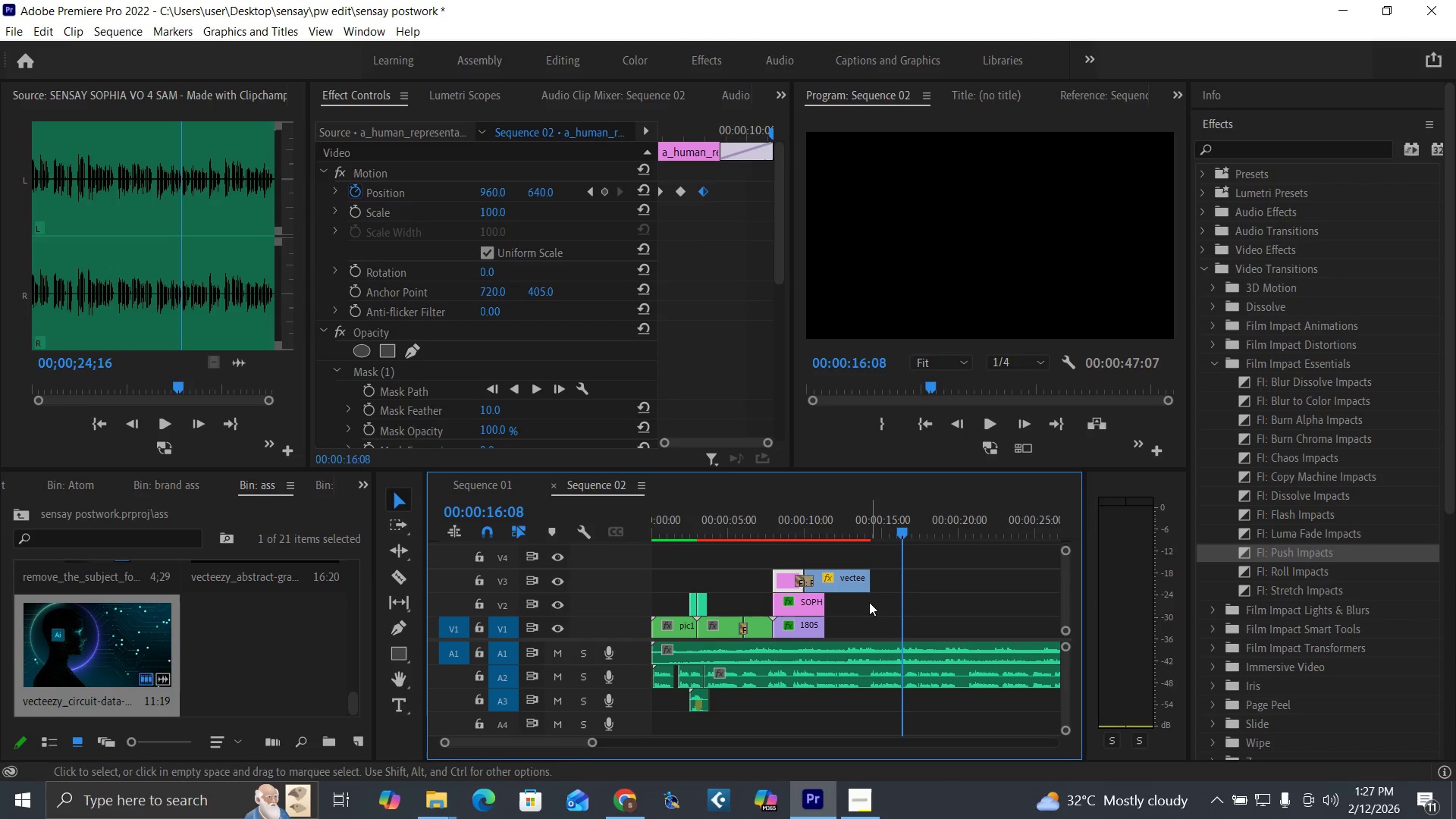 
key(Control+S)
 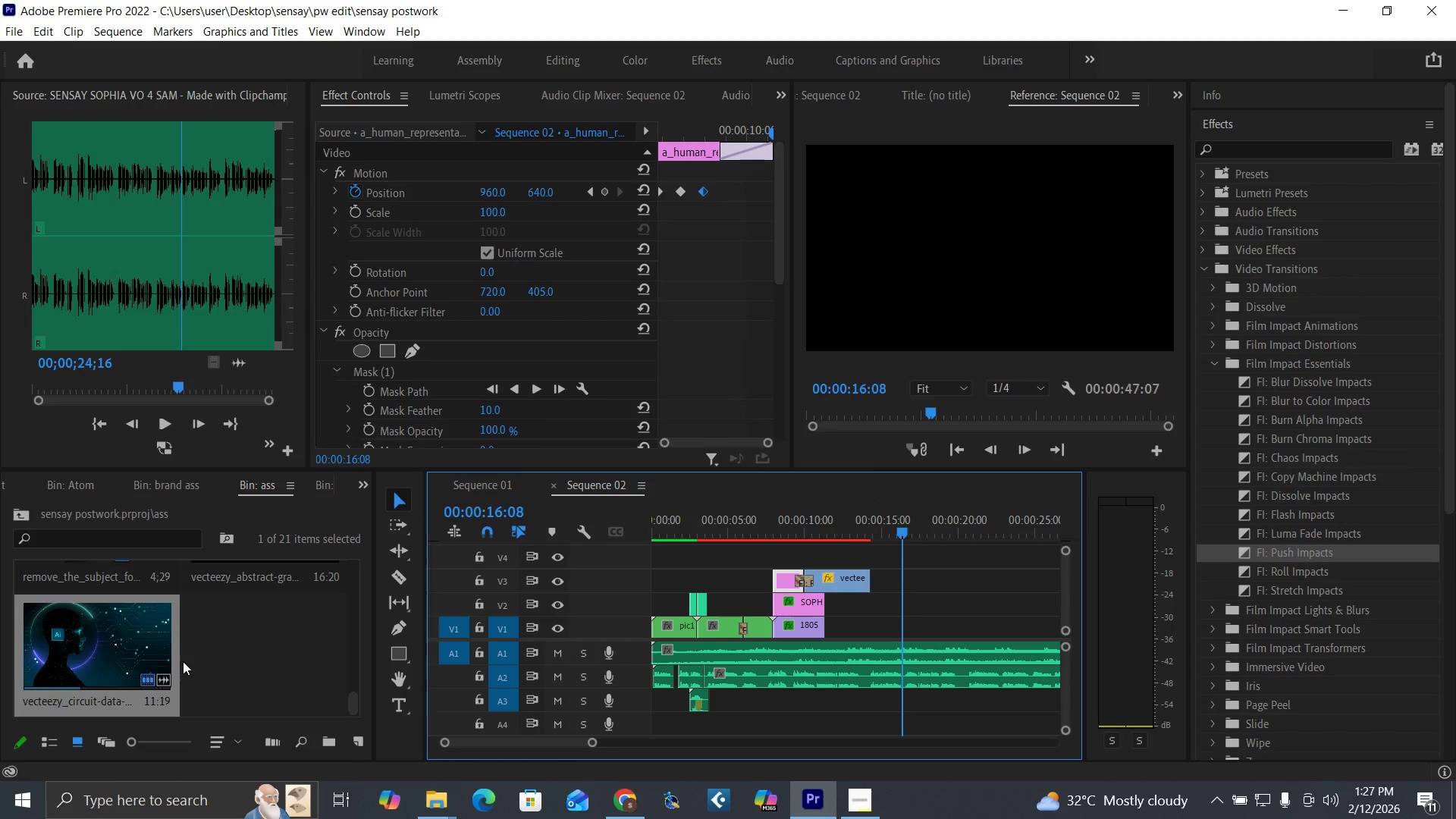 
wait(6.98)
 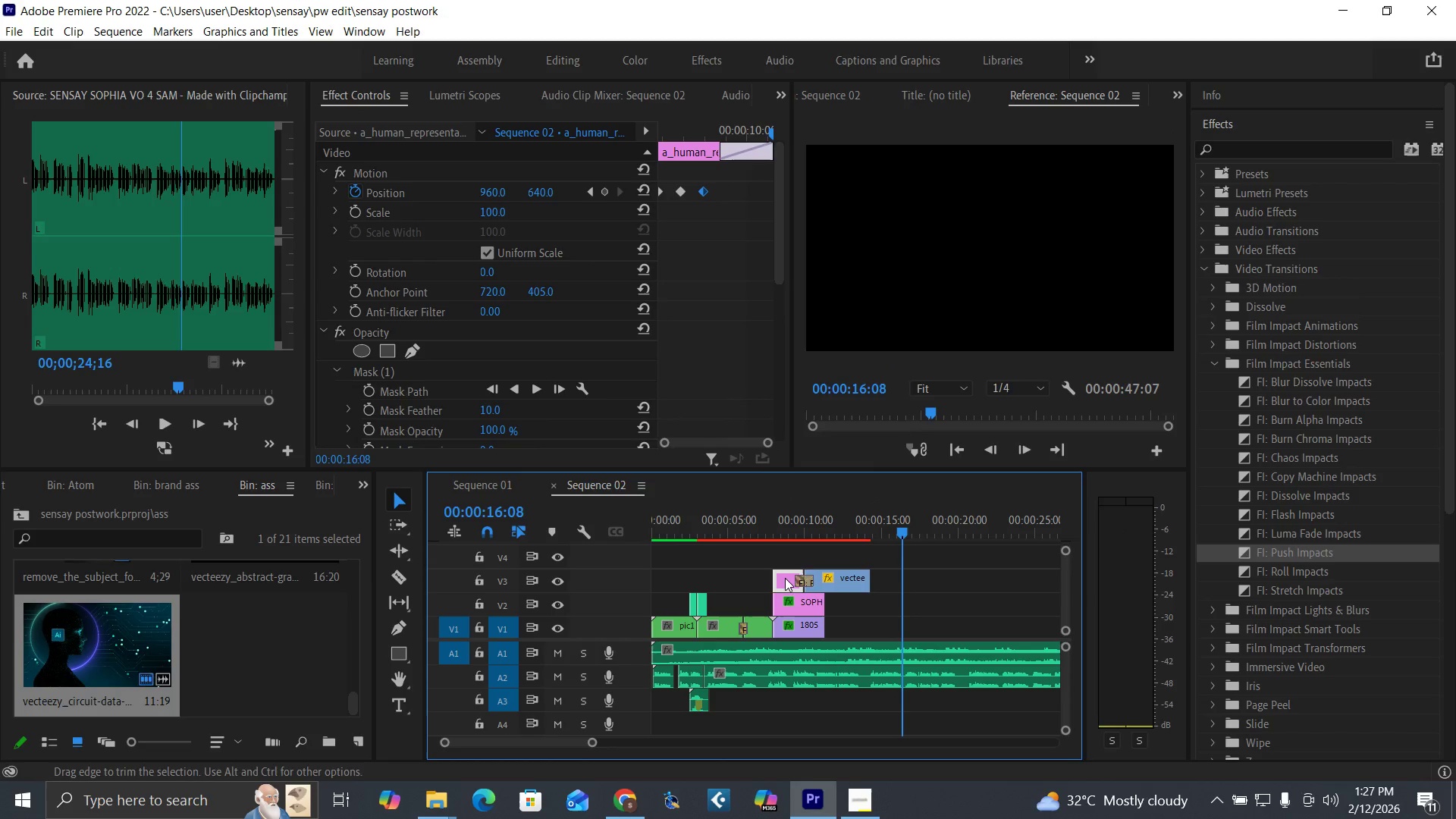 
left_click_drag(start_coordinate=[356, 696], to_coordinate=[331, 544])
 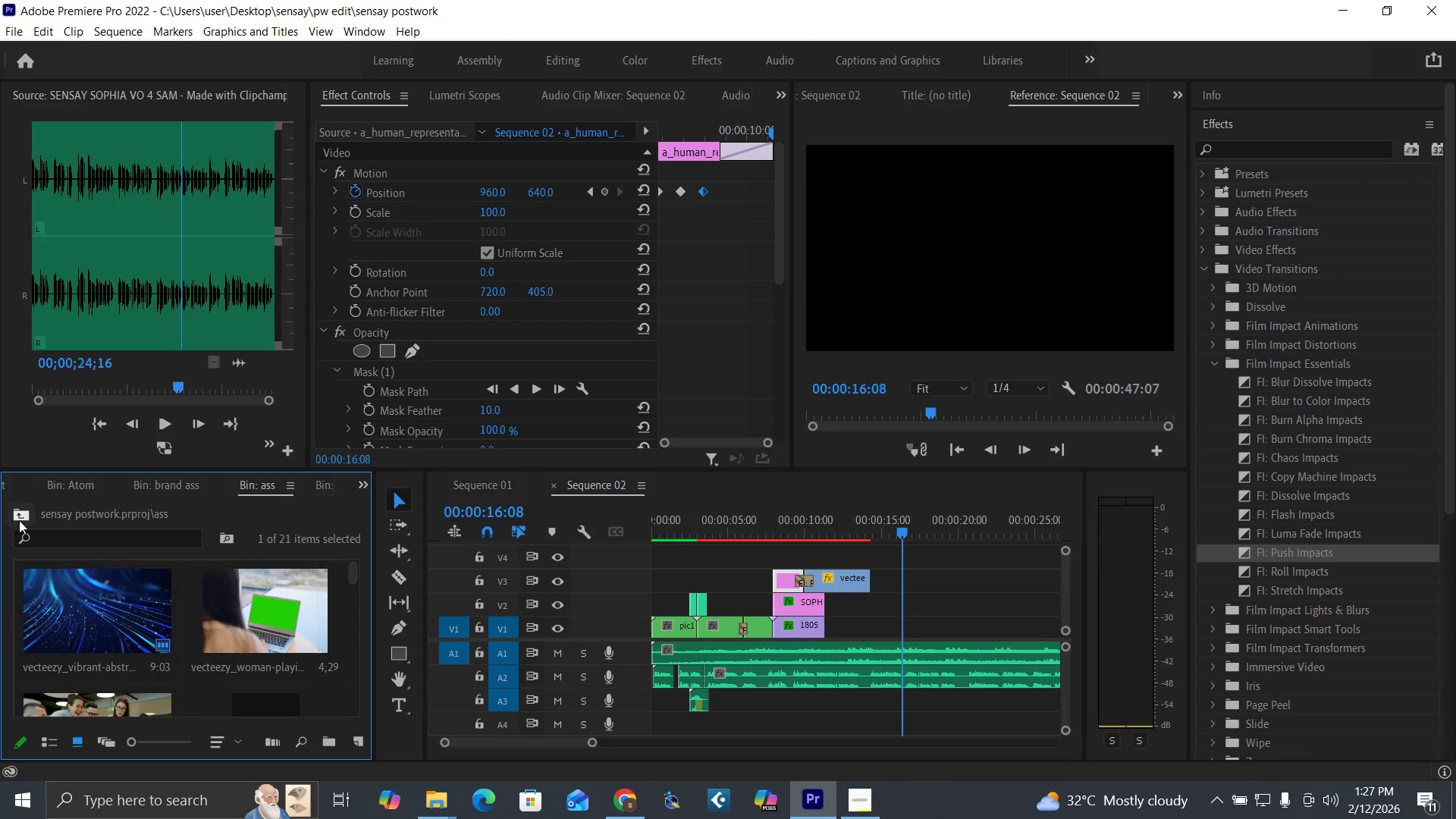 
left_click([19, 520])
 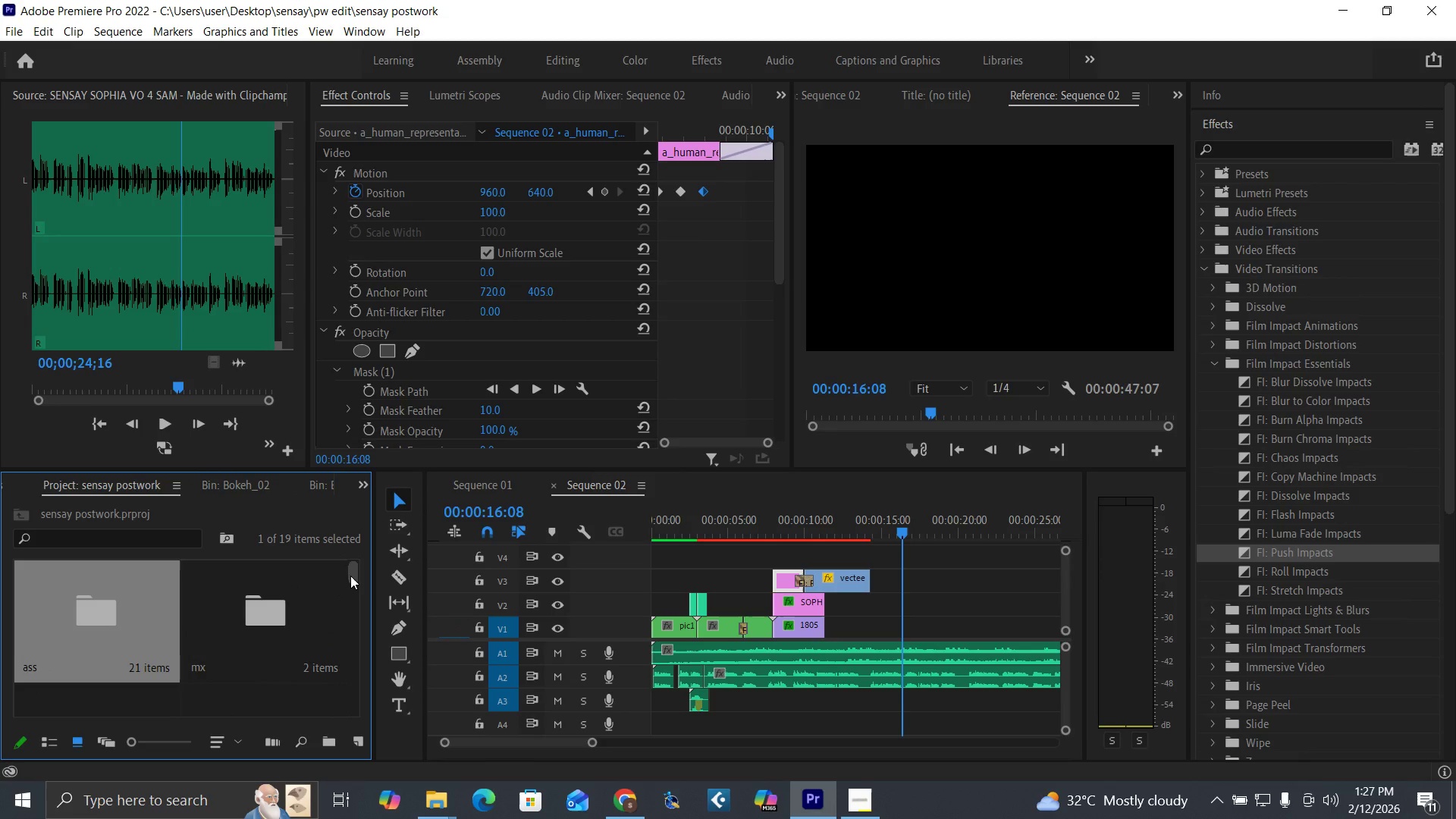 
left_click_drag(start_coordinate=[350, 576], to_coordinate=[361, 595])
 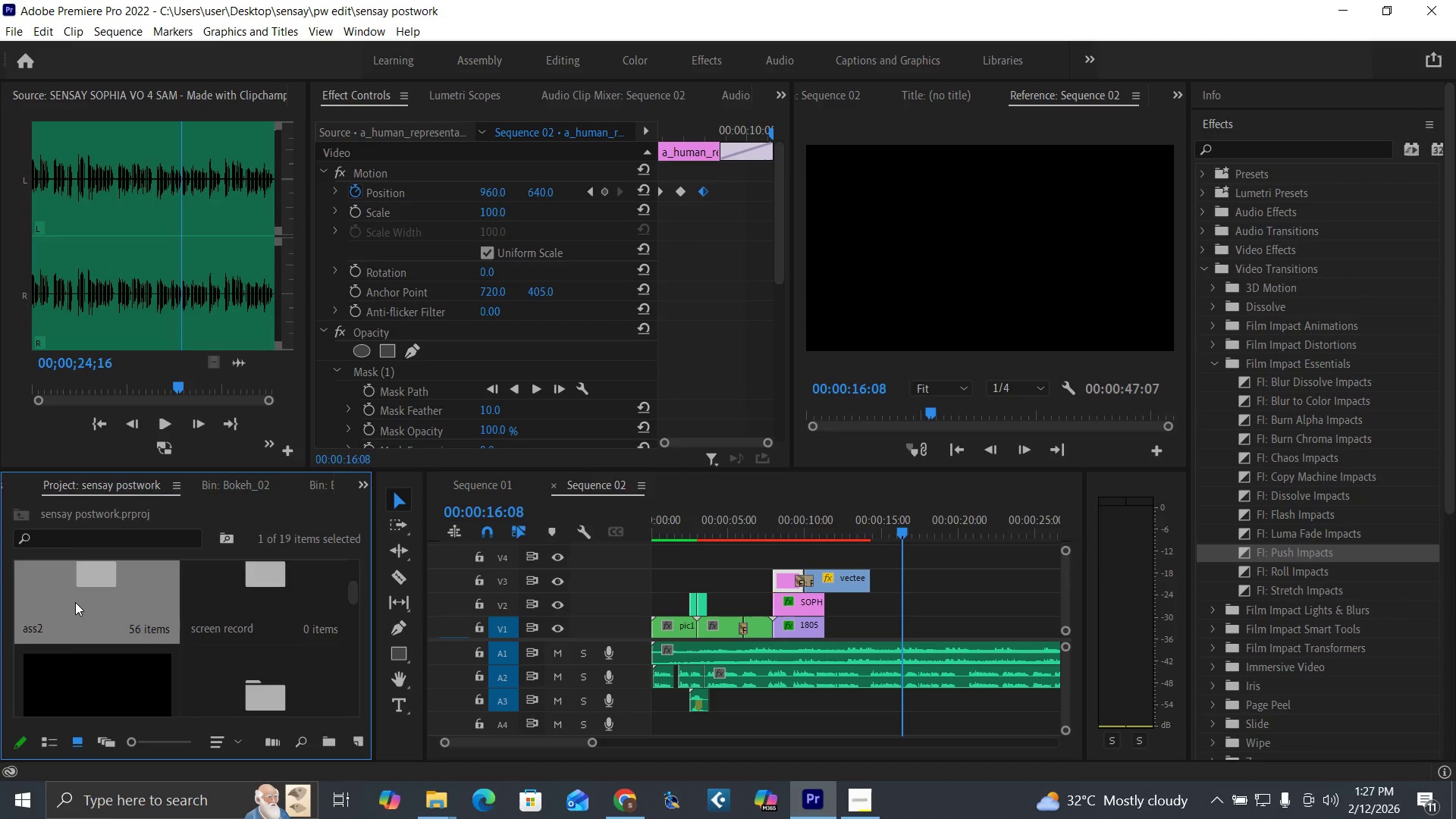 
double_click([75, 602])
 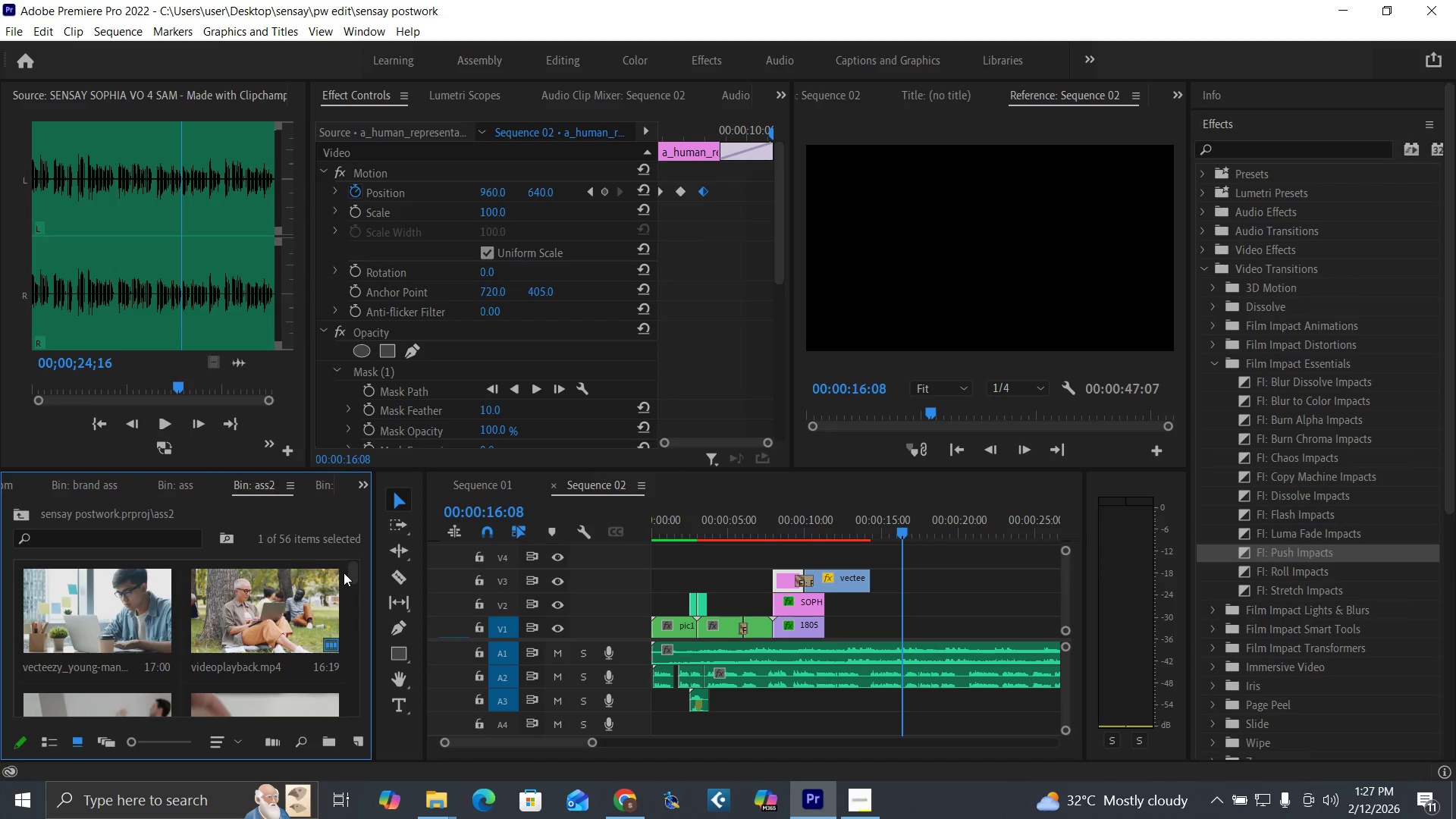 
left_click_drag(start_coordinate=[353, 576], to_coordinate=[387, 682])
 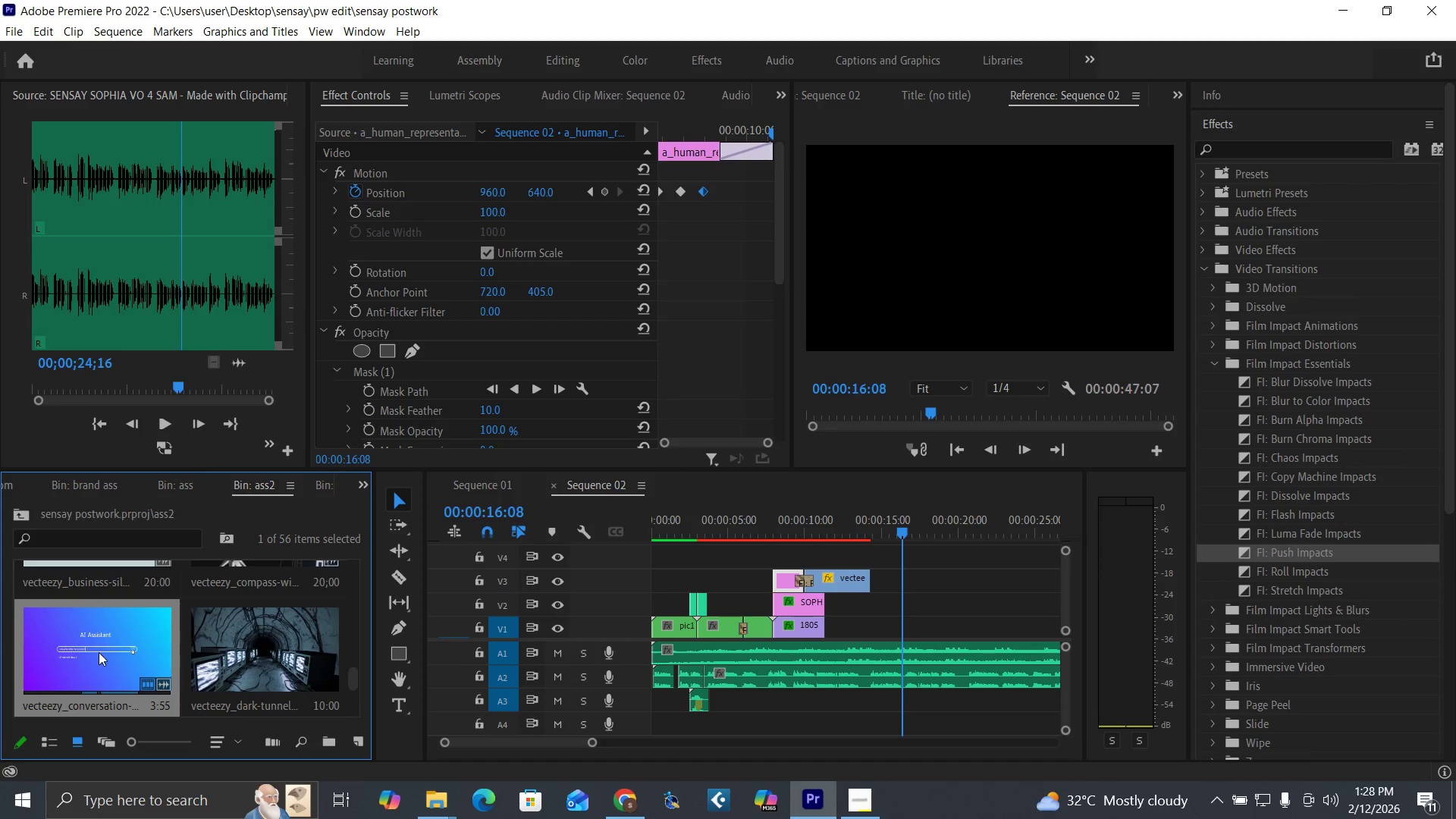 
double_click([99, 652])
 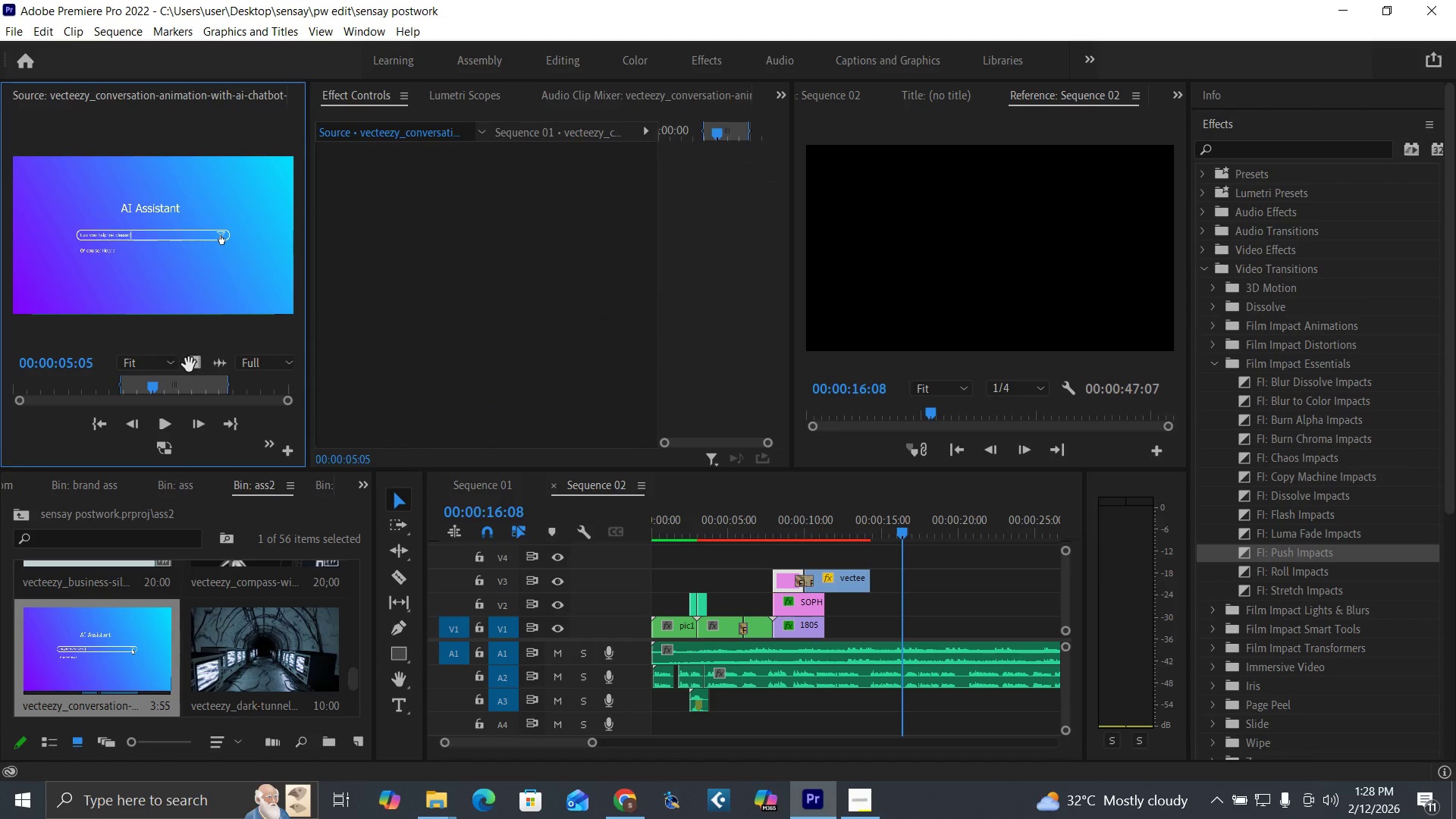 
left_click_drag(start_coordinate=[190, 365], to_coordinate=[811, 562])
 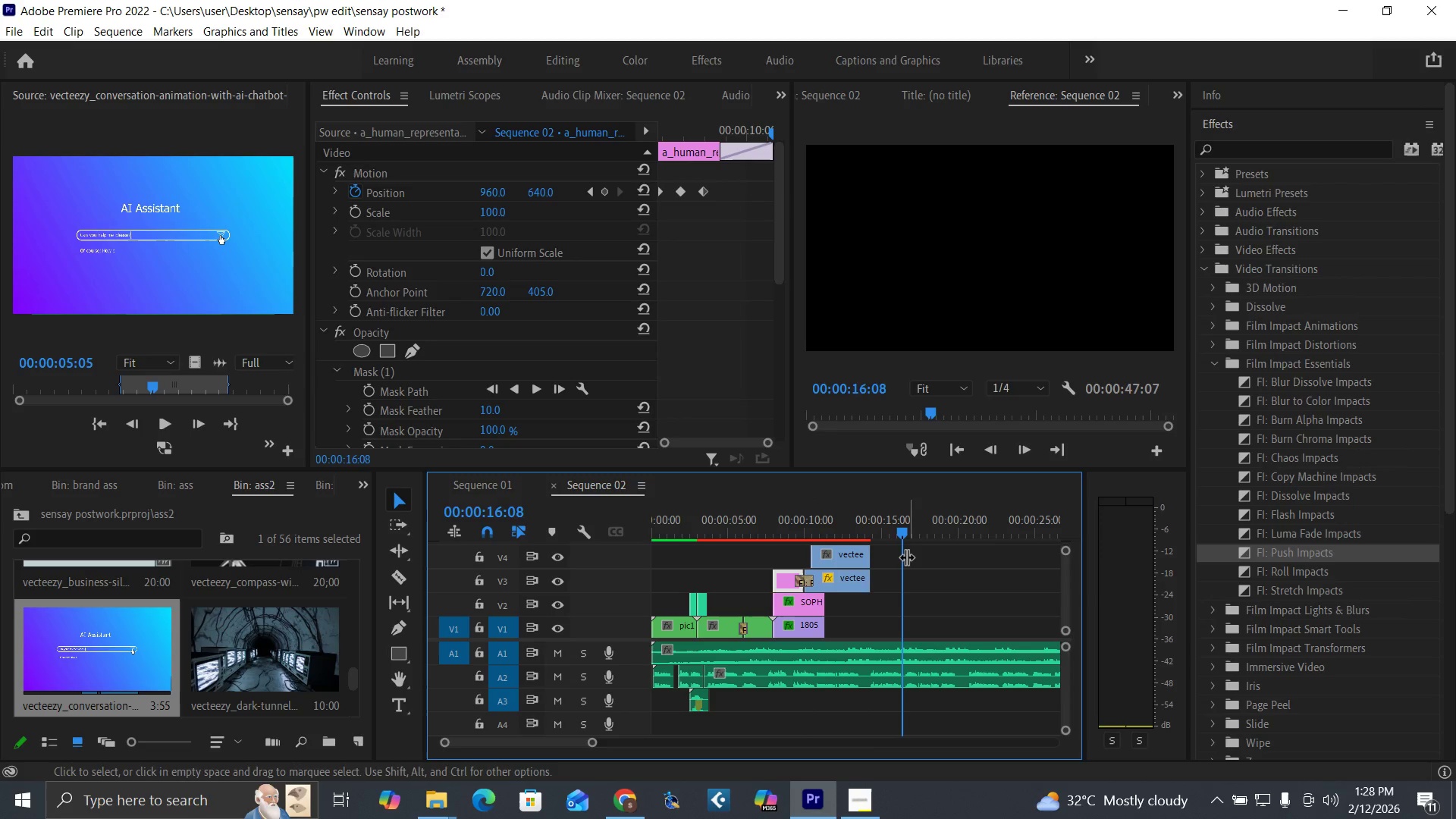 
key(Control+S)
 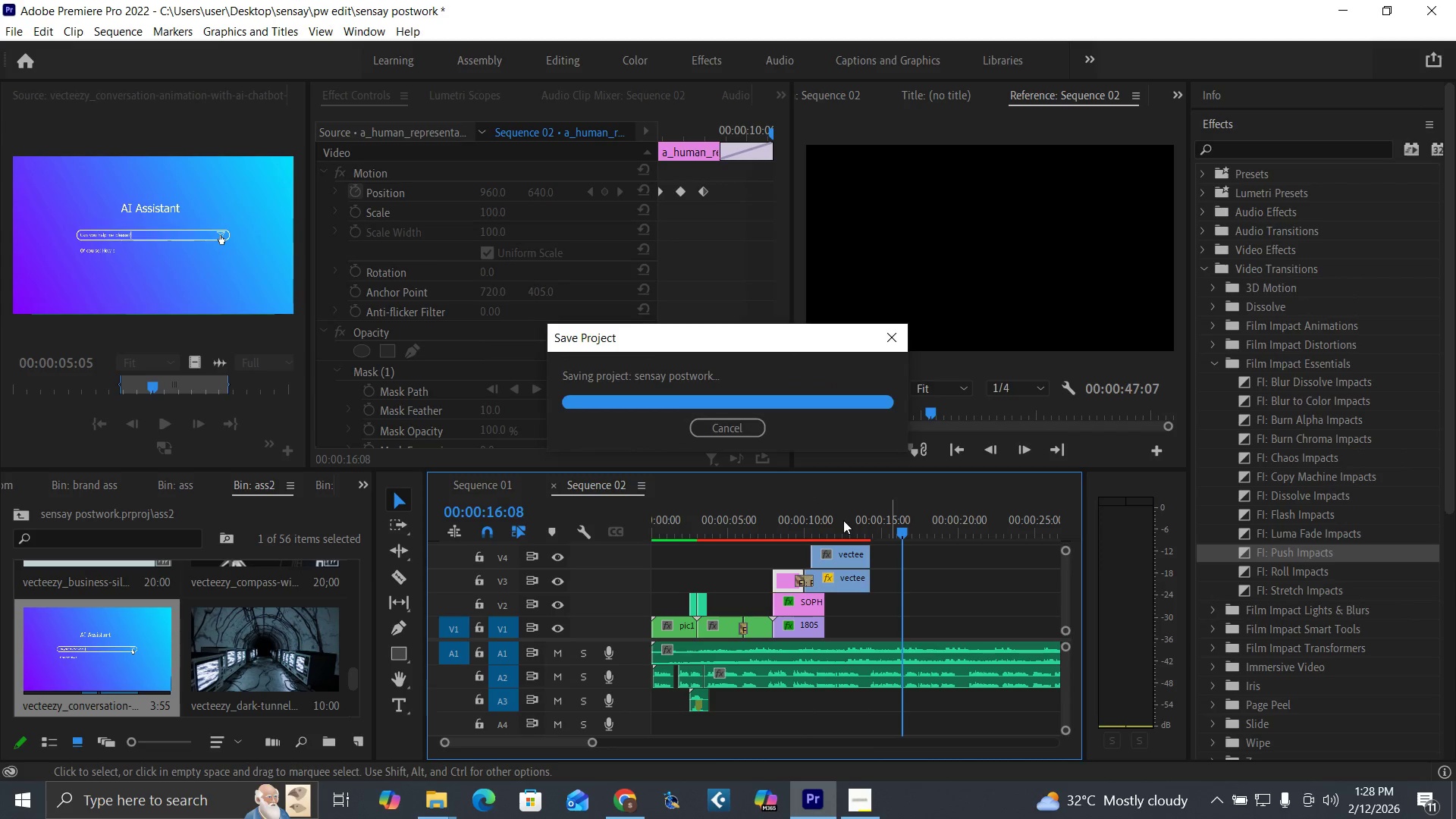 
left_click([843, 521])
 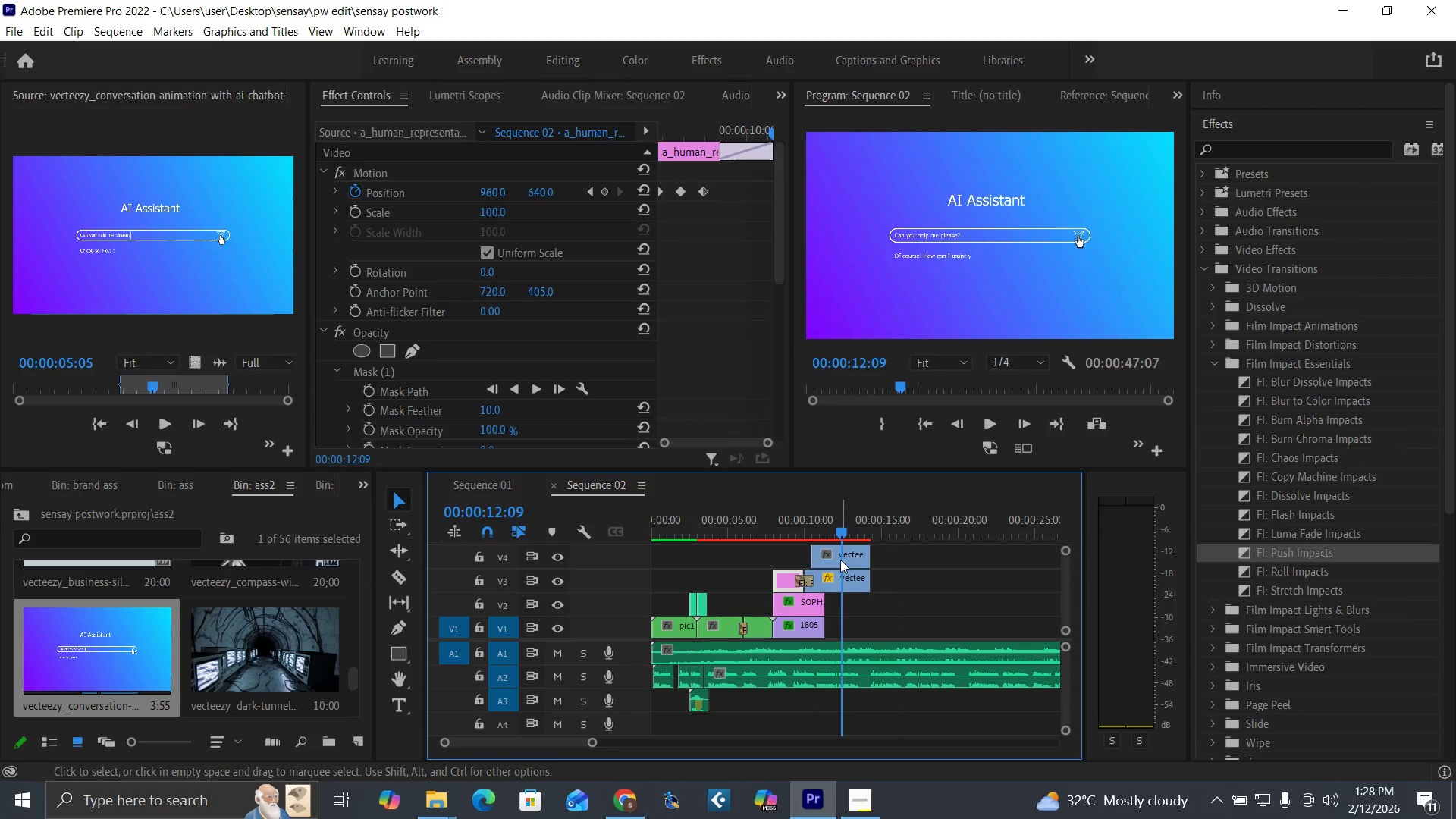 
left_click([840, 560])
 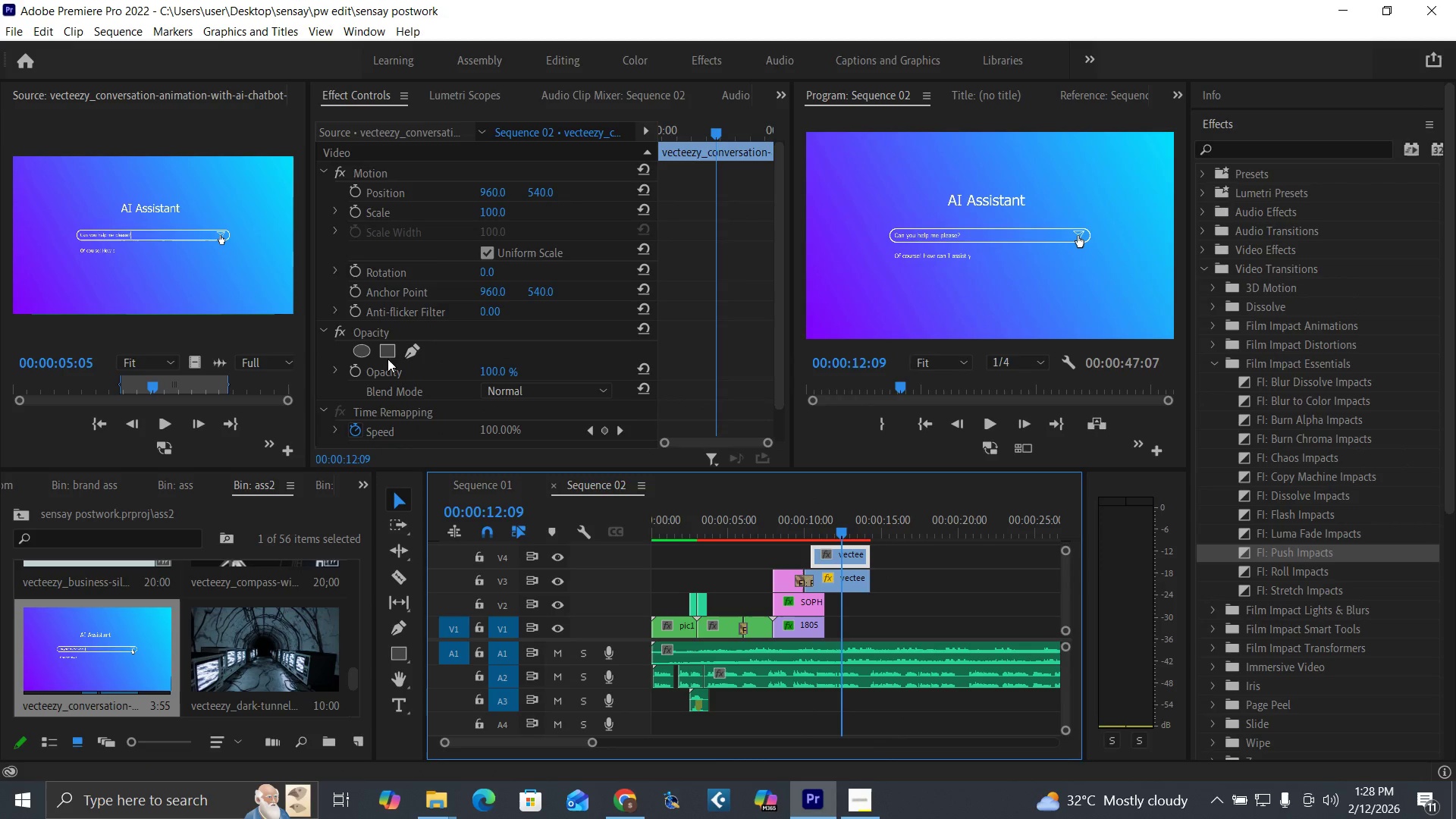 
left_click([386, 352])
 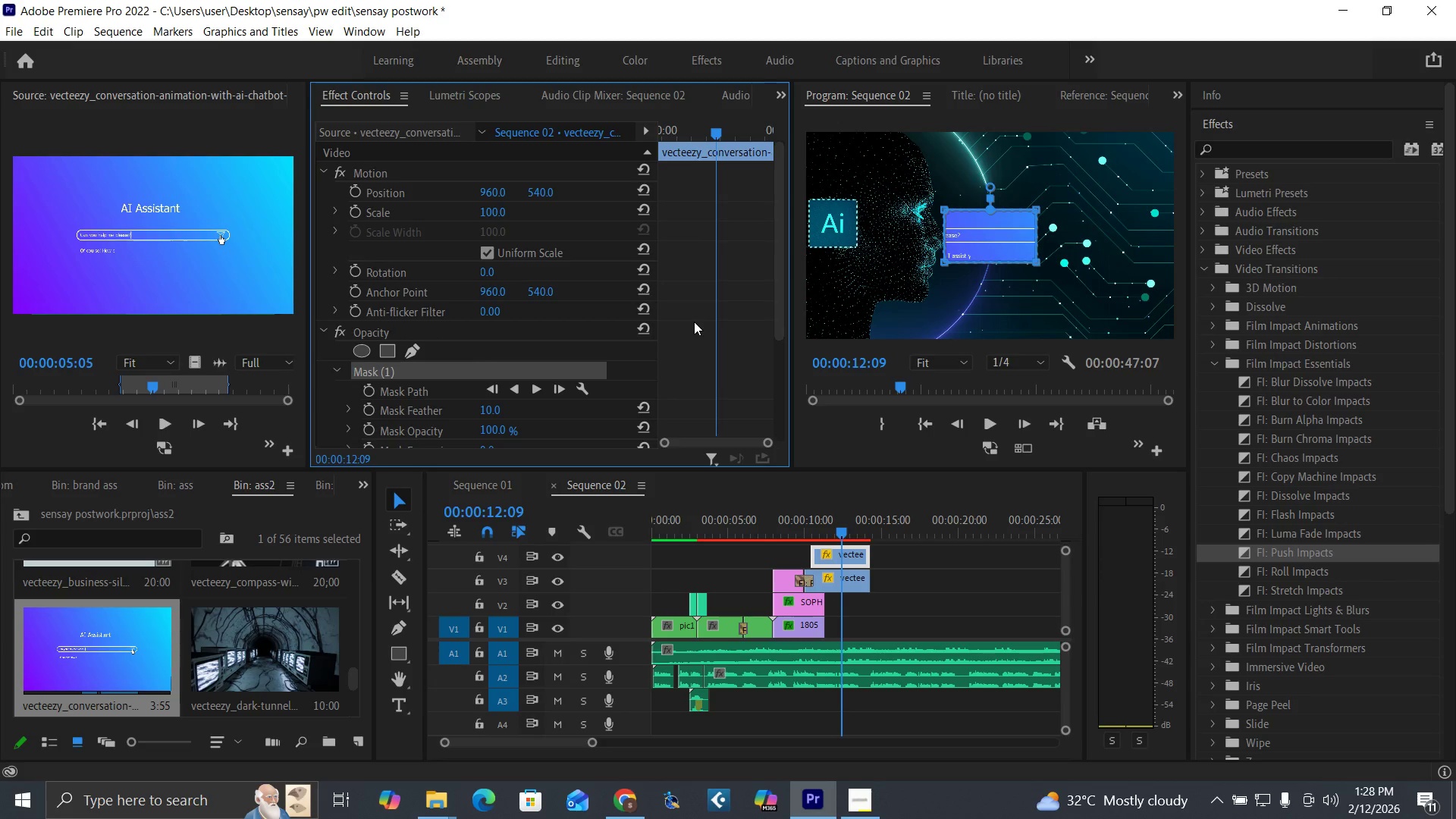 
left_click_drag(start_coordinate=[780, 308], to_coordinate=[802, 353])
 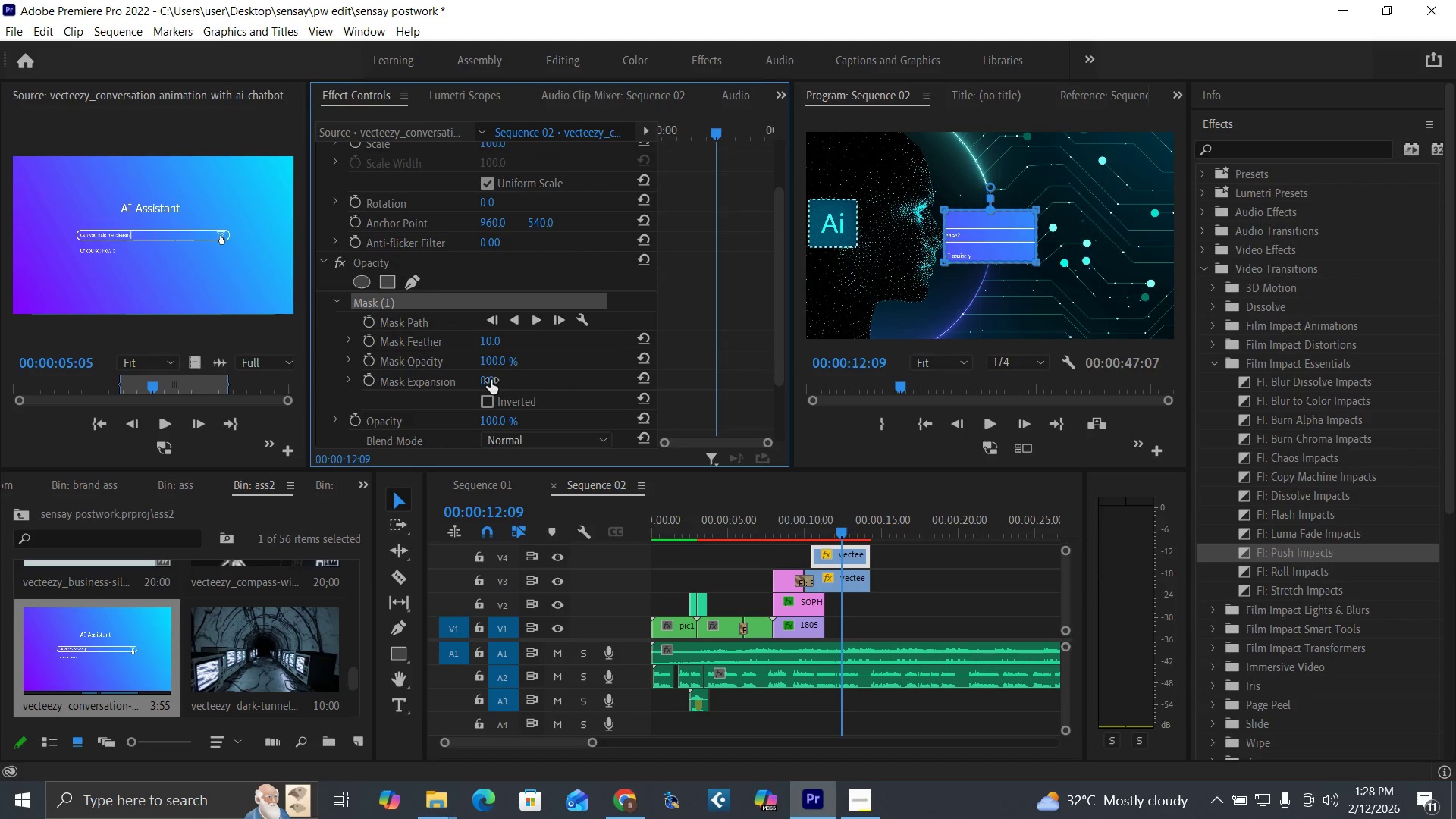 
left_click_drag(start_coordinate=[491, 380], to_coordinate=[562, 385])
 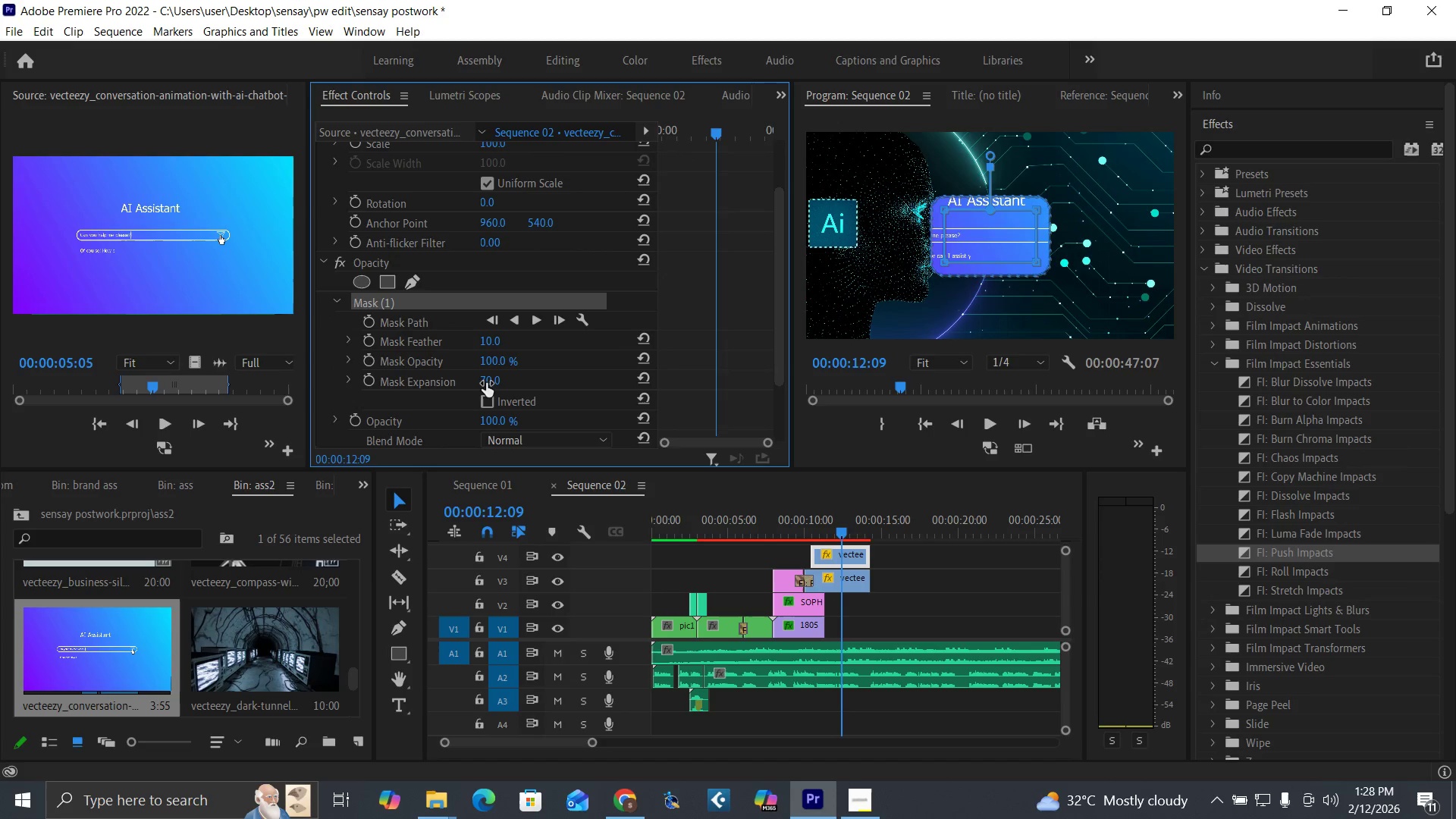 
left_click_drag(start_coordinate=[487, 382], to_coordinate=[557, 380])
 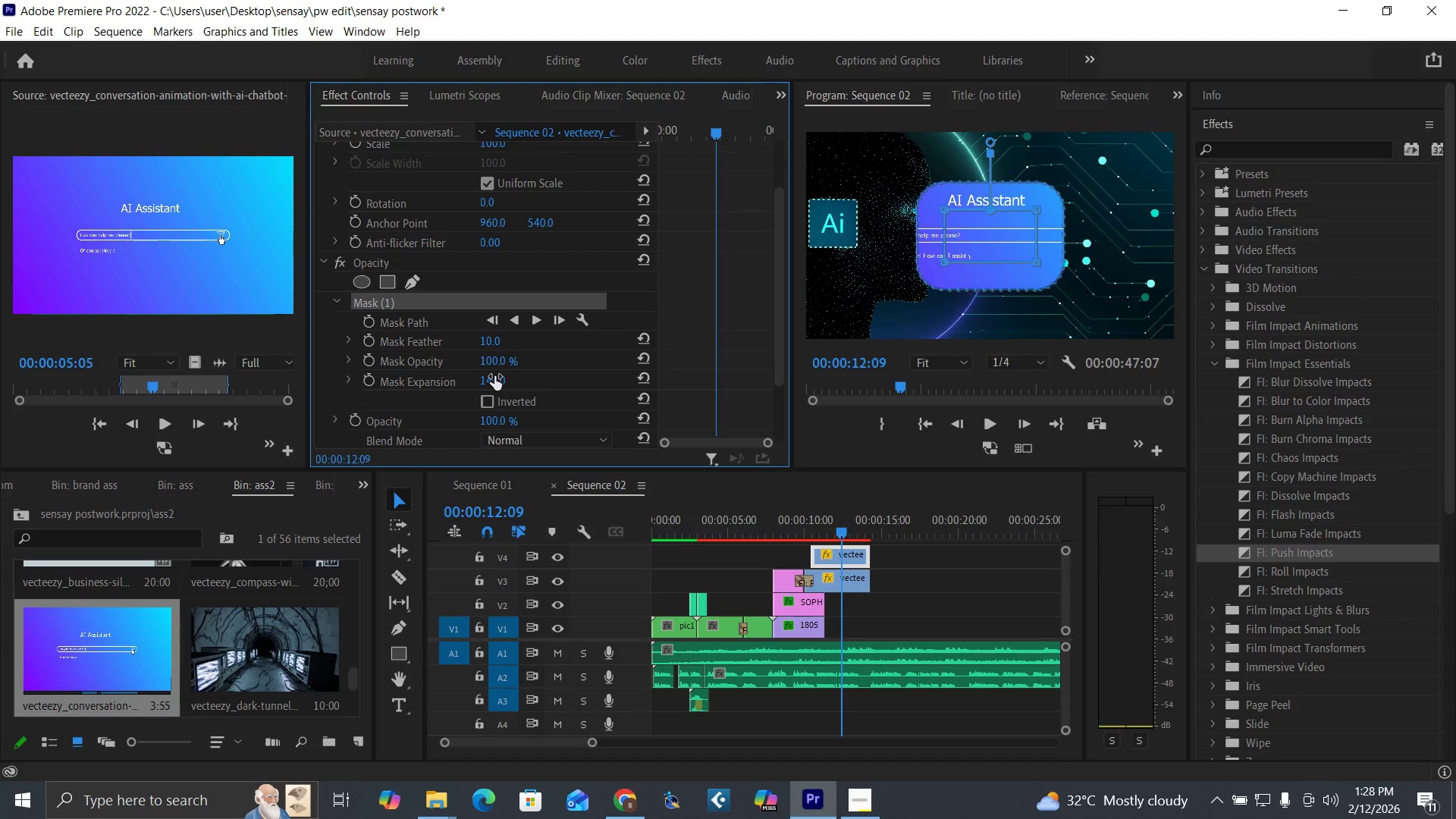 
left_click_drag(start_coordinate=[494, 376], to_coordinate=[553, 377])
 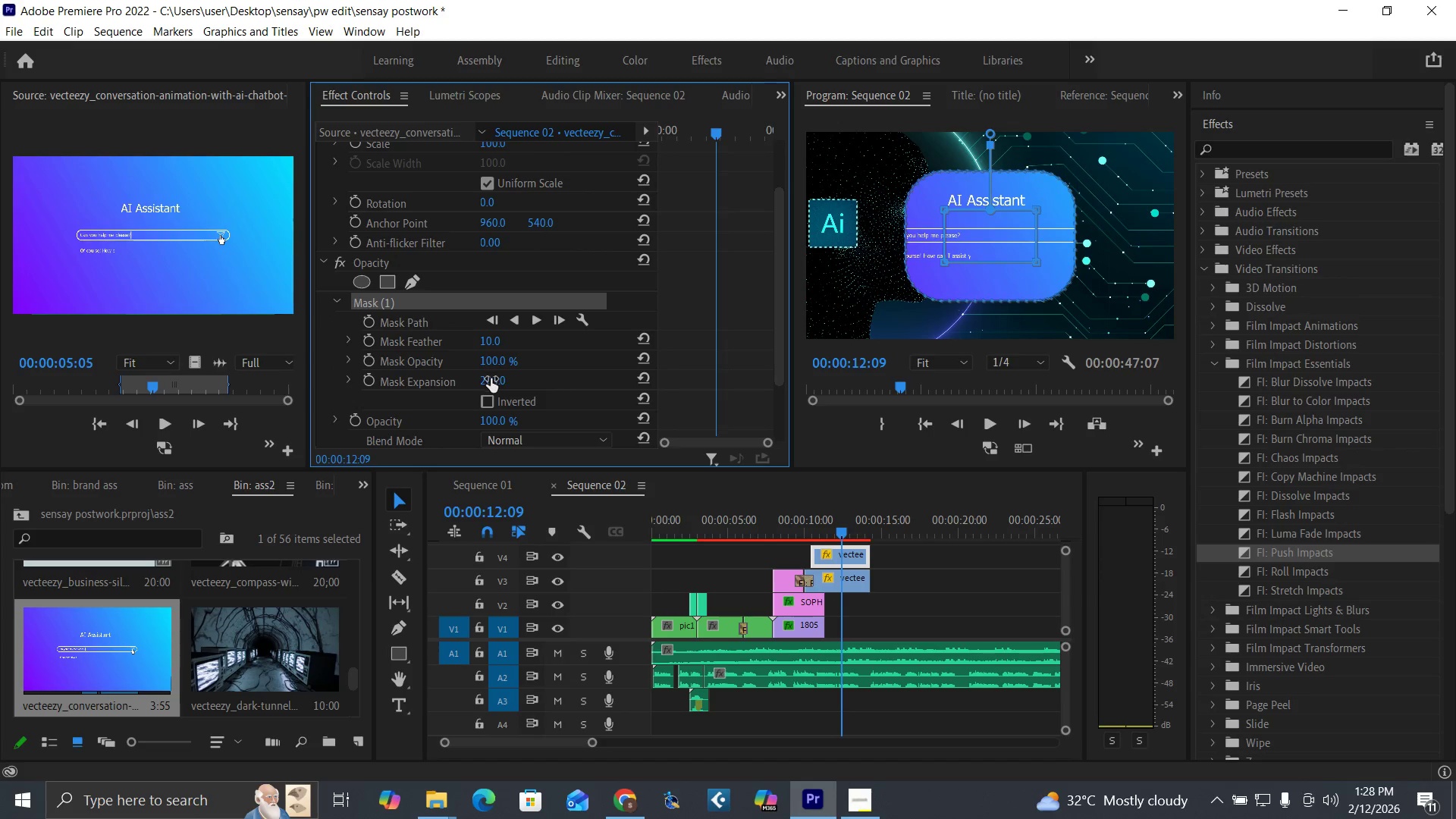 
left_click_drag(start_coordinate=[491, 378], to_coordinate=[560, 378])
 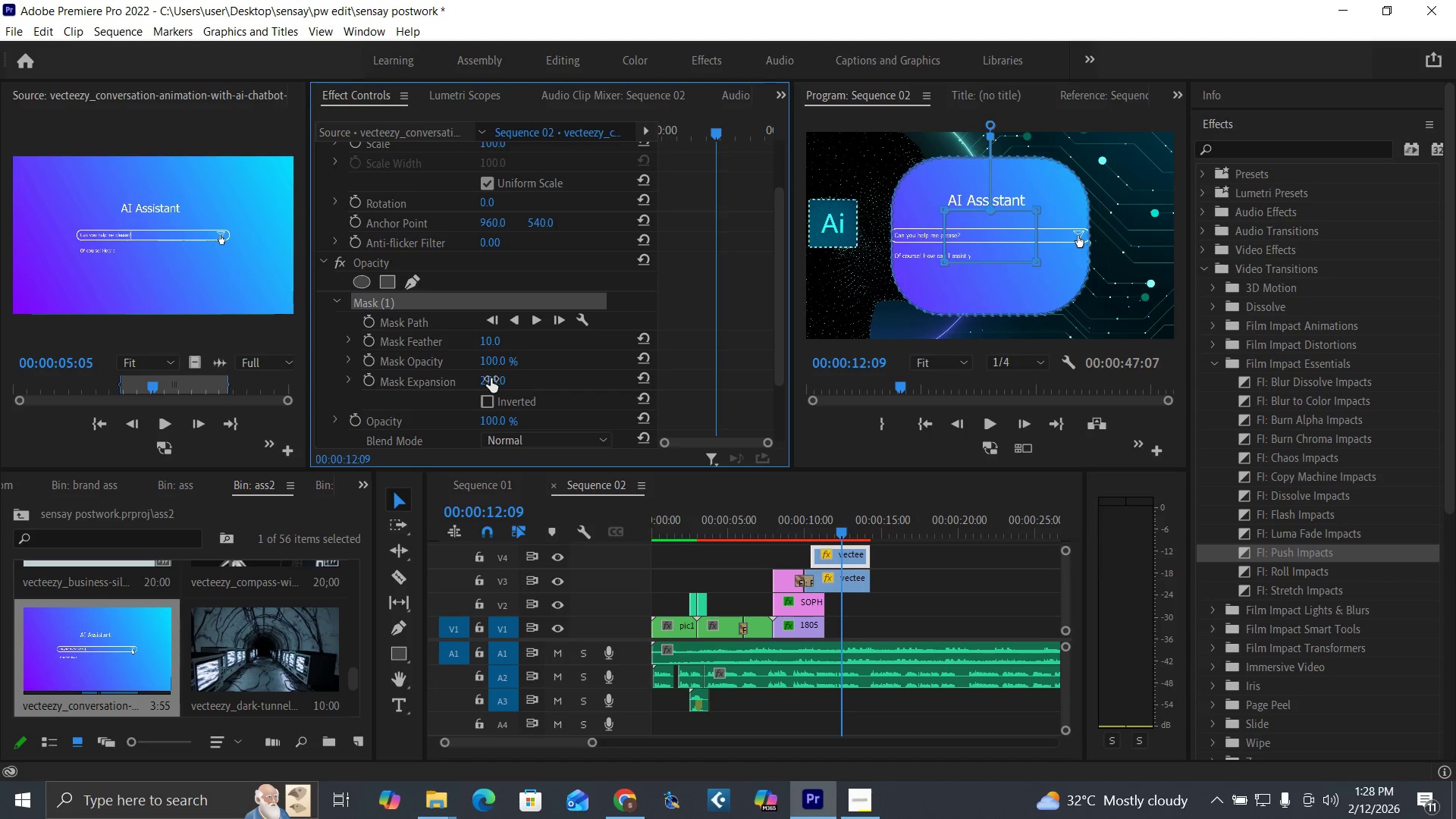 
left_click_drag(start_coordinate=[490, 378], to_coordinate=[566, 378])
 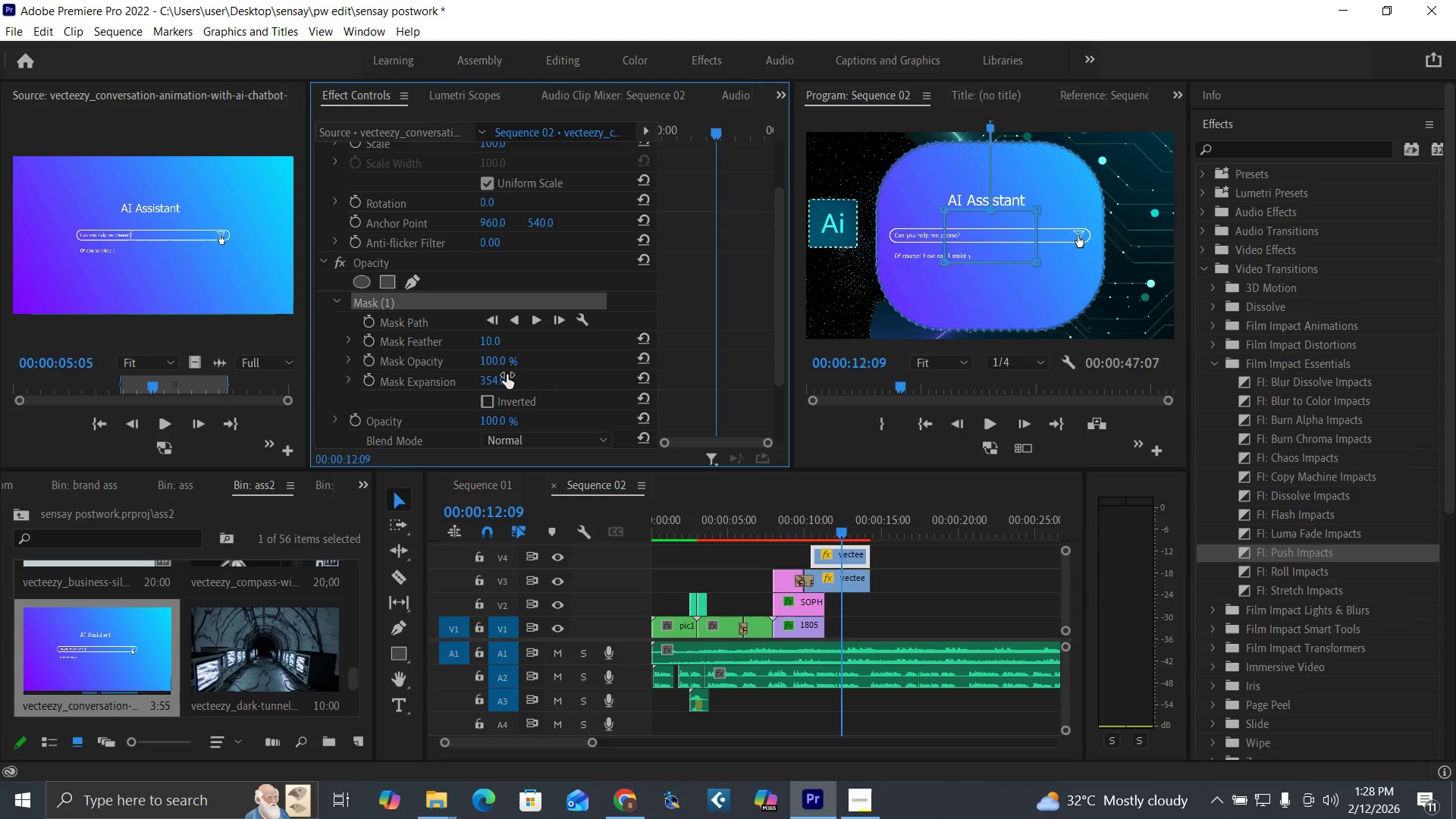 
key(Control+Backquote)
 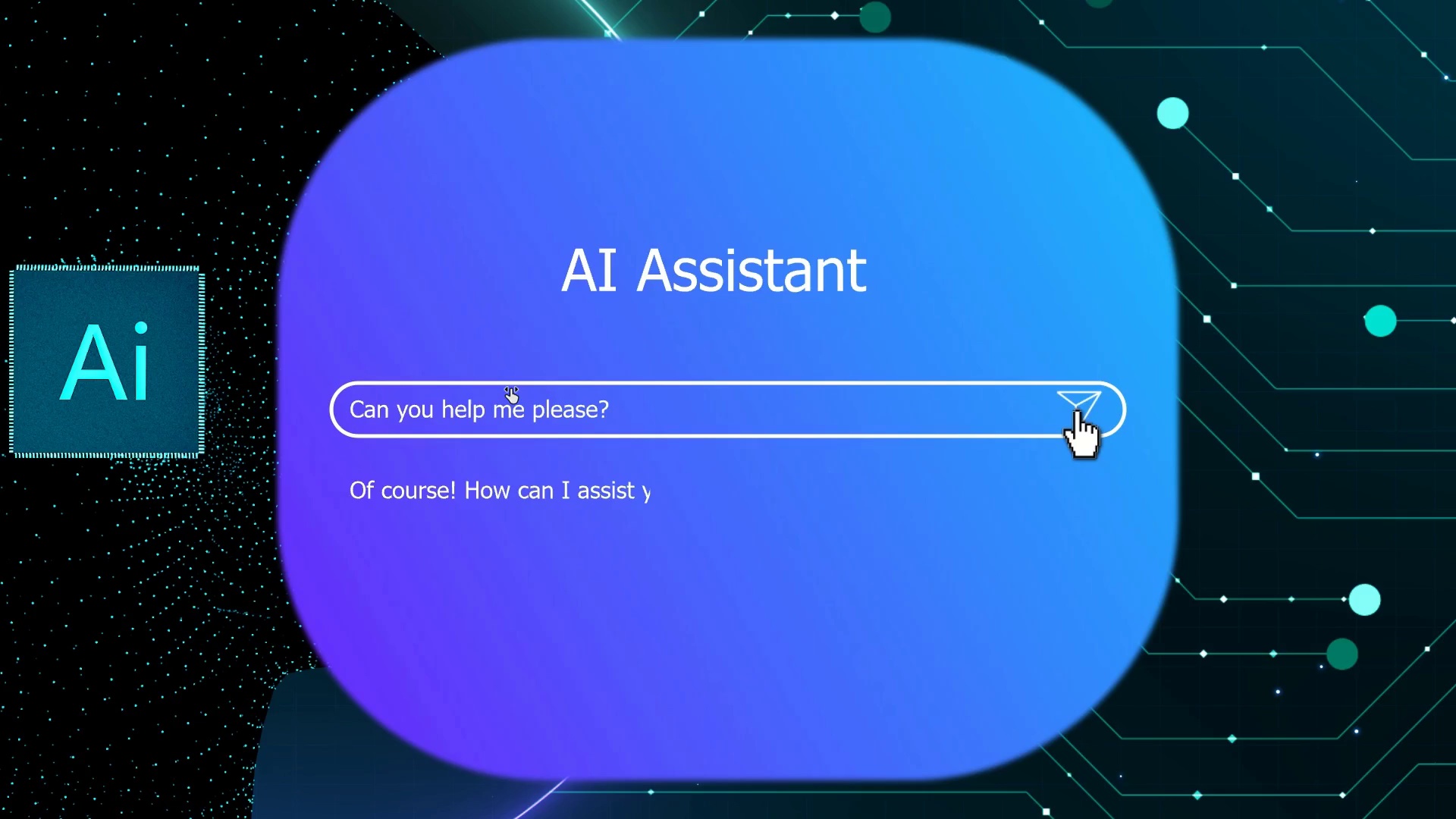 
hold_key(key=ControlLeft, duration=1.51)
 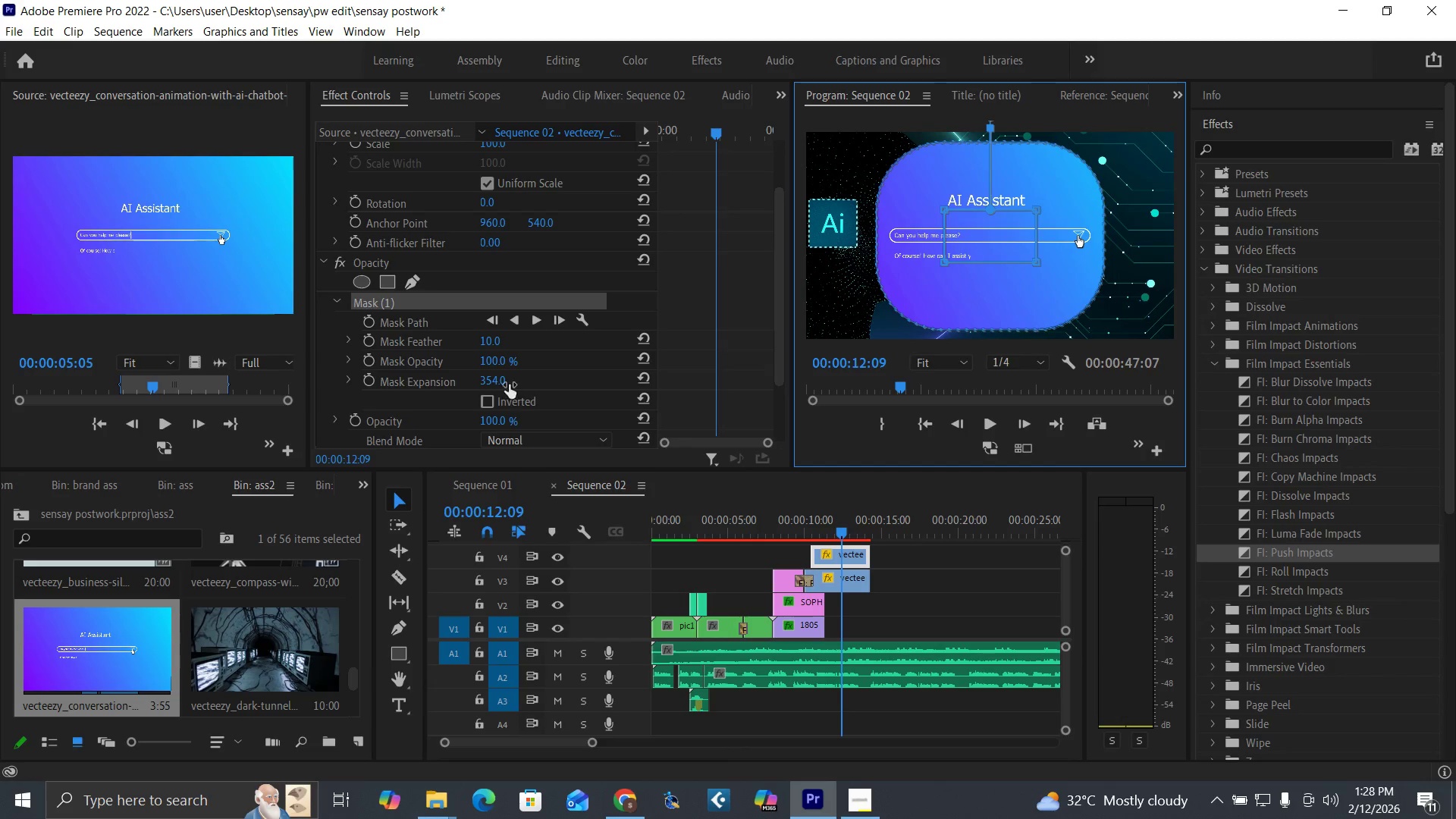 
key(Control+Backquote)
 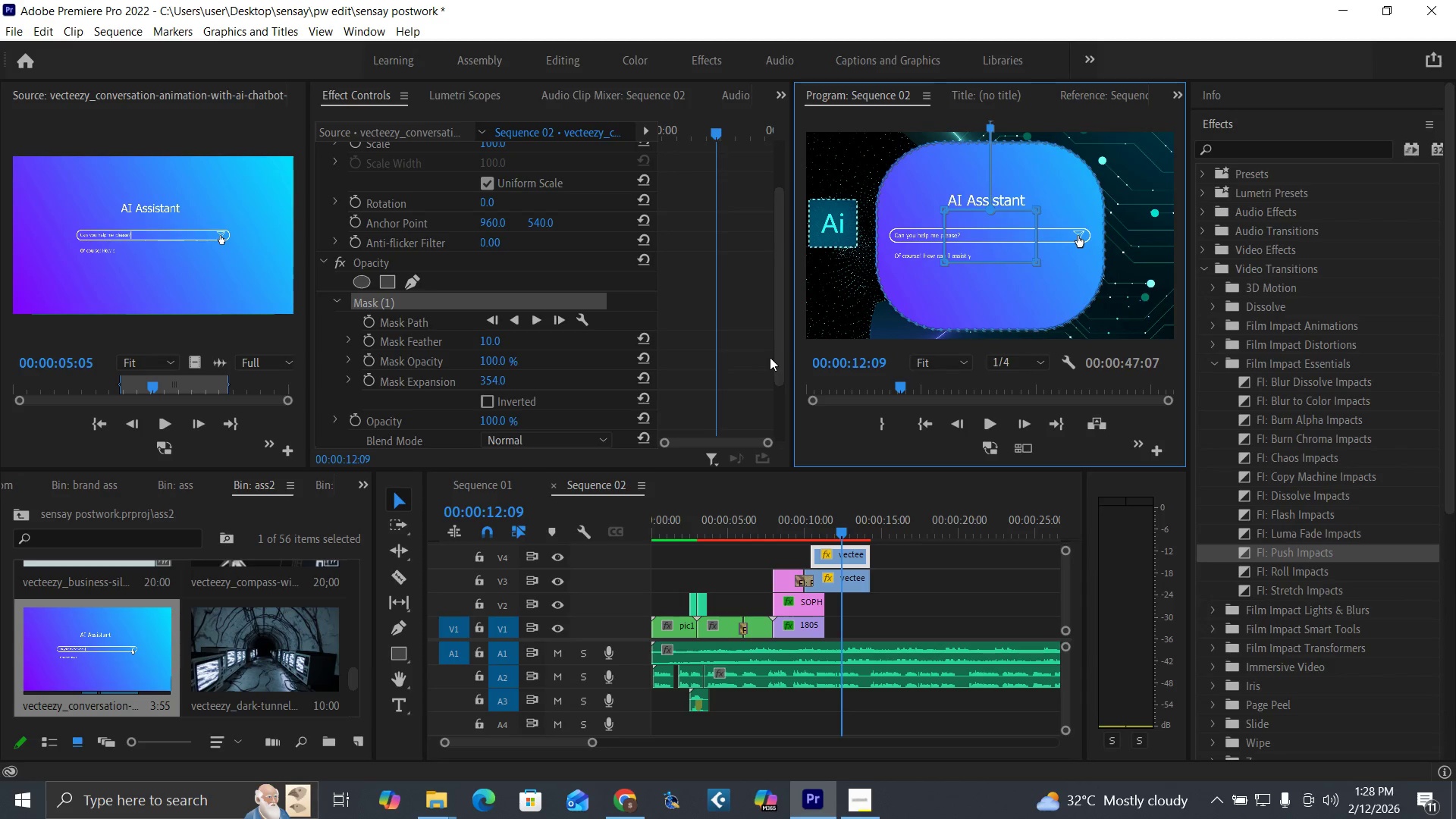 
left_click_drag(start_coordinate=[780, 364], to_coordinate=[735, 204])
 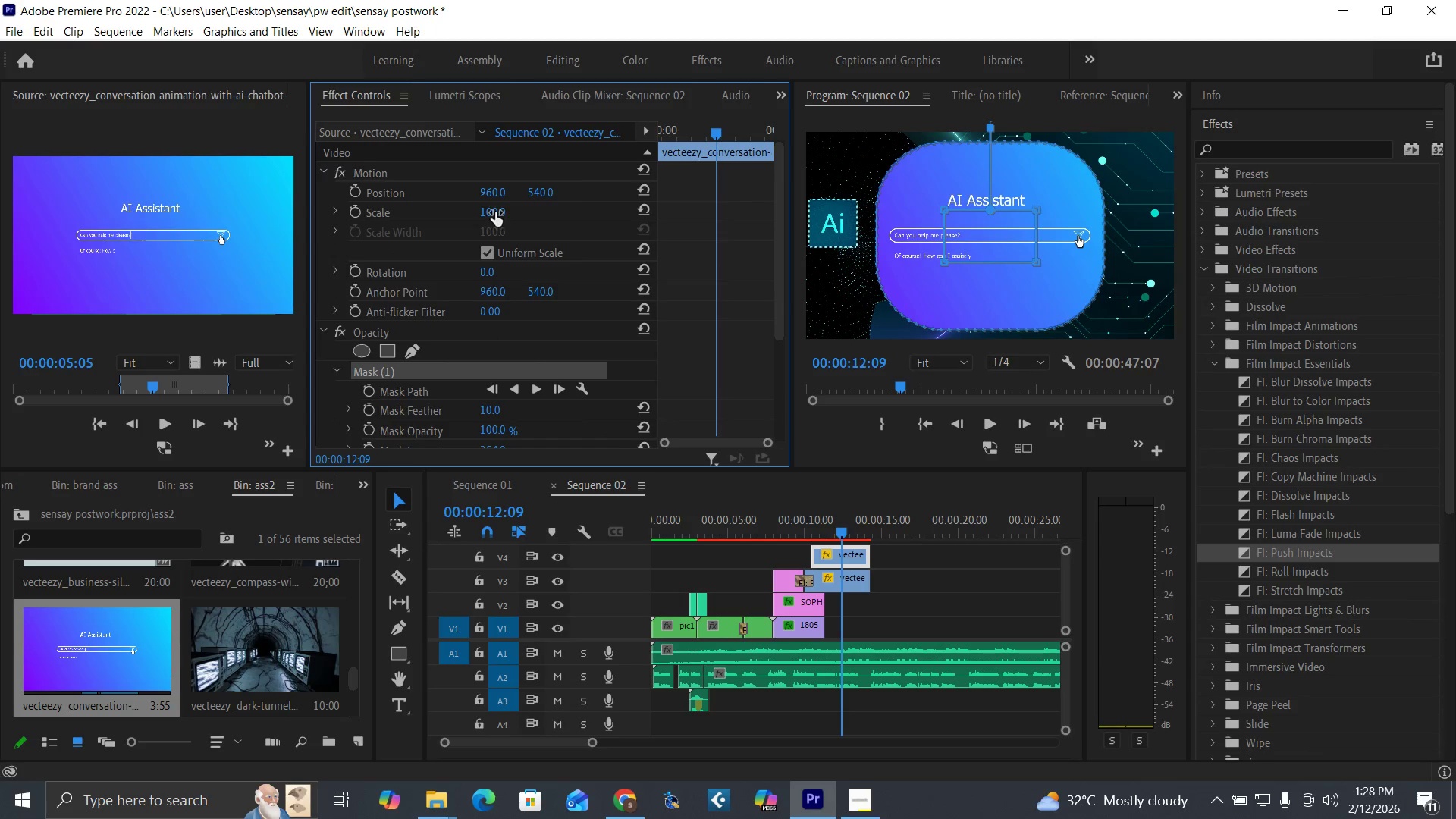 
left_click([491, 210])
 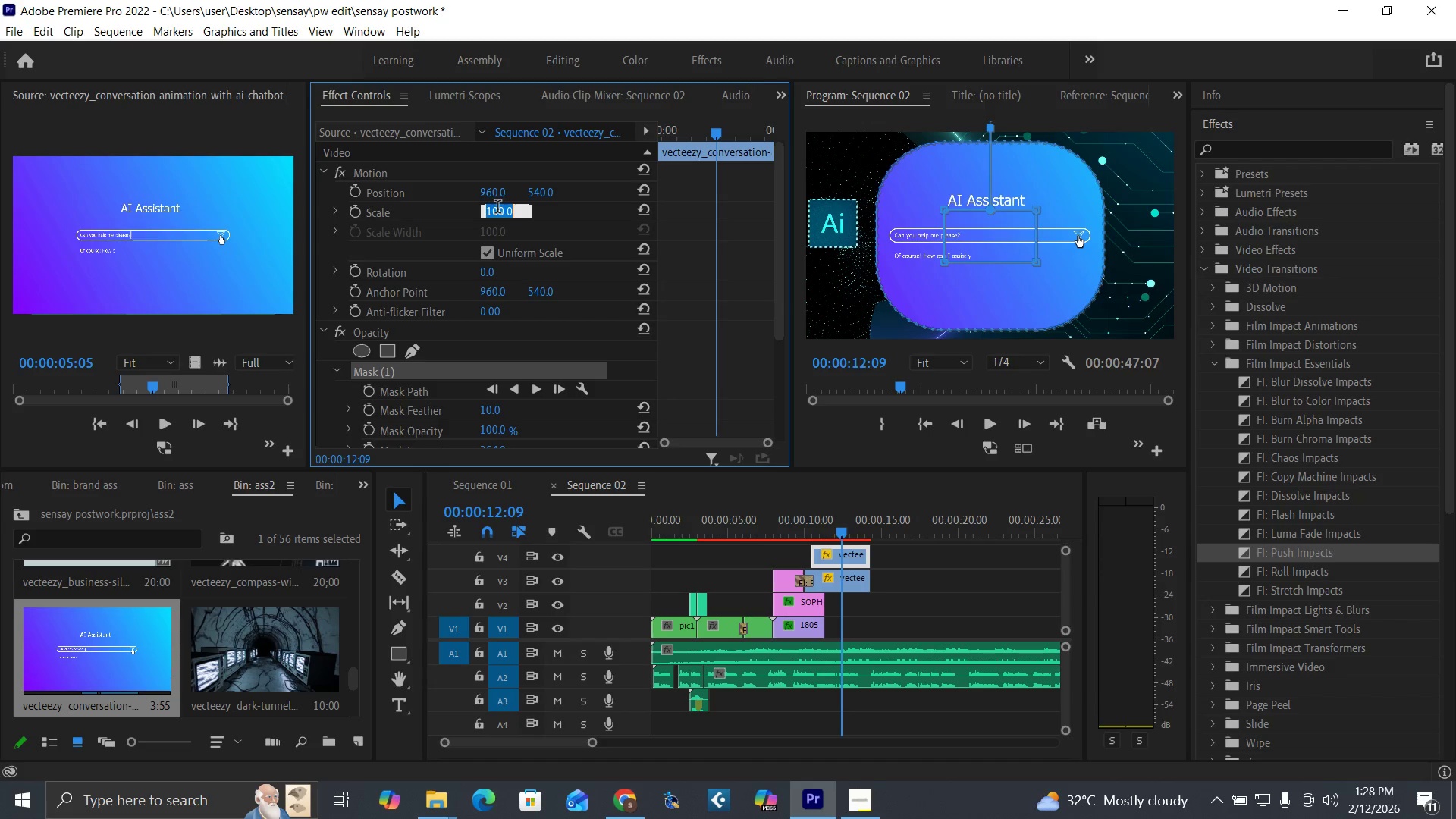 
key(5)
 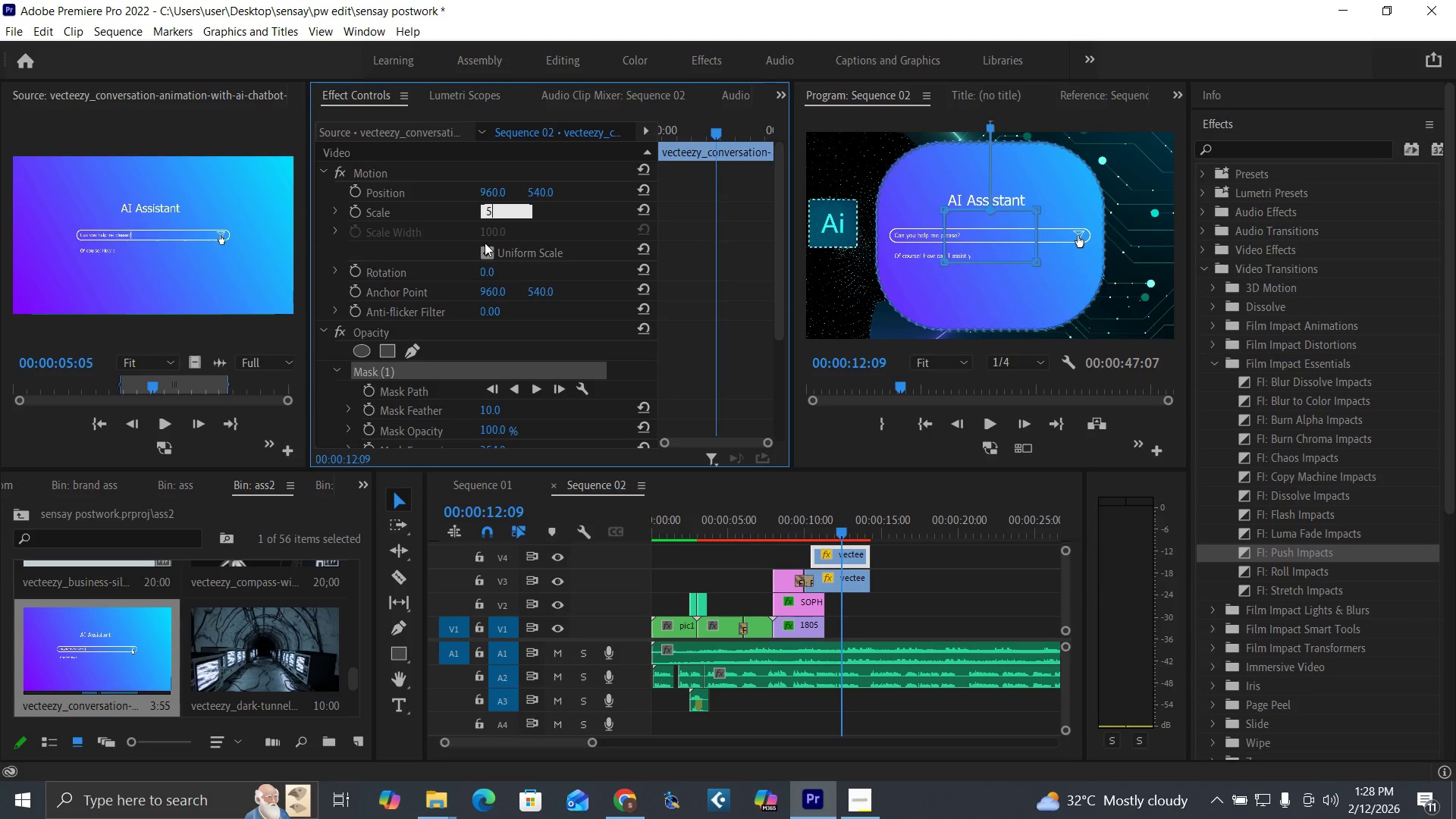 
key(0)
 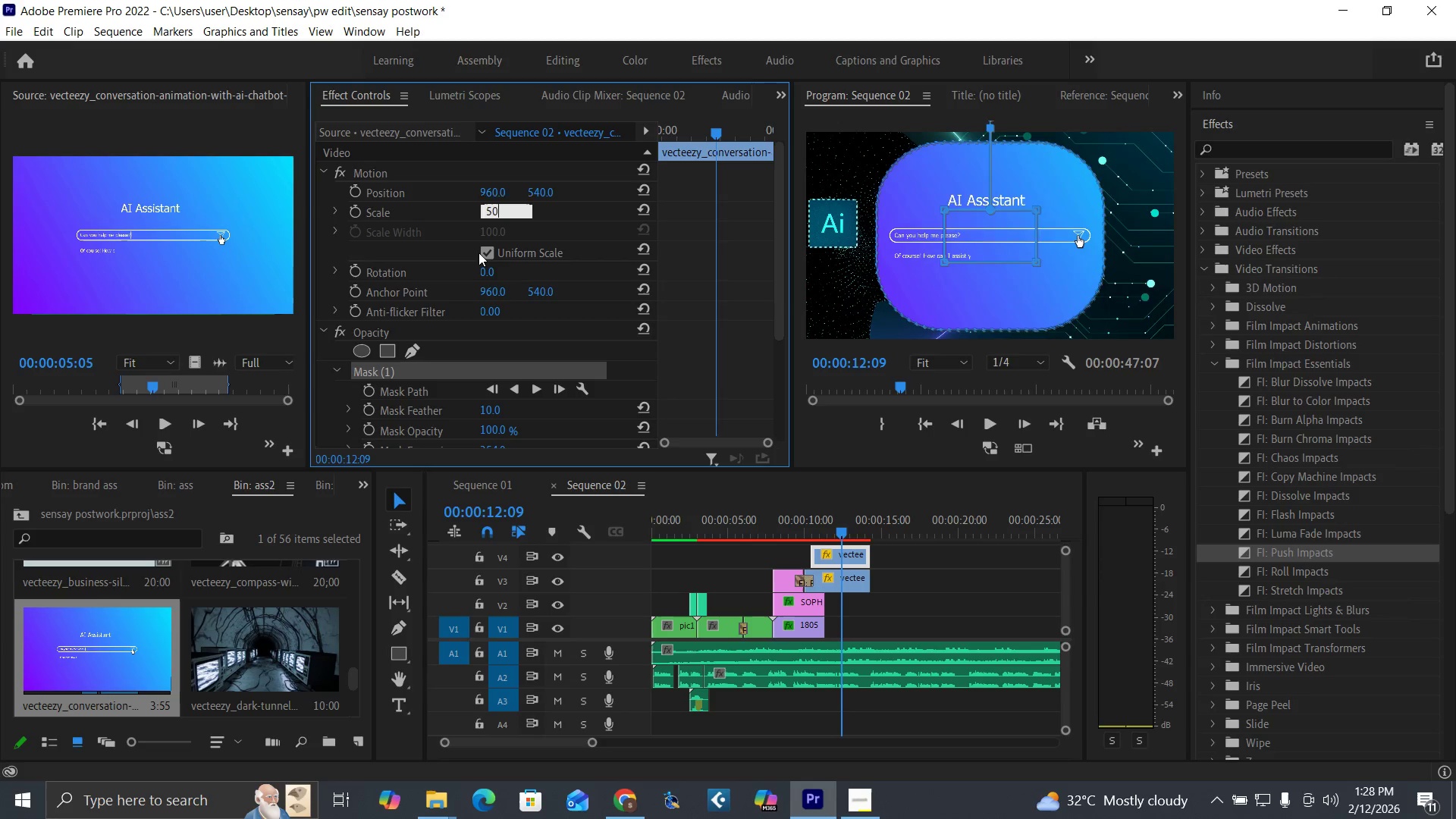 
key(Enter)
 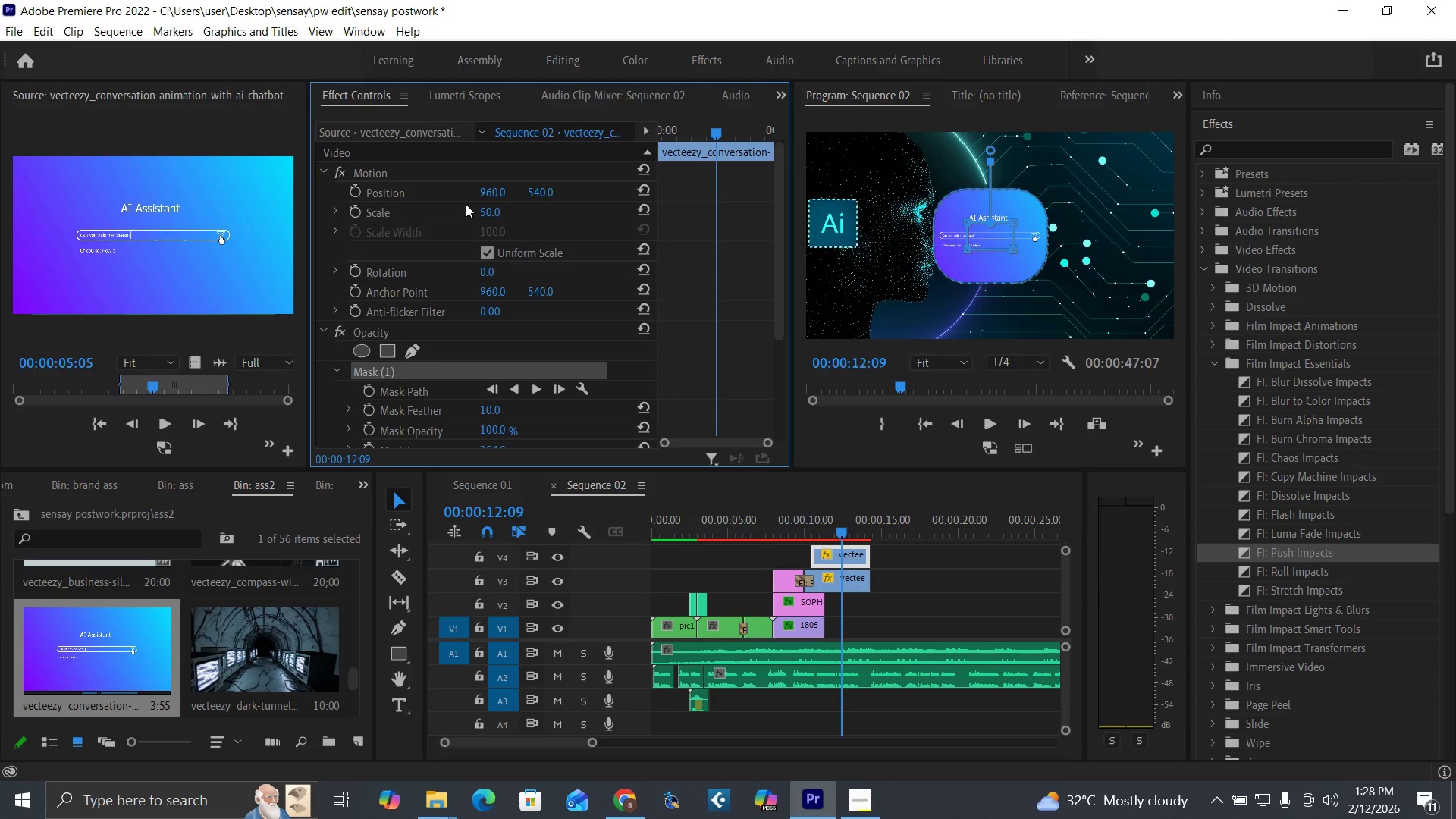 
left_click([485, 206])
 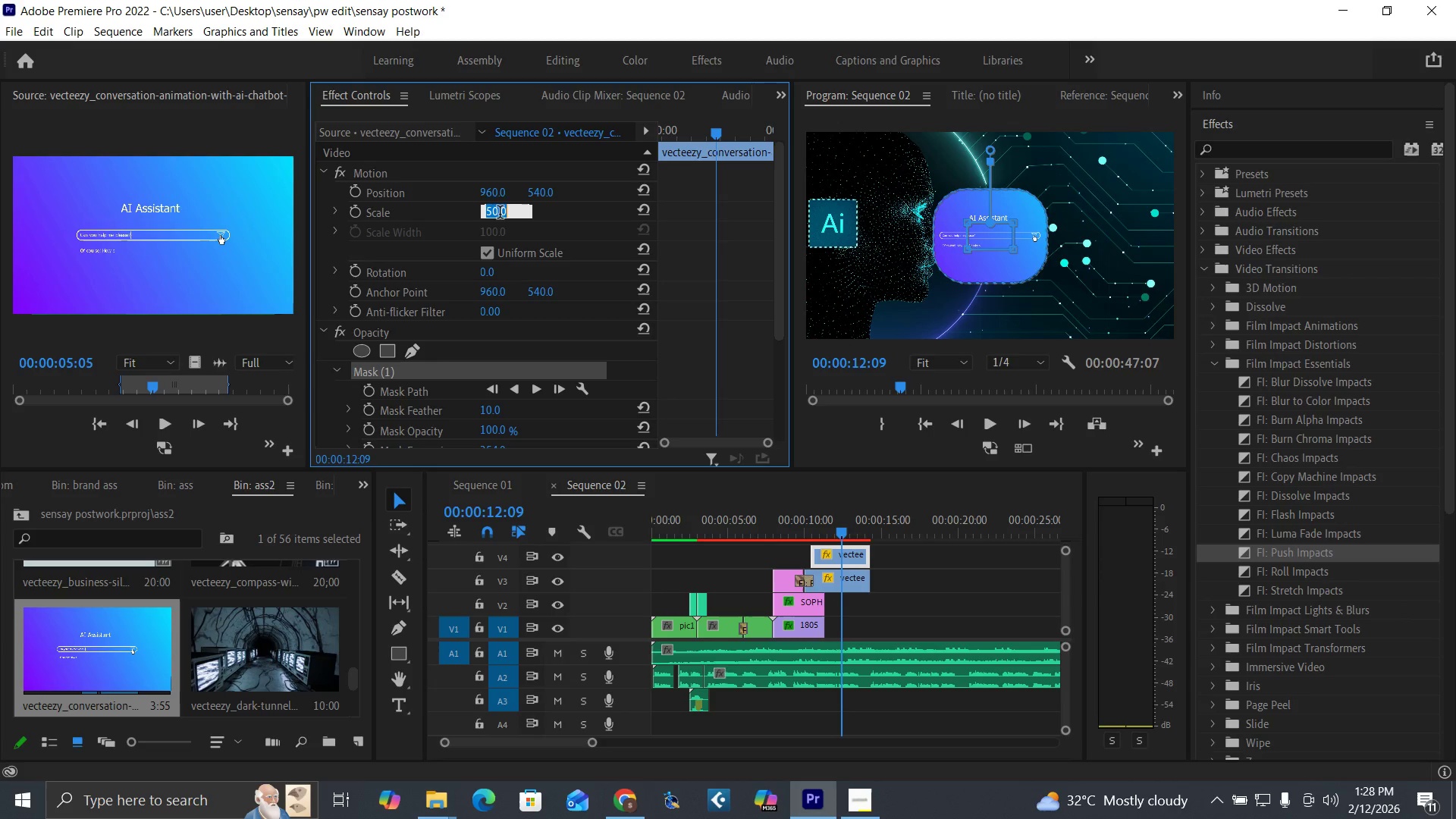 
type(70)
 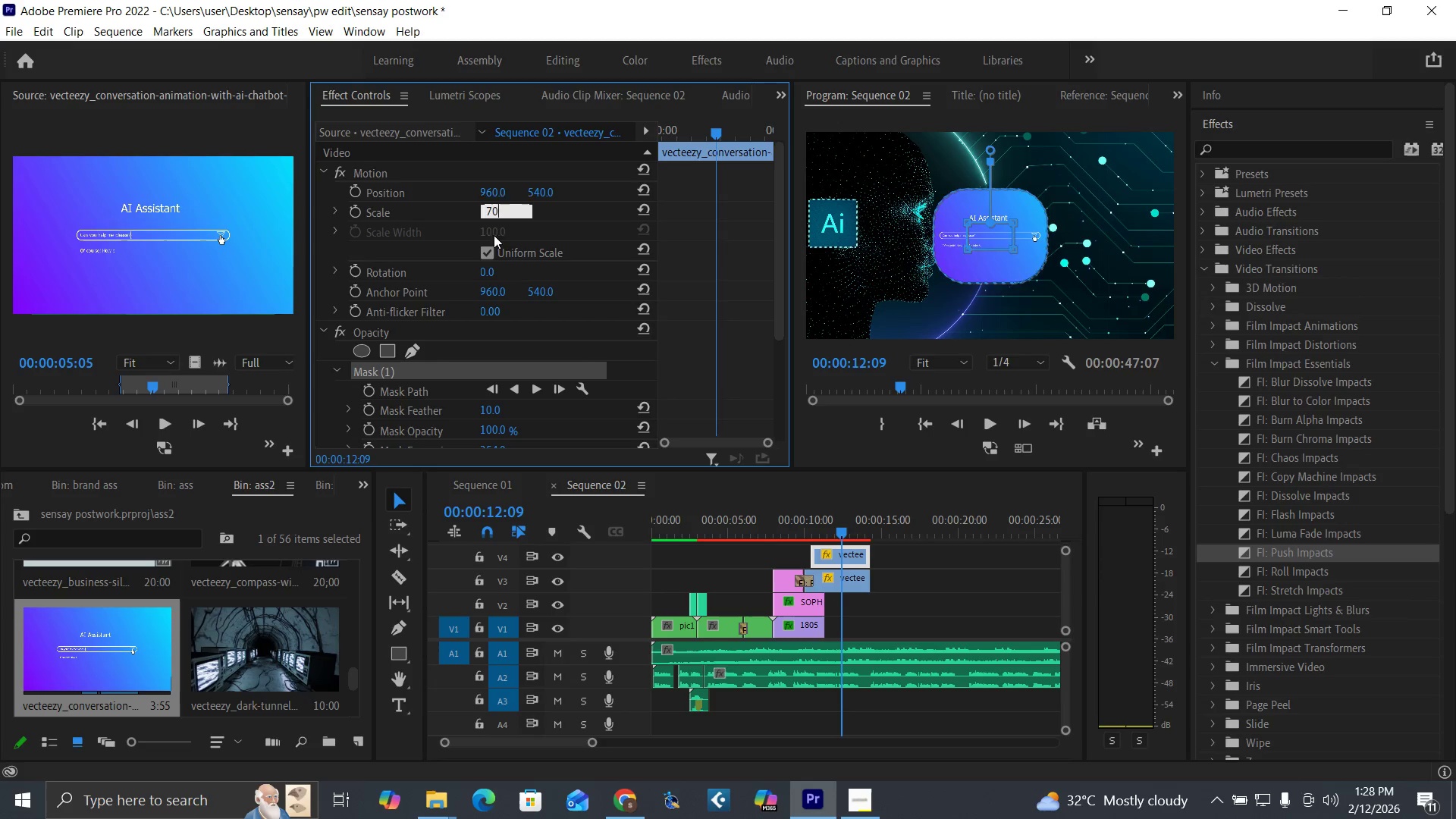 
key(Enter)
 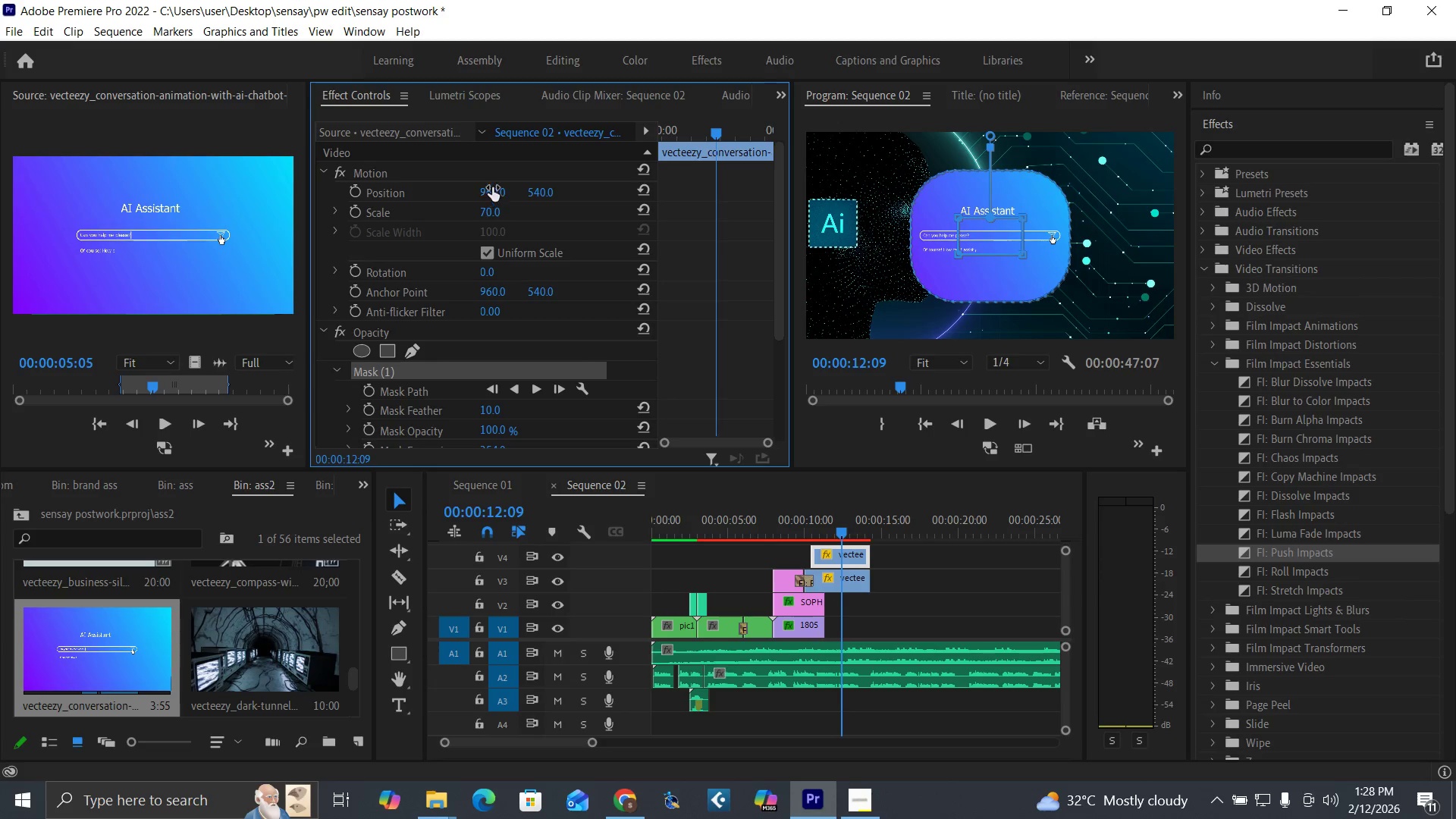 
left_click_drag(start_coordinate=[492, 187], to_coordinate=[747, 190])
 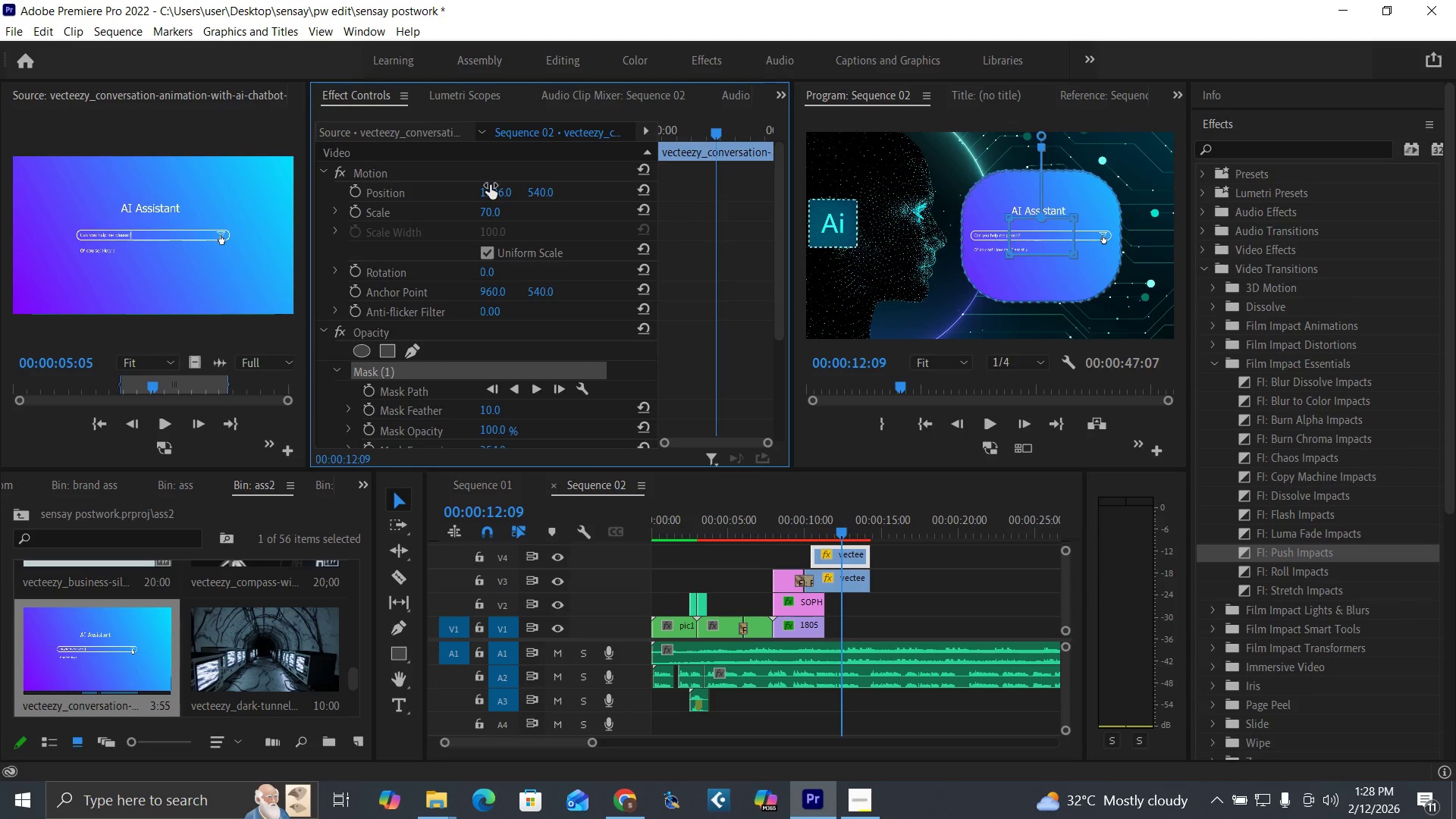 
left_click_drag(start_coordinate=[490, 187], to_coordinate=[680, 190])
 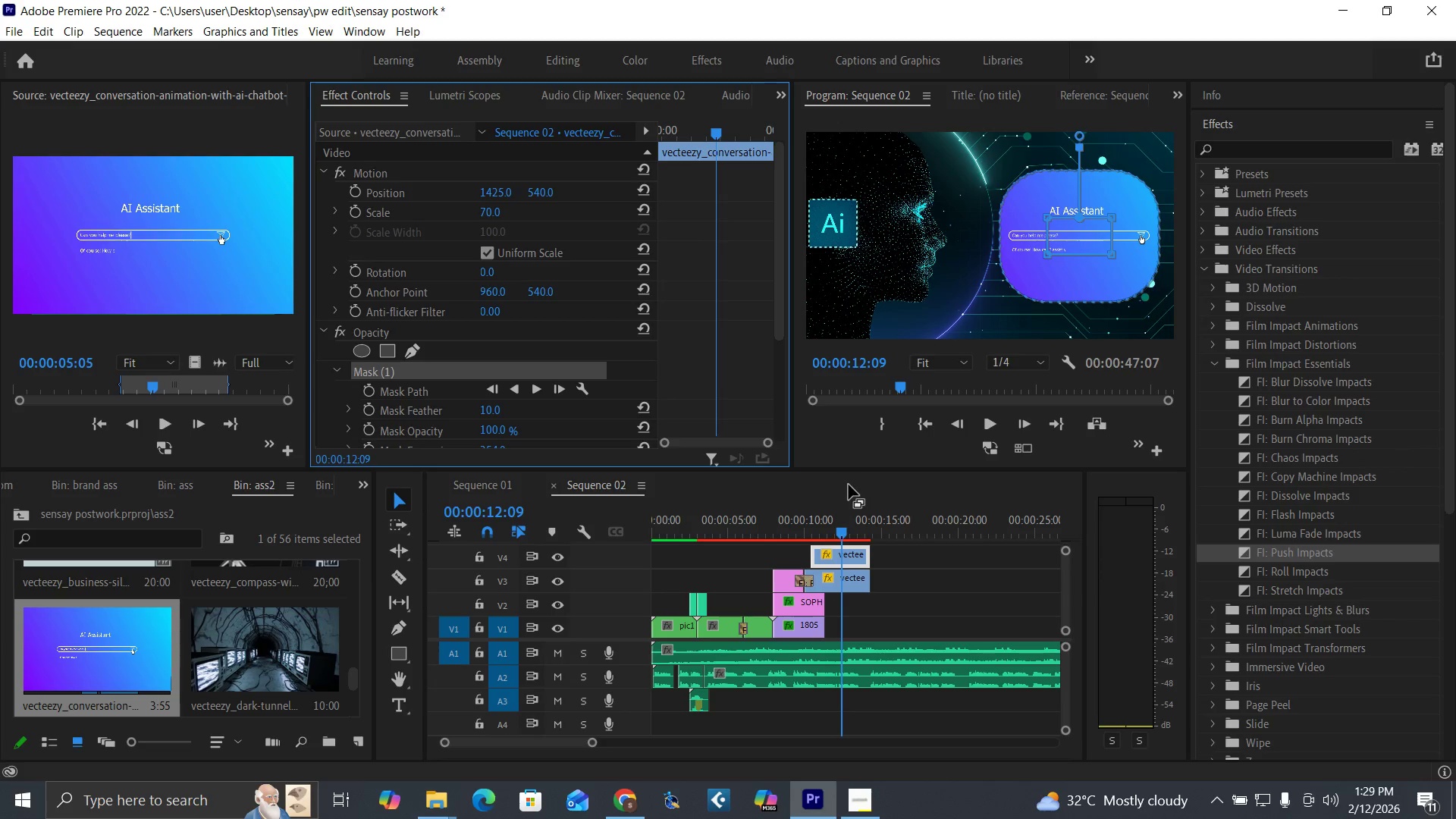 
wait(18.78)
 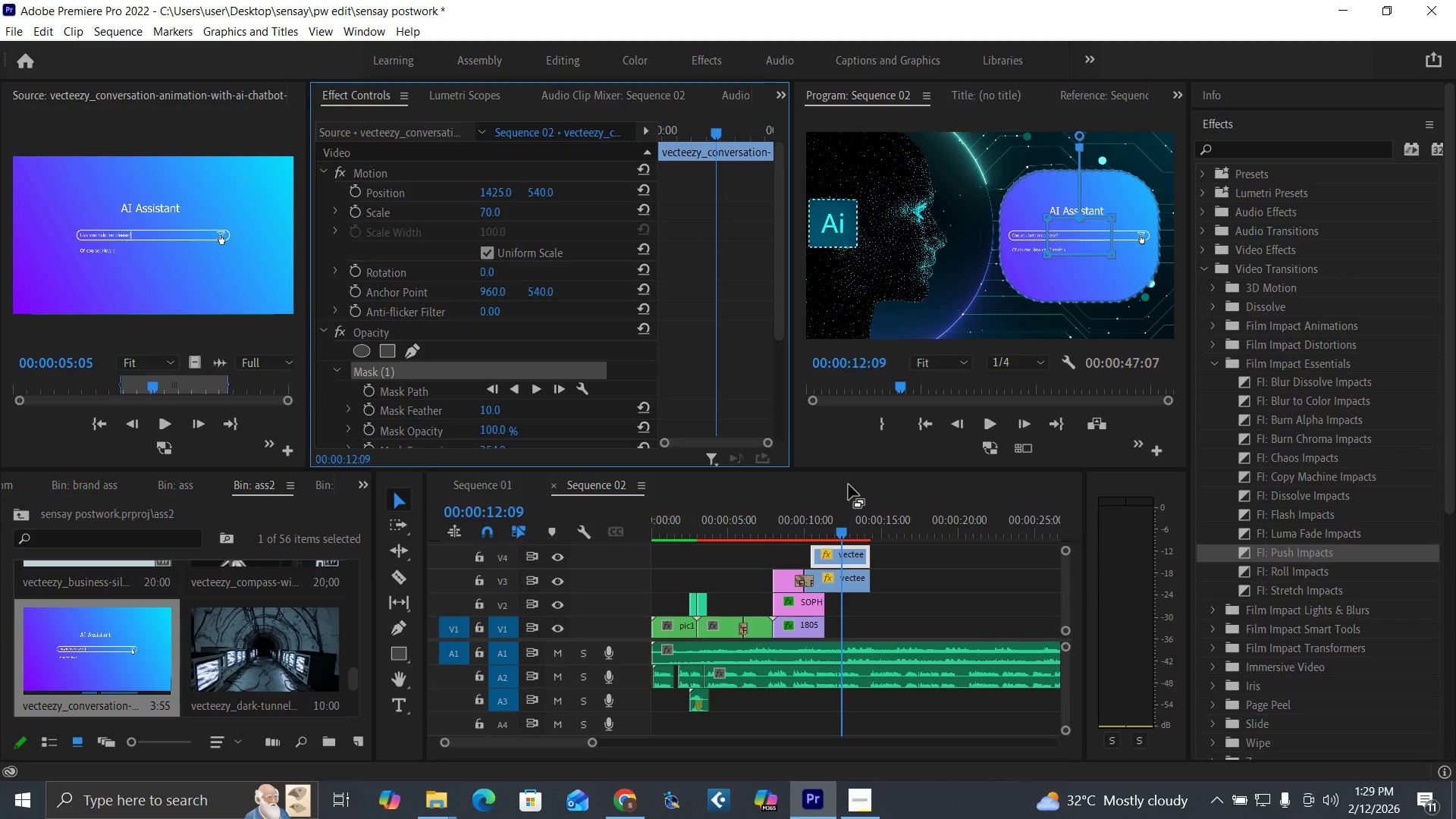 
left_click_drag(start_coordinate=[535, 193], to_coordinate=[372, 253])
 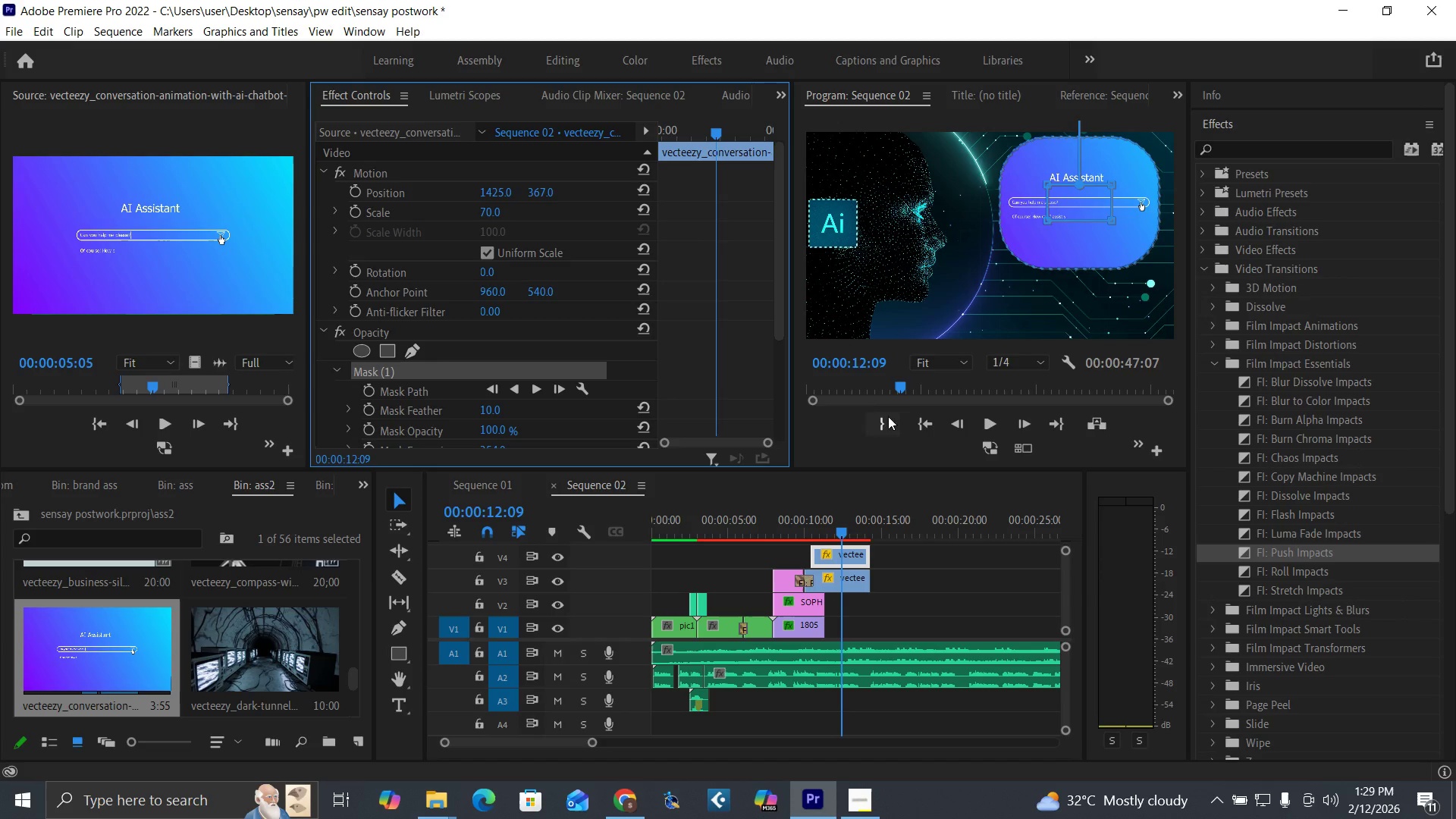 
left_click_drag(start_coordinate=[1065, 586], to_coordinate=[1059, 585])
 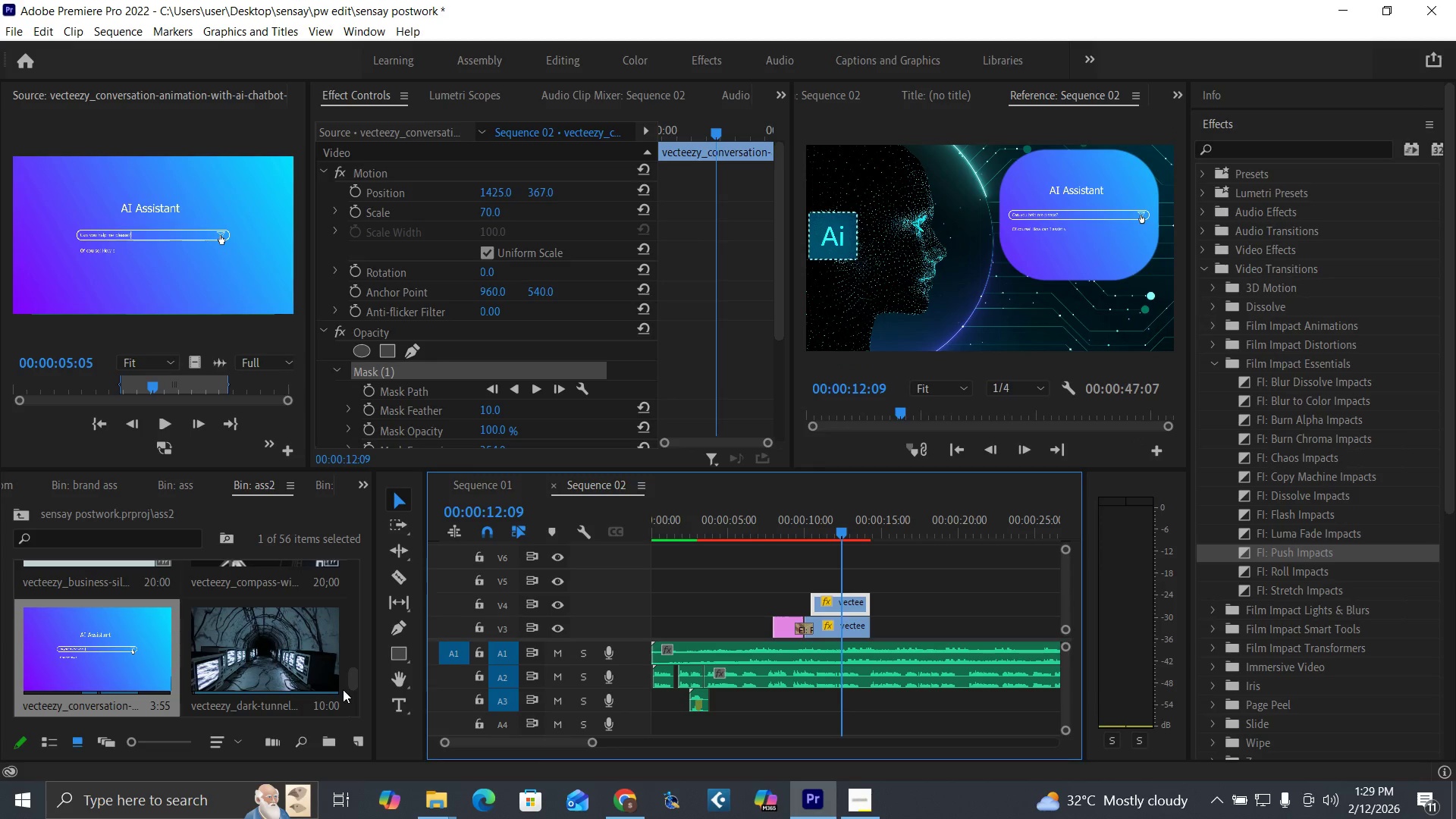 
left_click_drag(start_coordinate=[349, 683], to_coordinate=[357, 708])
 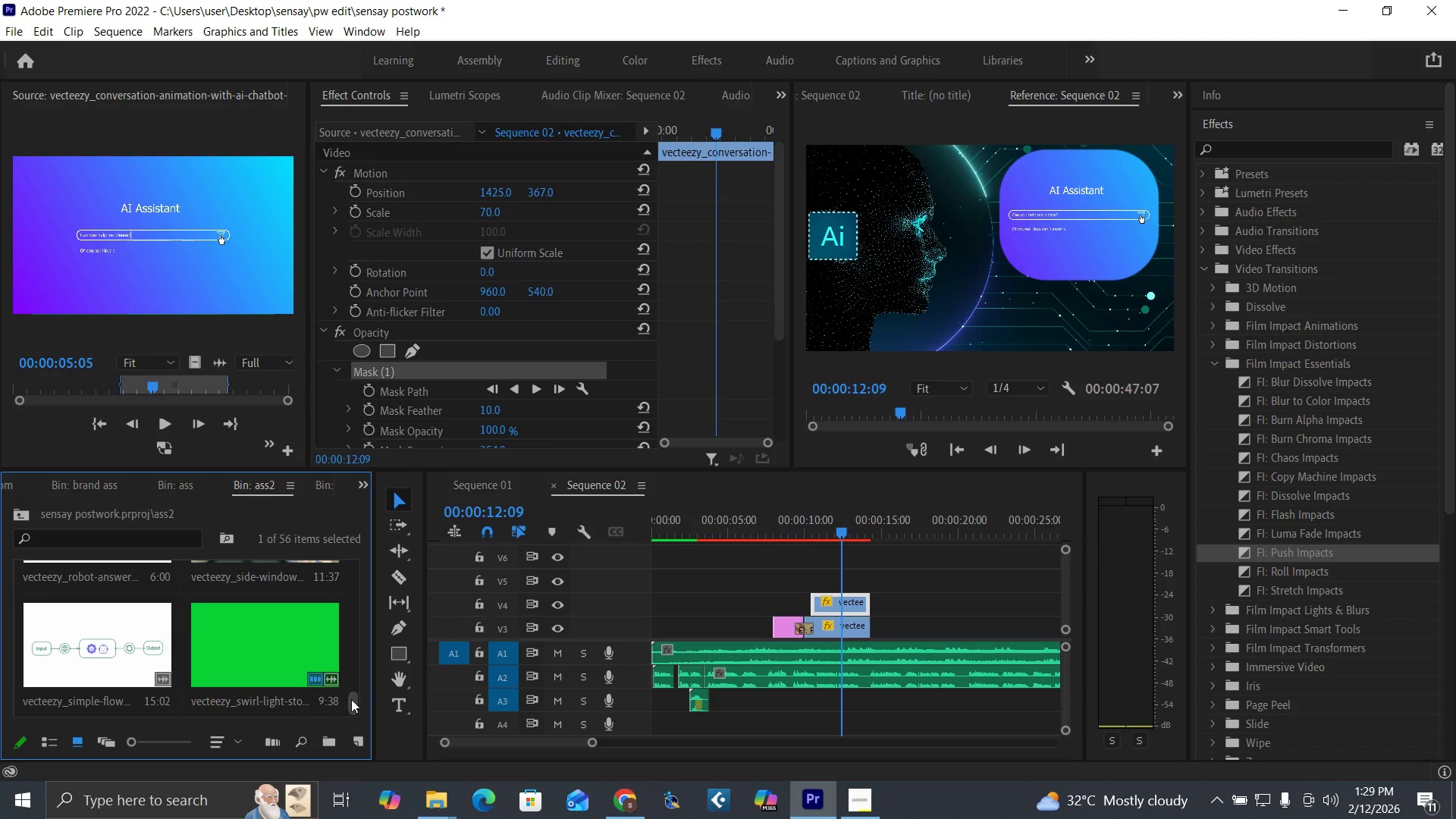 
left_click_drag(start_coordinate=[351, 699], to_coordinate=[348, 679])
 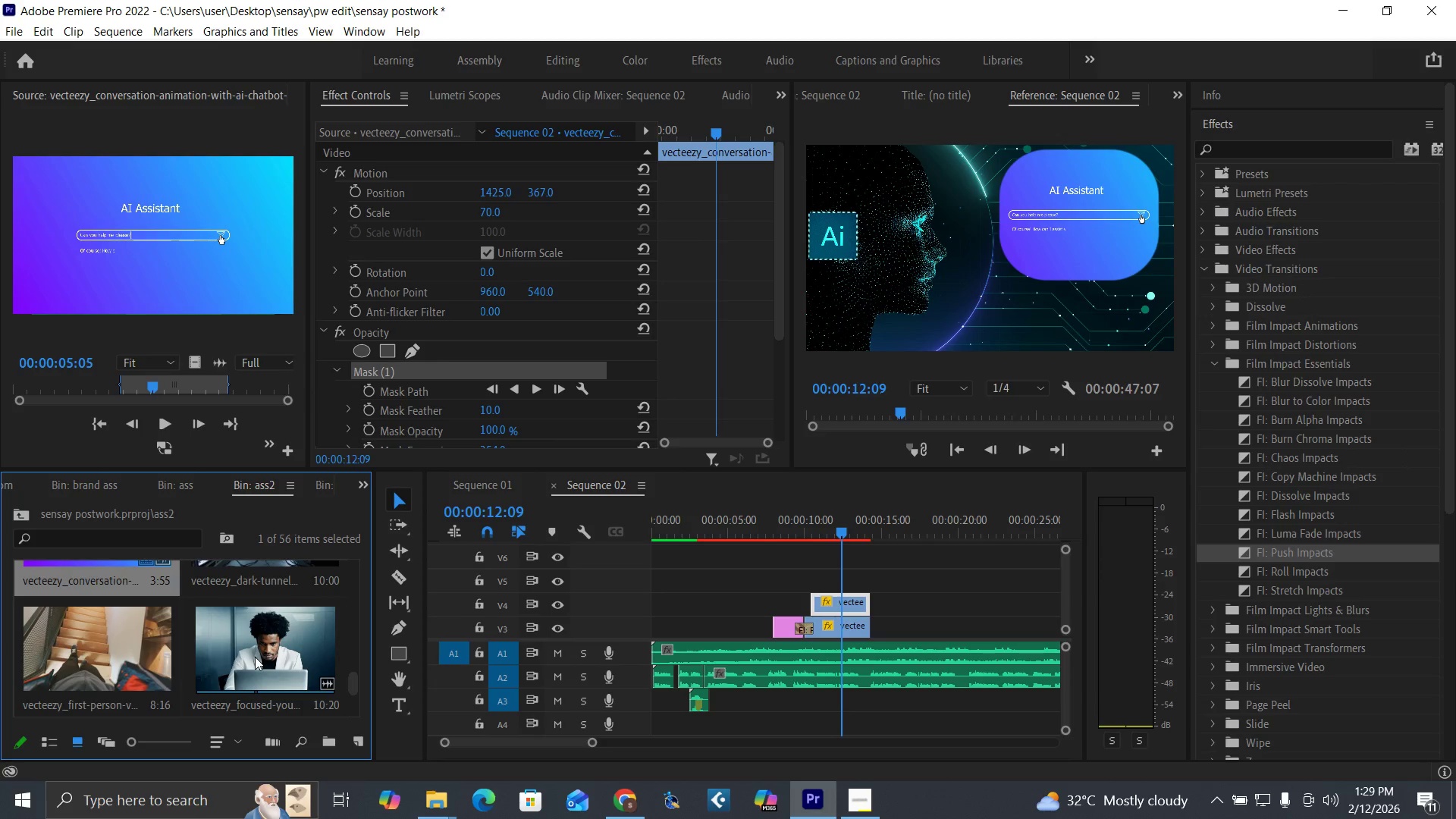 
double_click([255, 657])
 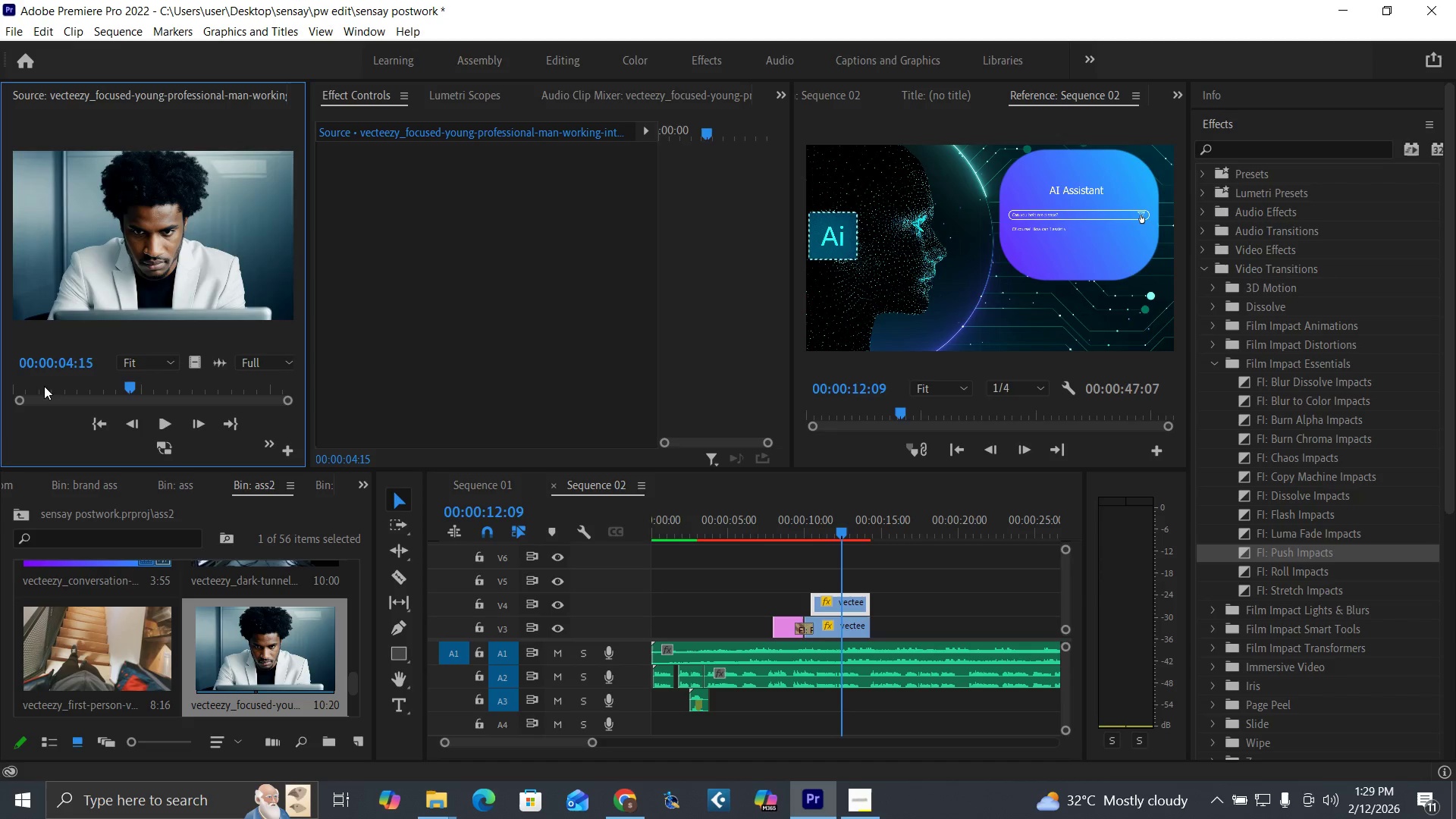 
left_click_drag(start_coordinate=[44, 386], to_coordinate=[118, 406])
 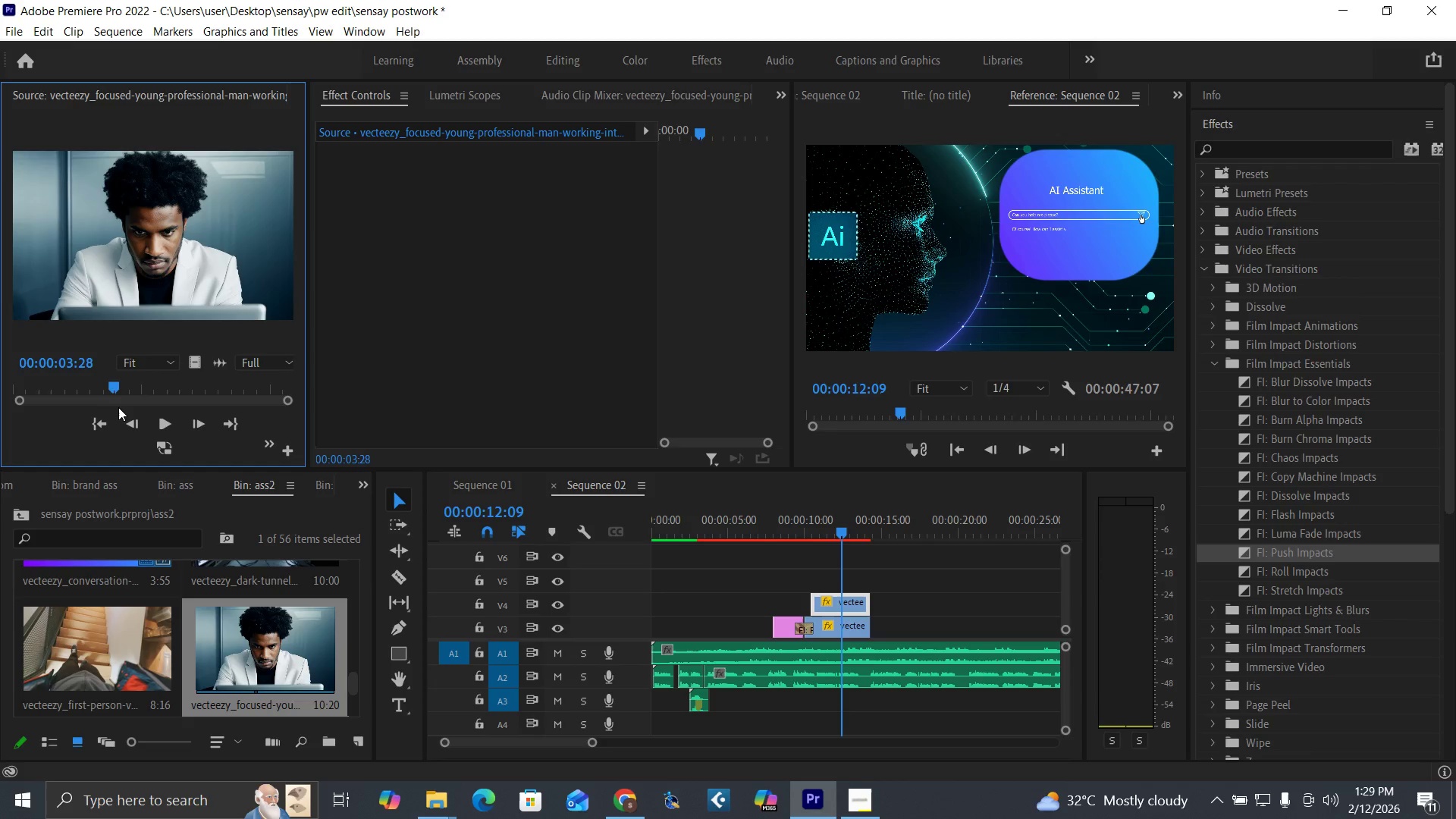 
key(O)
 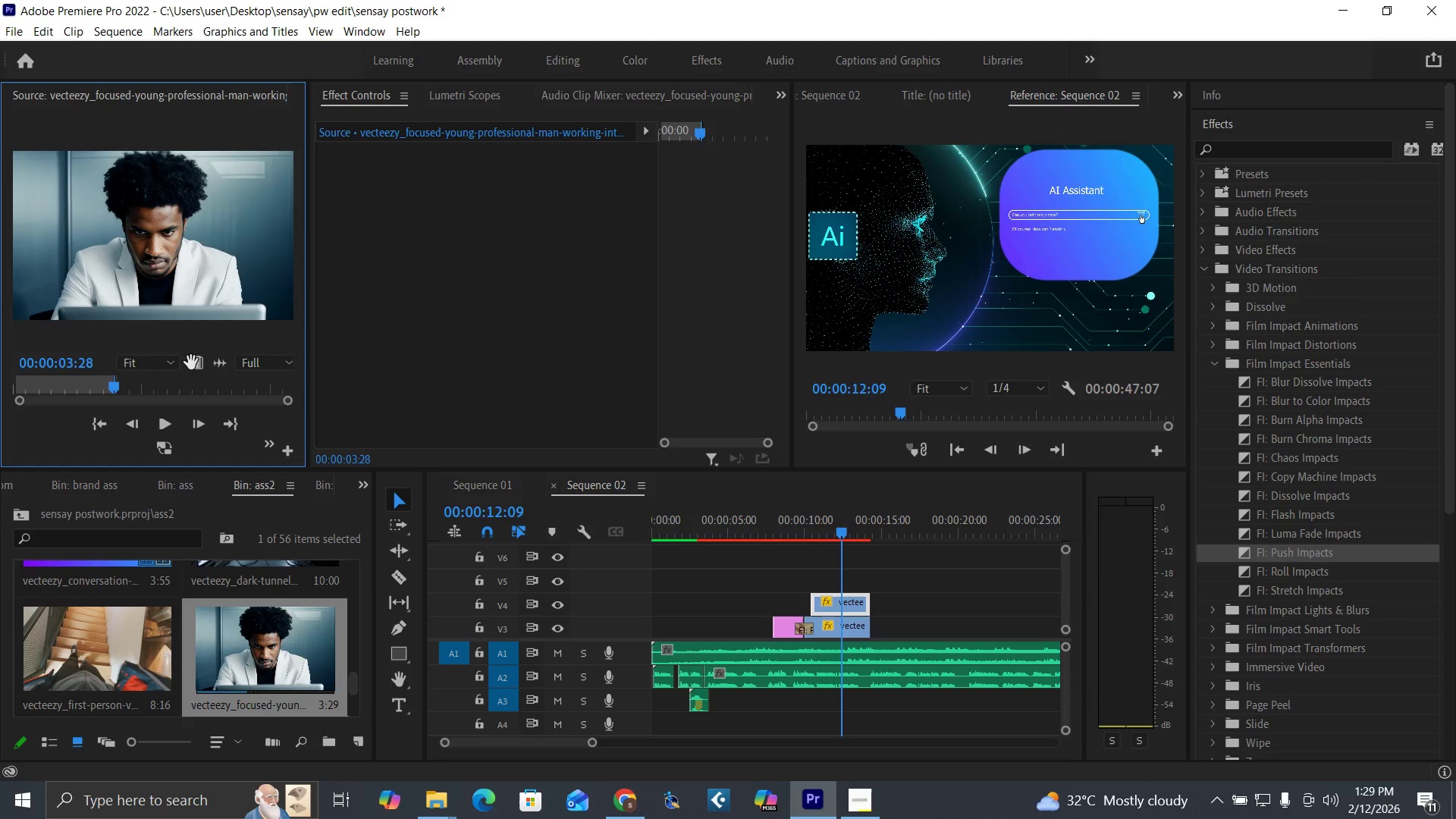 
left_click_drag(start_coordinate=[191, 362], to_coordinate=[812, 581])
 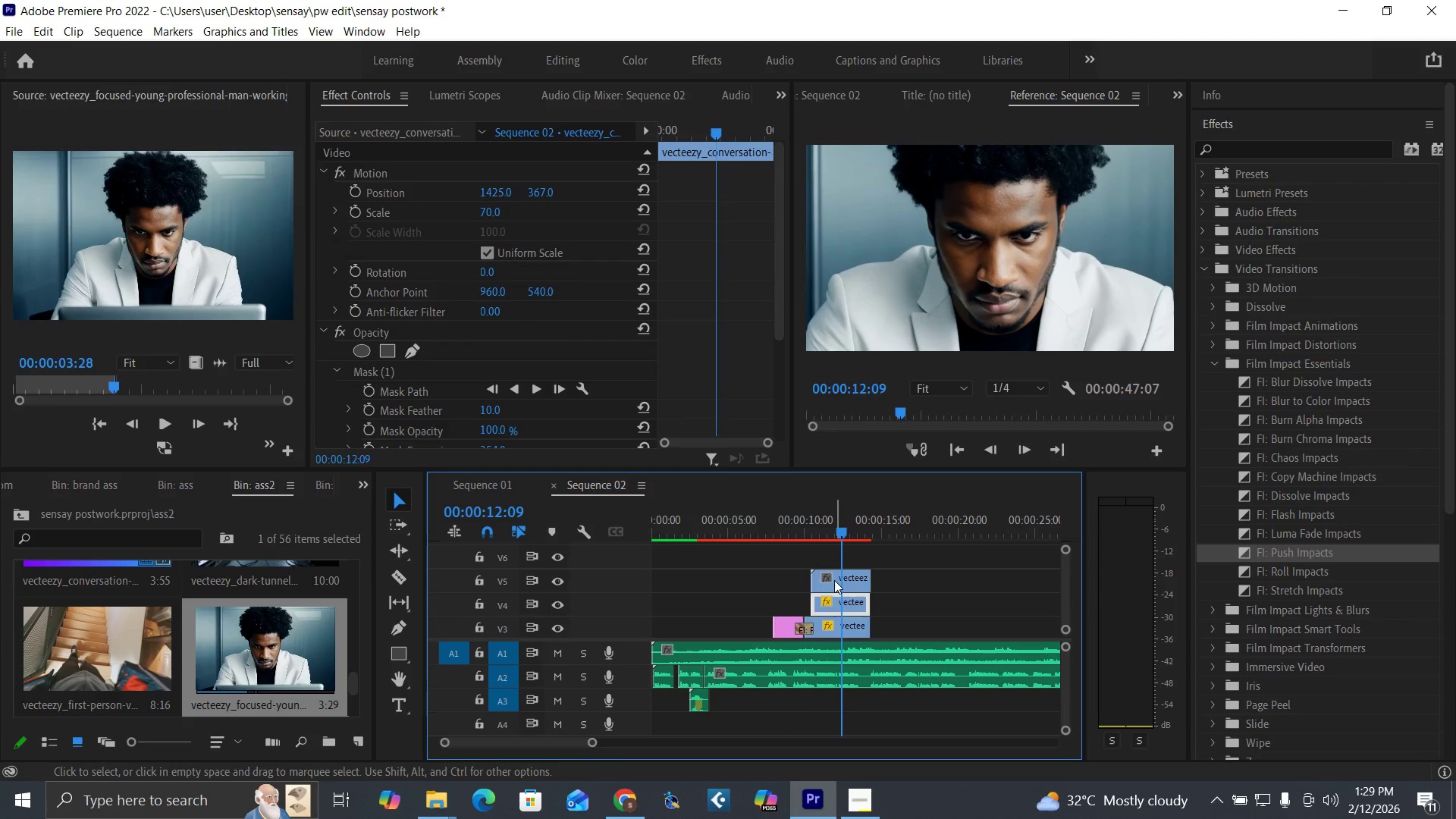 
left_click([834, 580])
 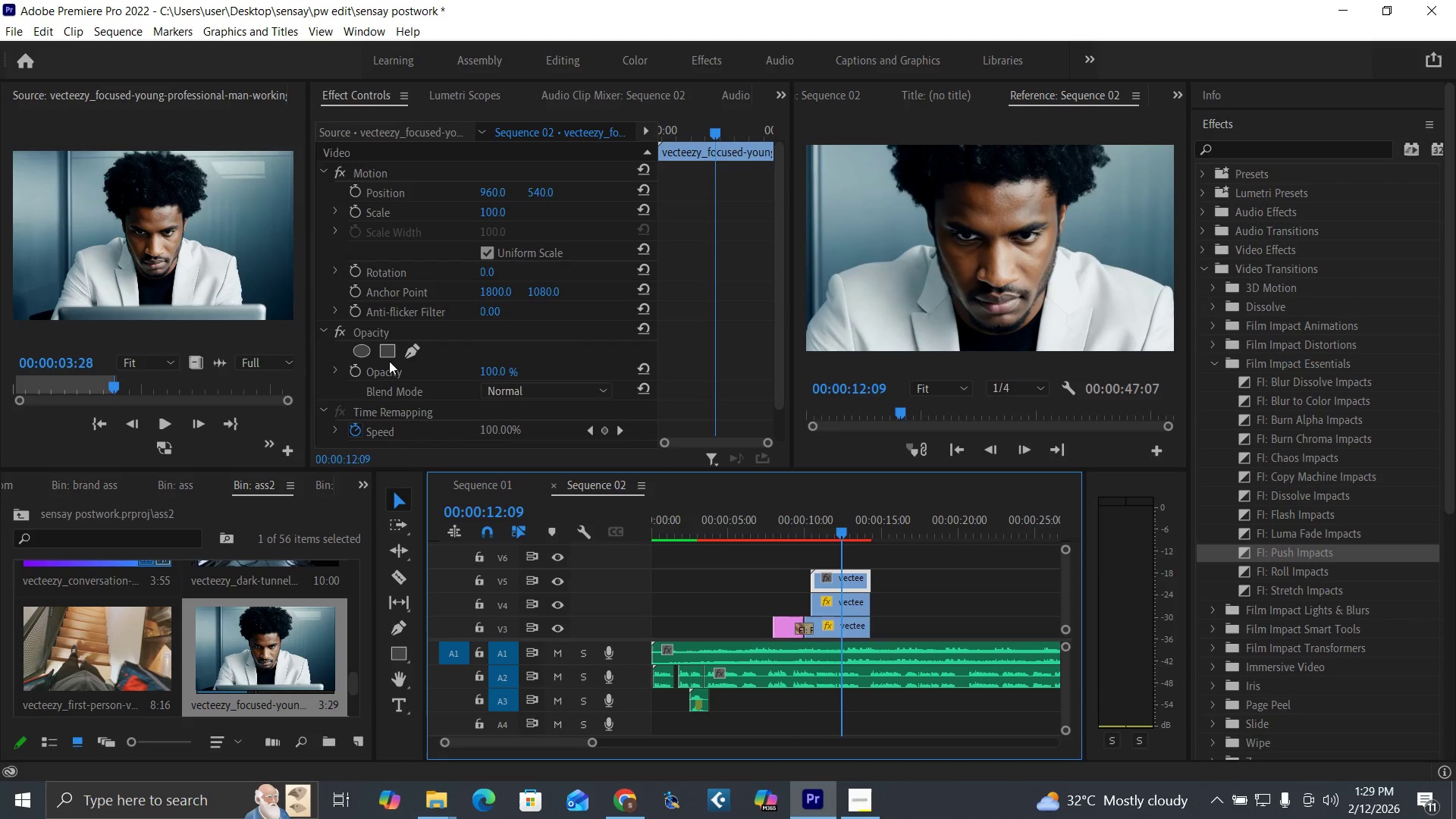 
left_click([382, 353])
 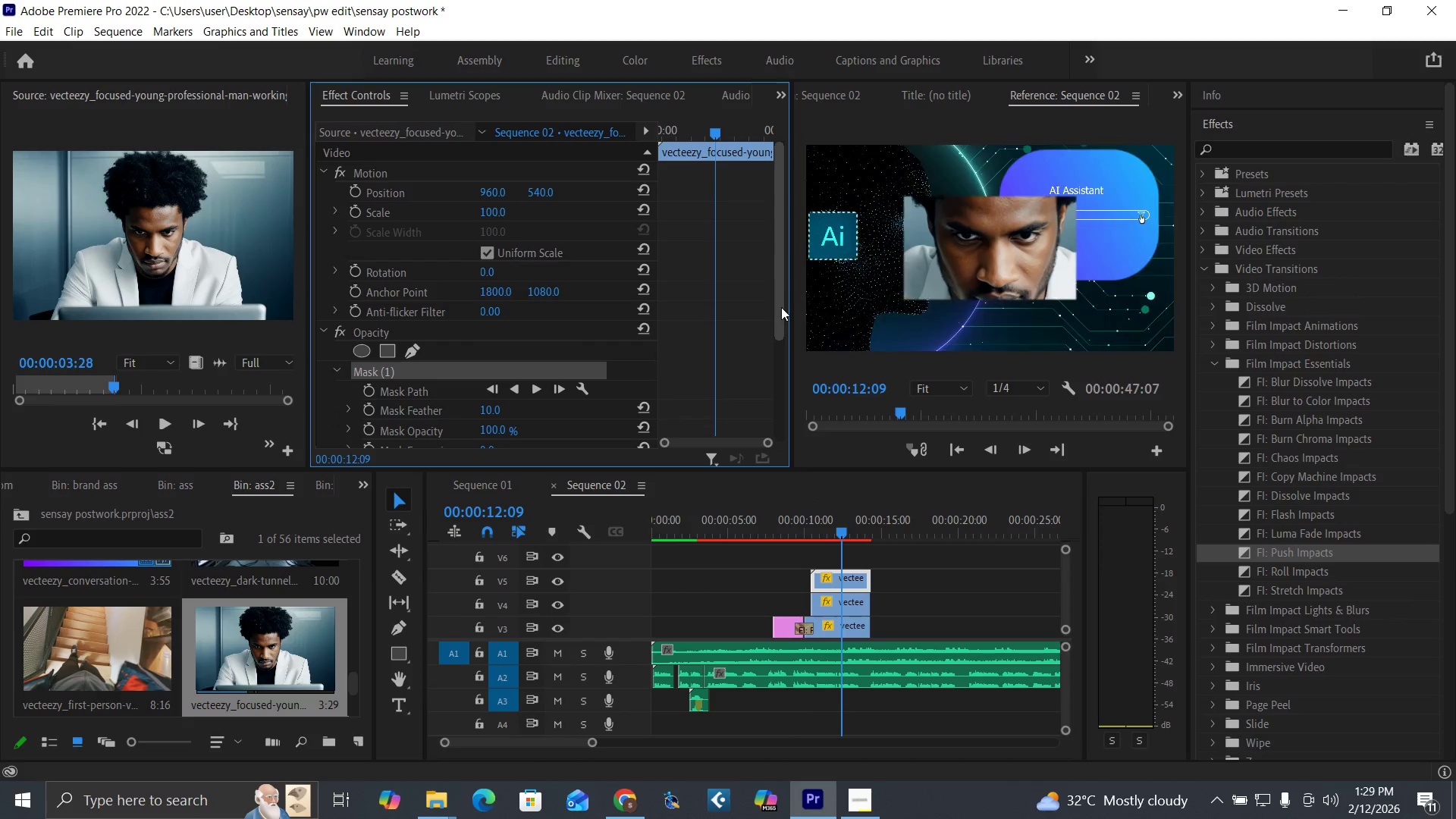 
left_click_drag(start_coordinate=[781, 308], to_coordinate=[788, 357])
 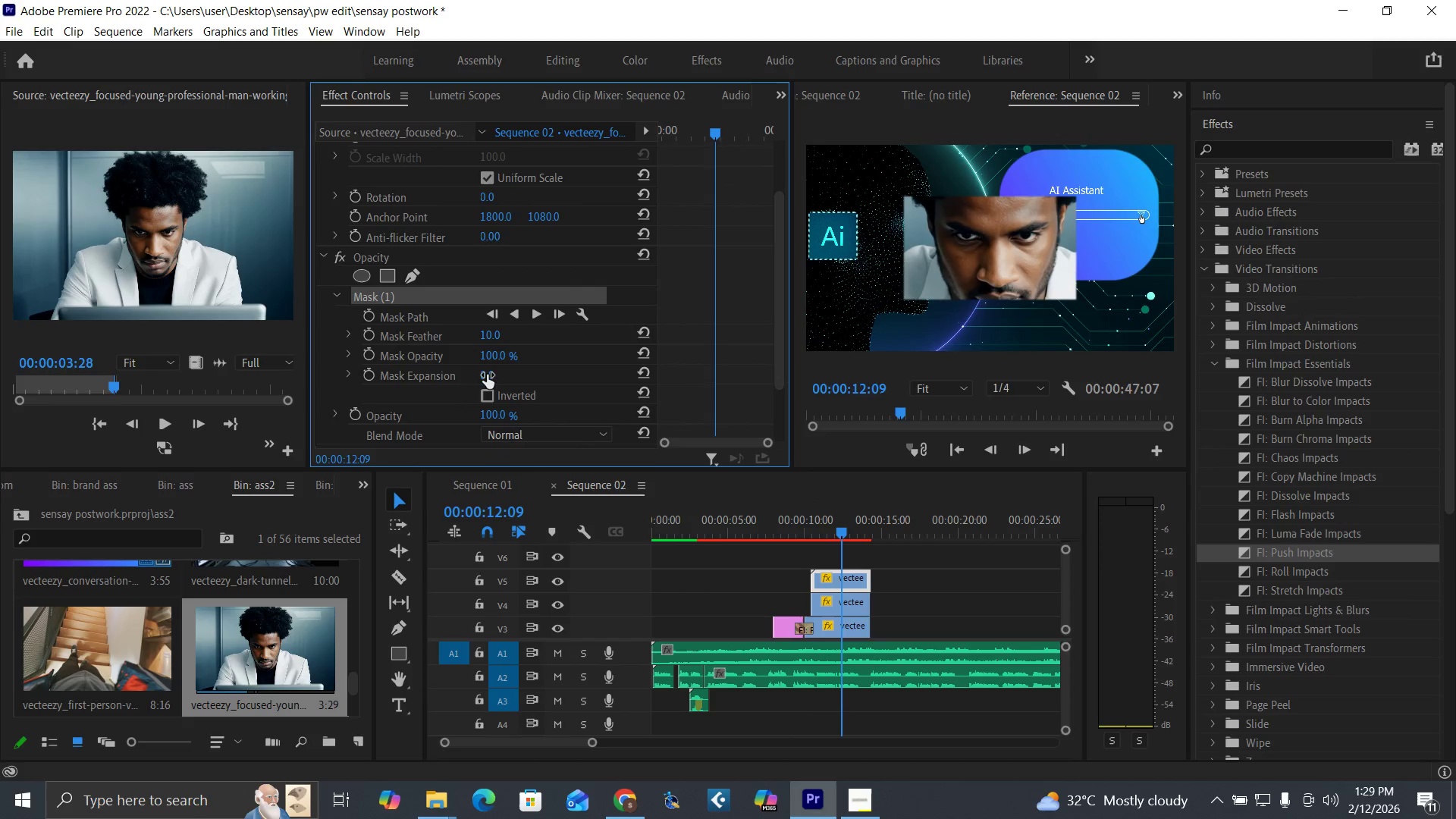 
left_click_drag(start_coordinate=[485, 375], to_coordinate=[864, 373])
 